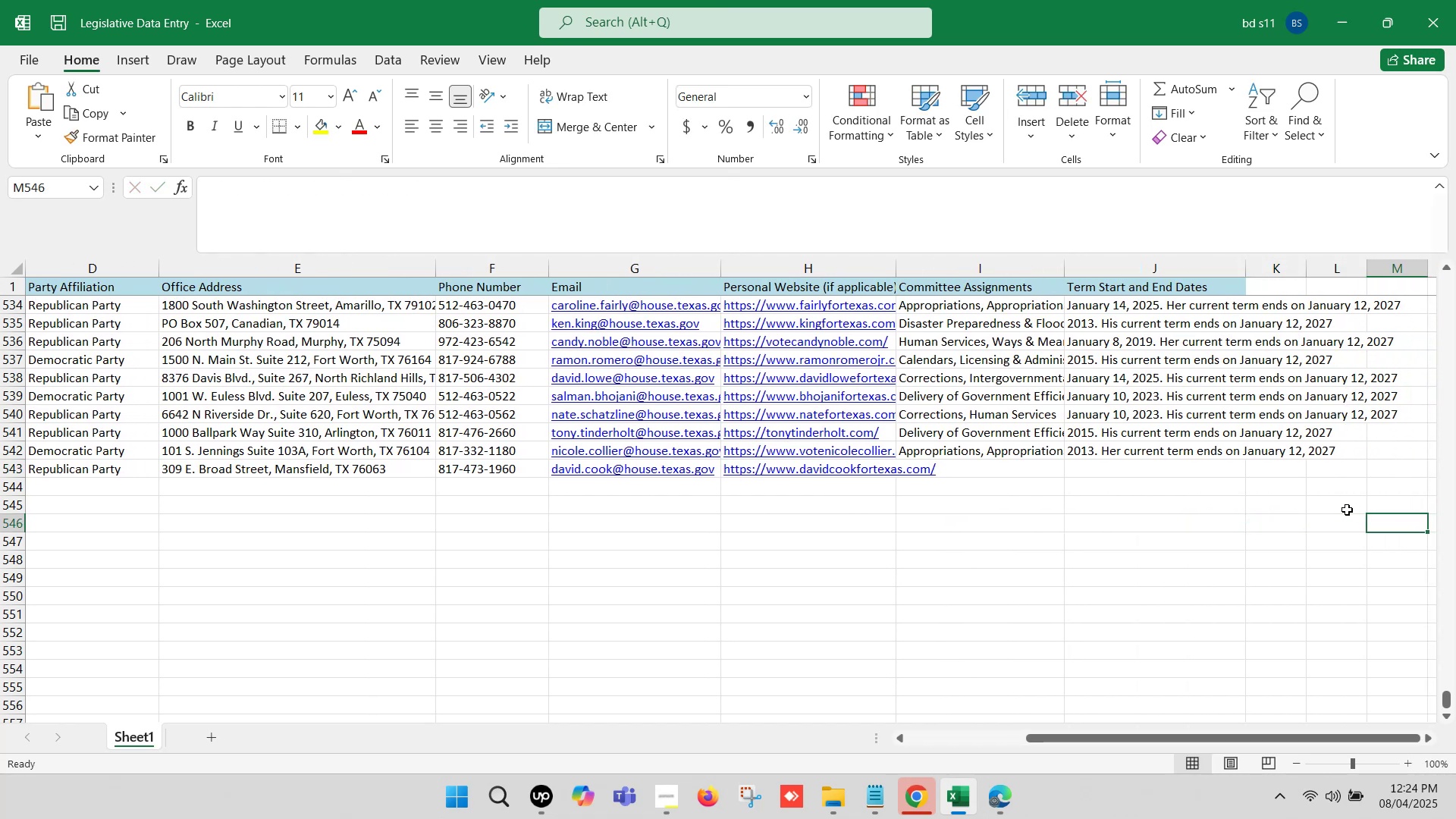 
key(ArrowRight)
 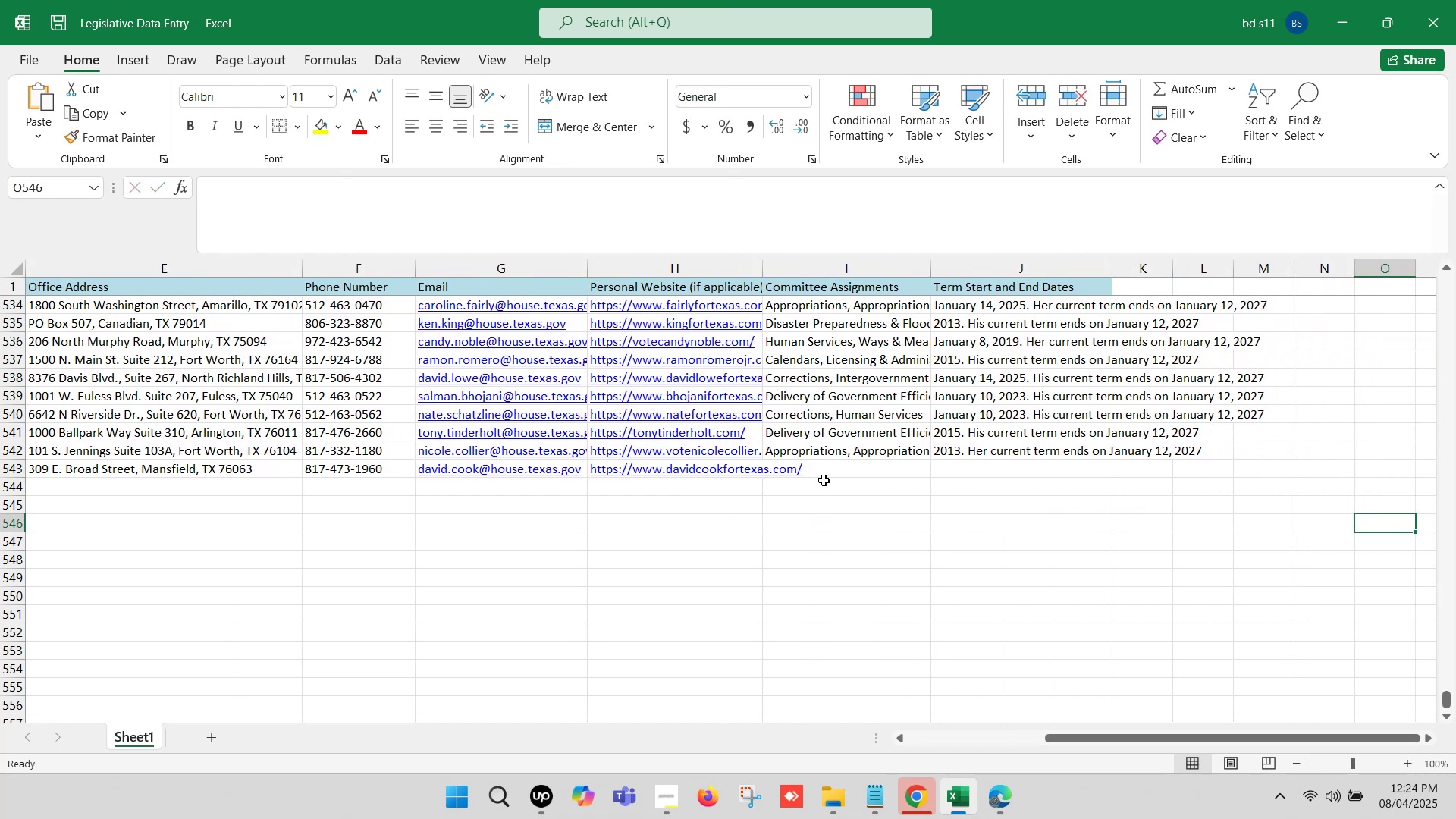 
left_click([821, 466])
 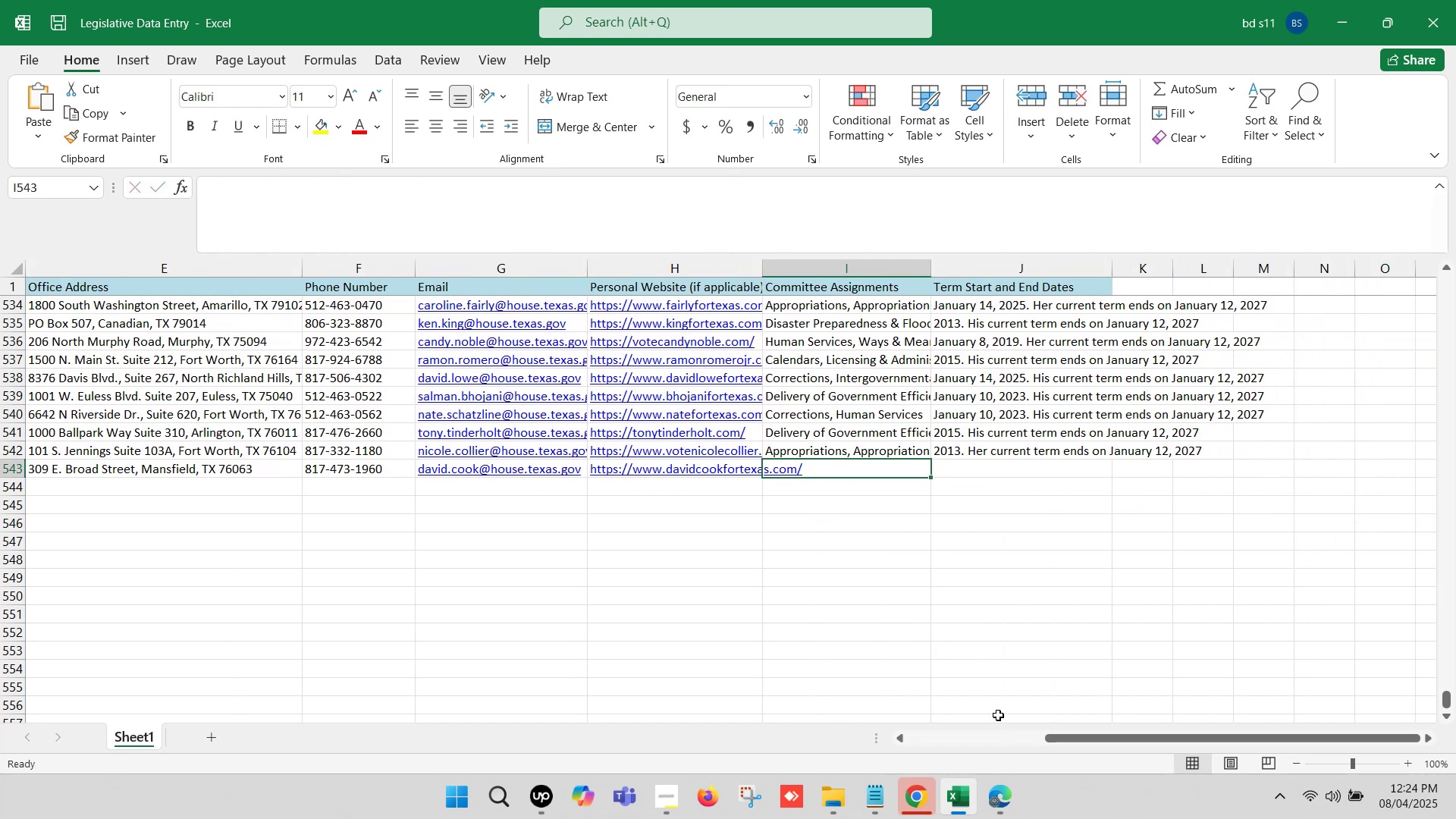 
left_click([1003, 795])
 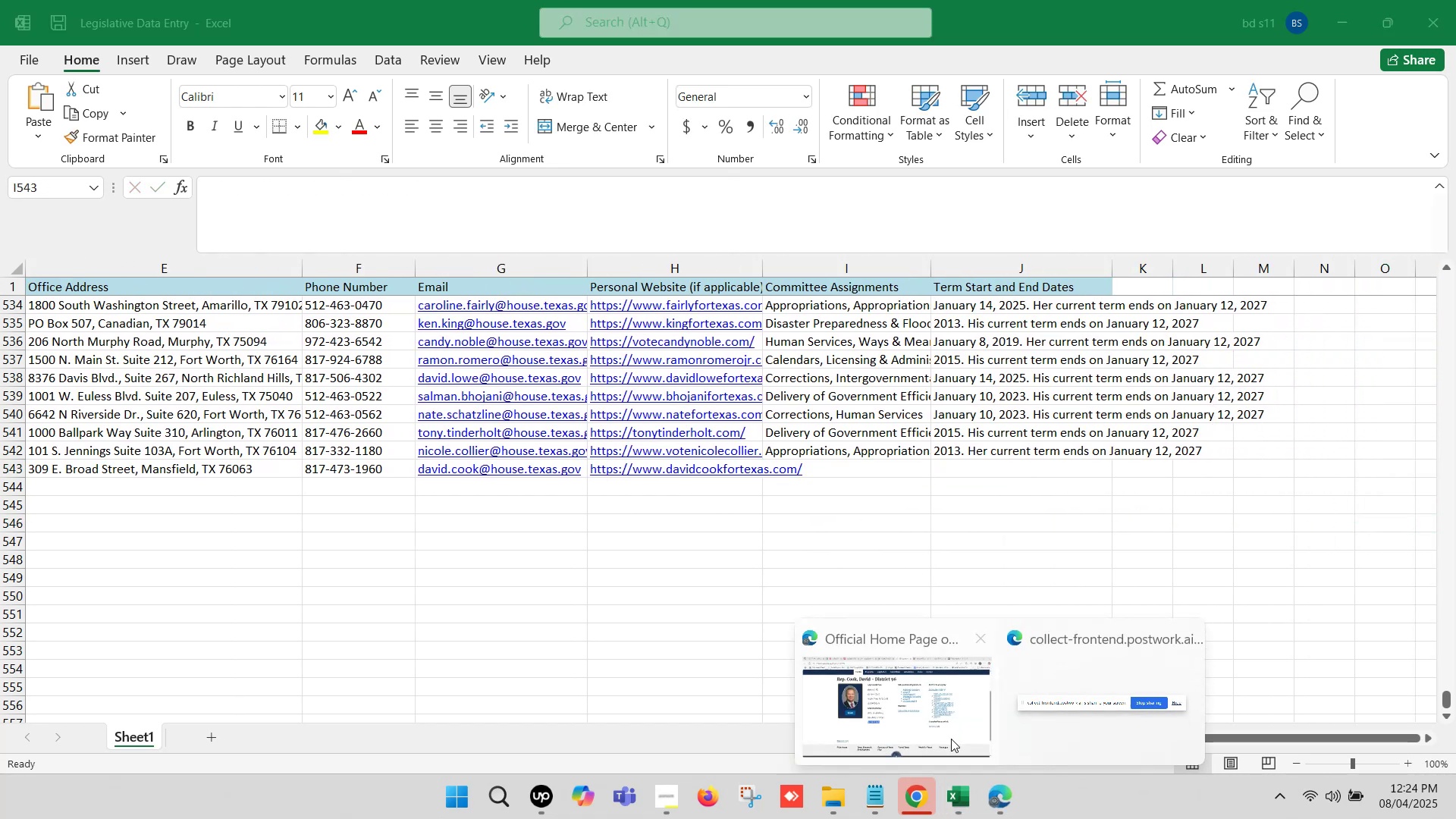 
left_click([949, 731])
 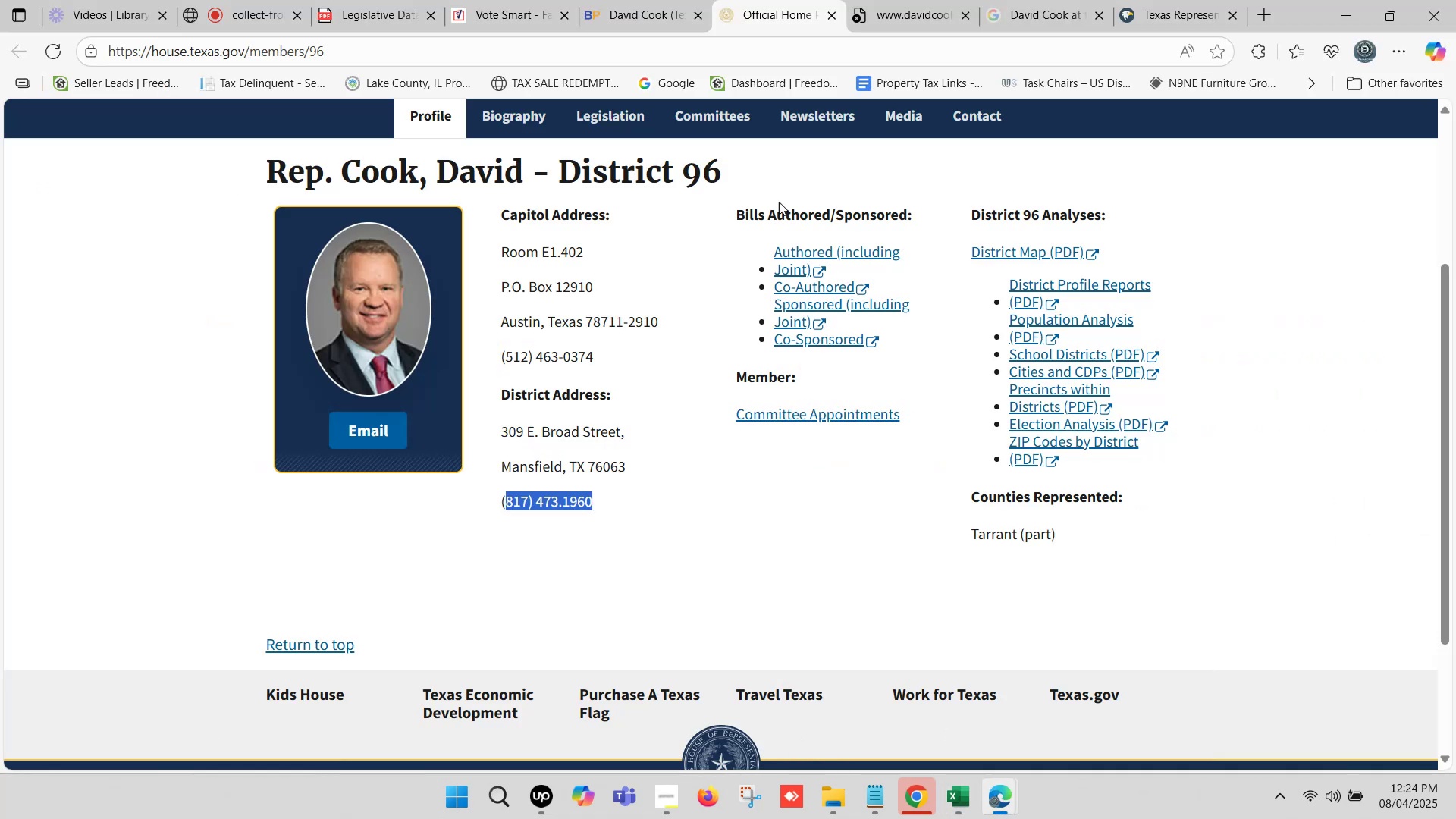 
scroll: coordinate [635, 231], scroll_direction: up, amount: 1.0
 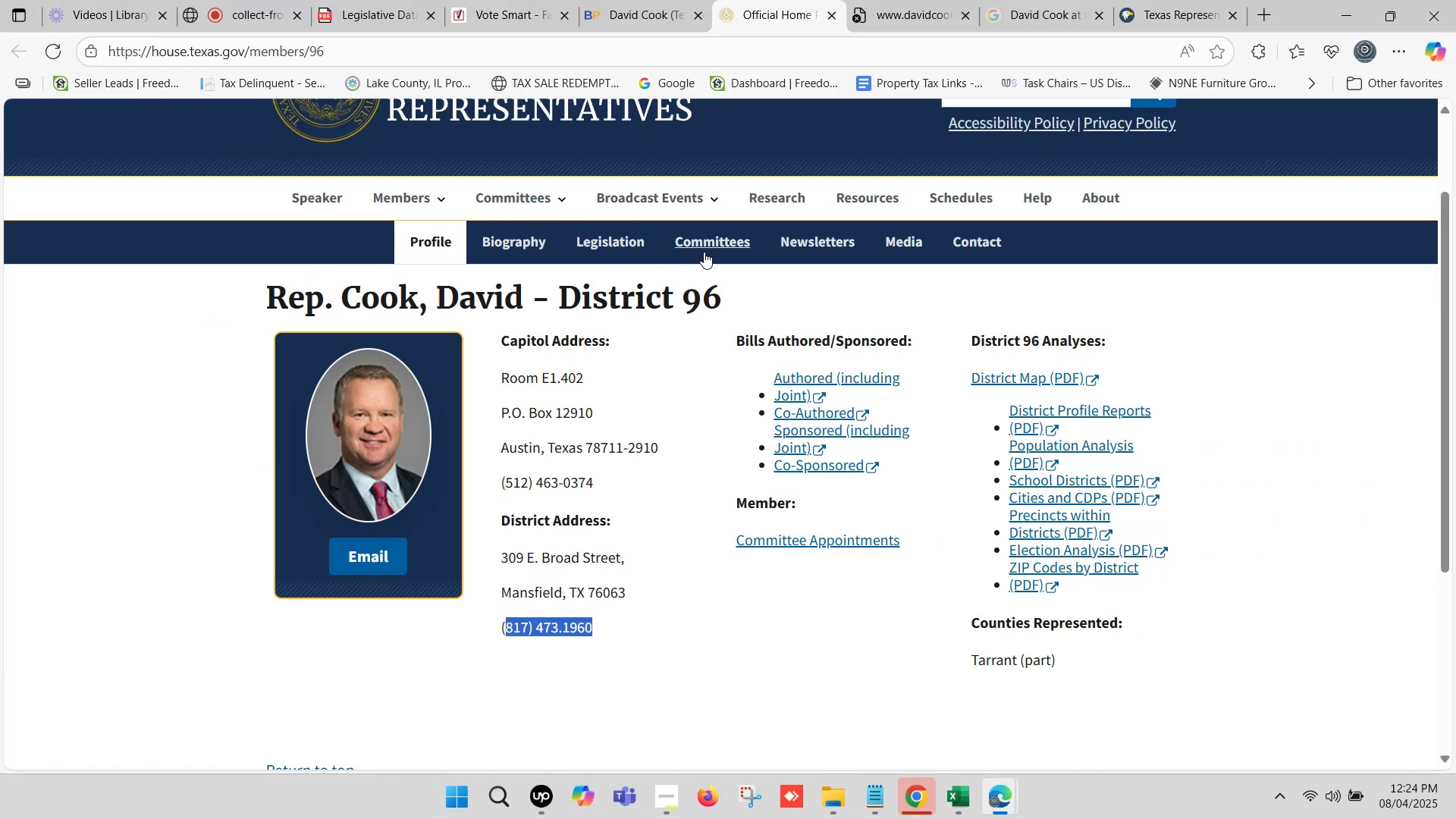 
left_click([708, 242])
 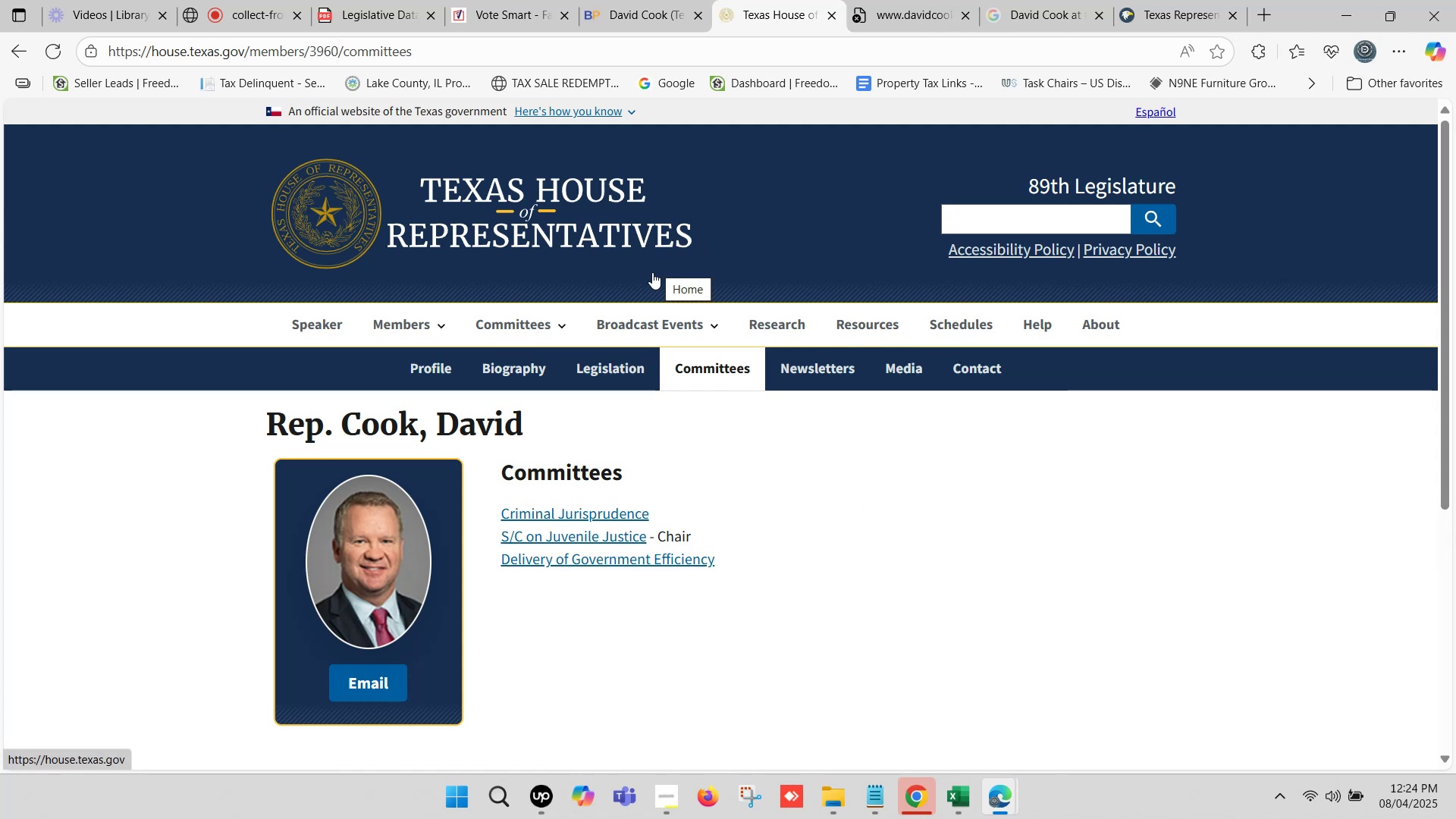 
left_click_drag(start_coordinate=[723, 560], to_coordinate=[500, 519])
 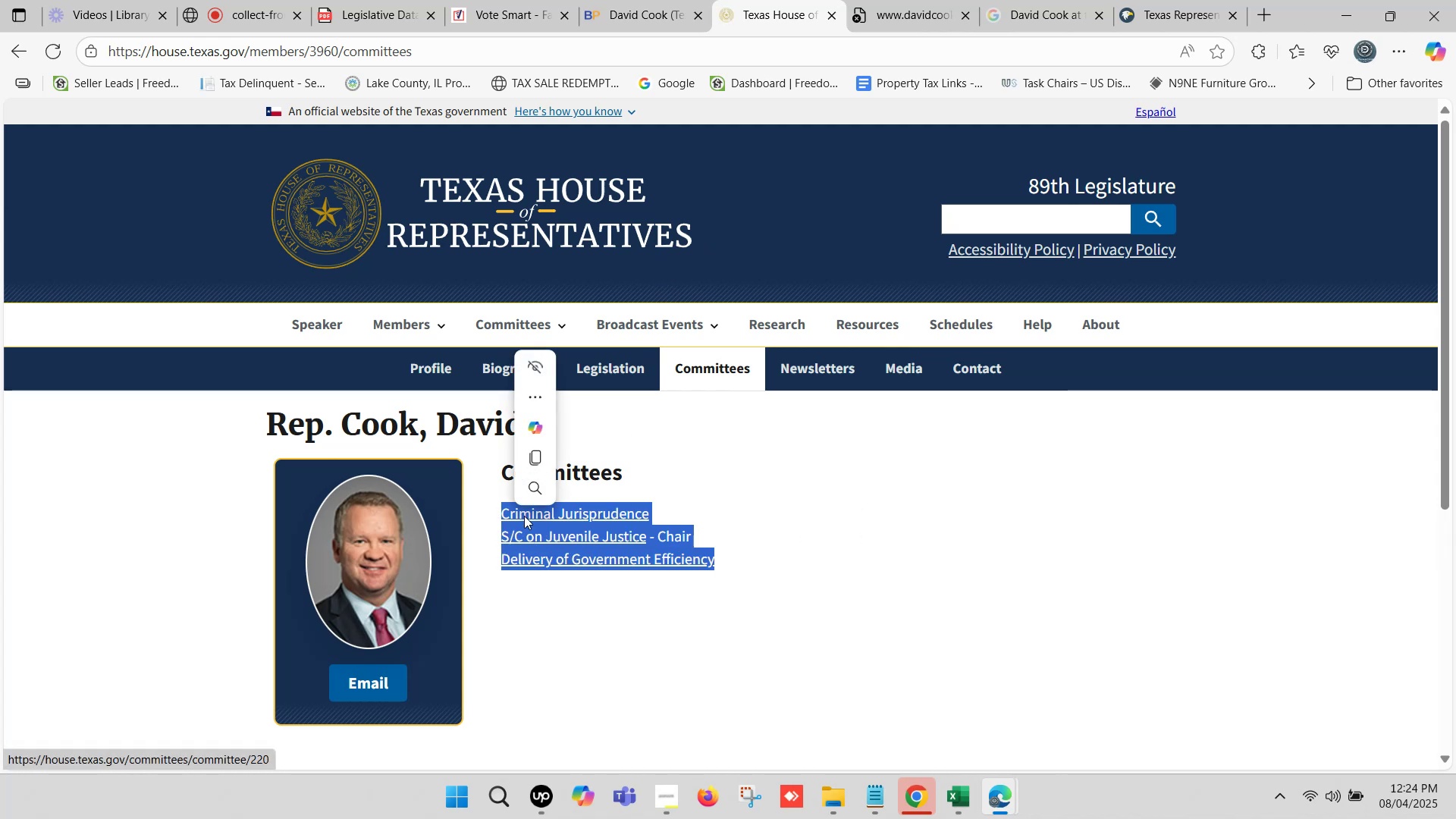 
key(Control+C)
 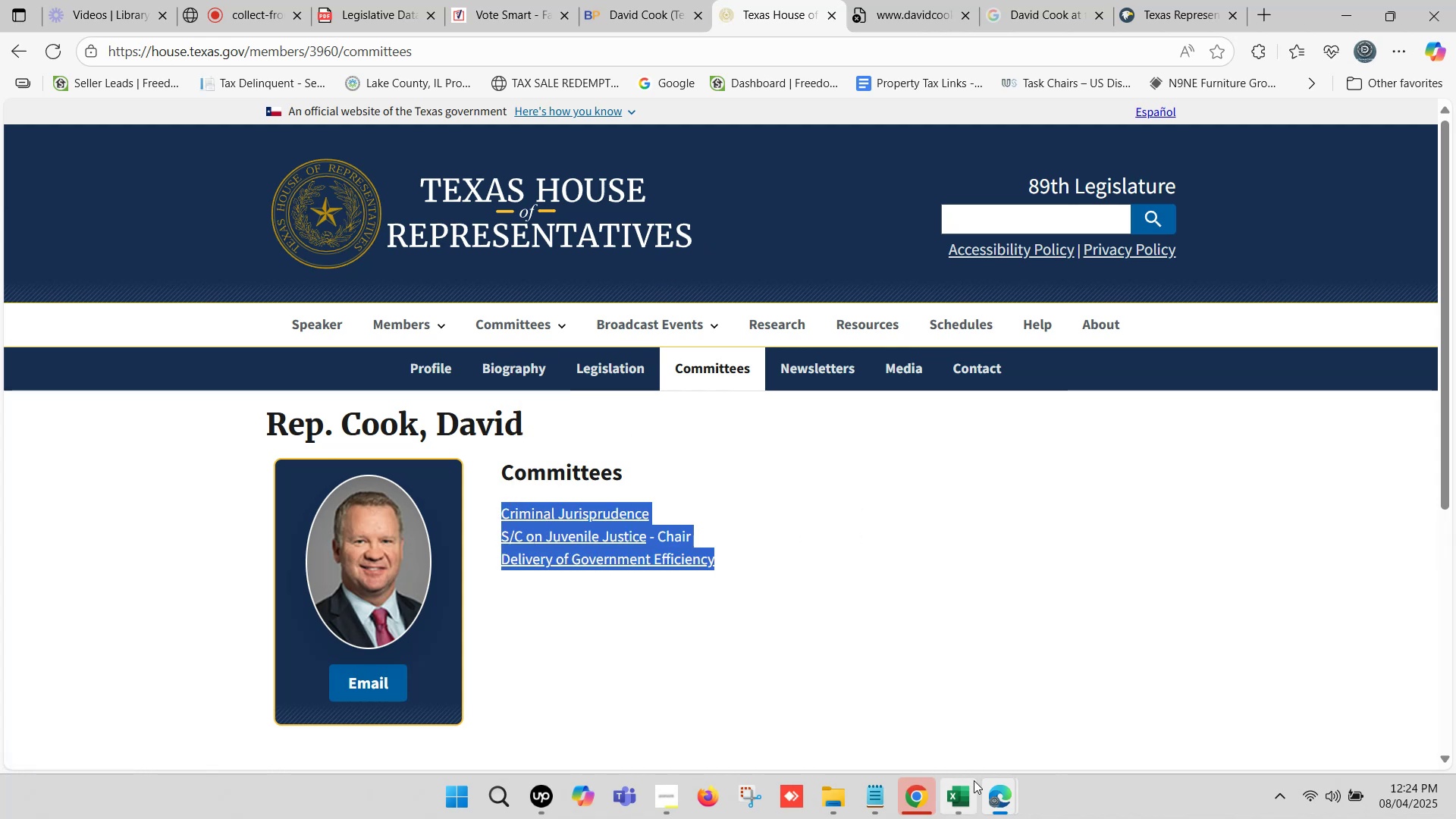 
left_click([959, 787])
 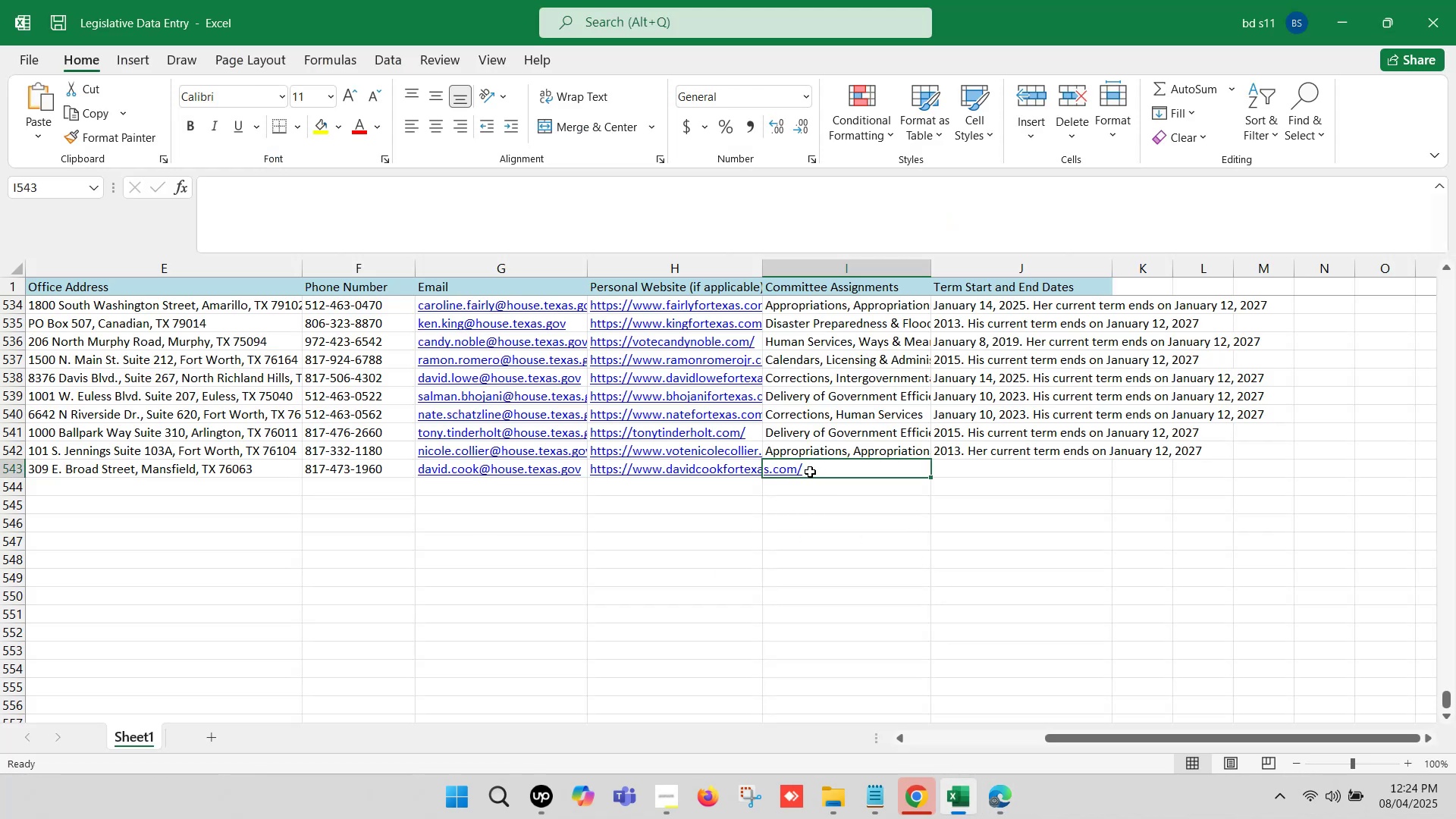 
double_click([810, 471])
 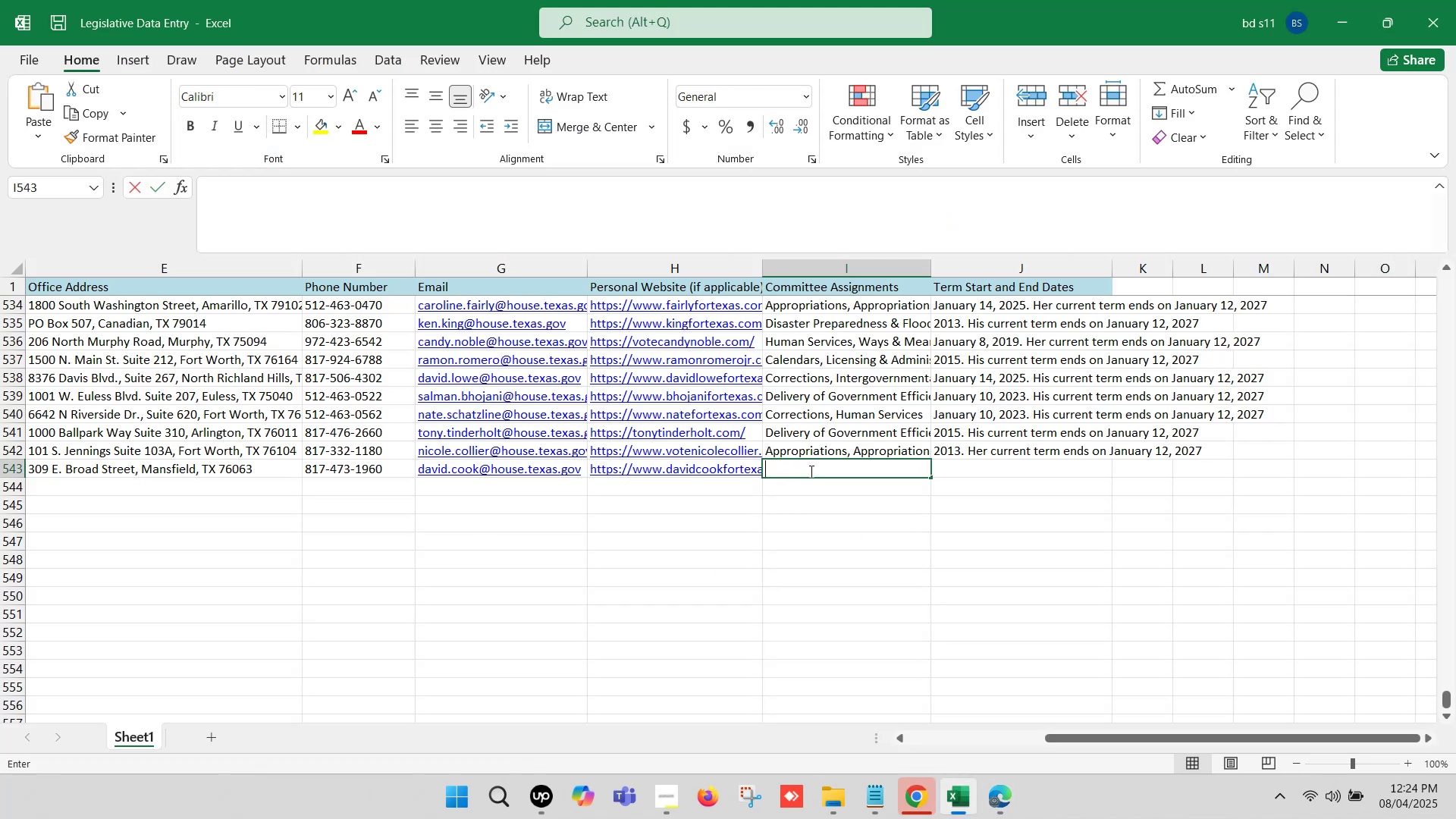 
key(Control+V)
 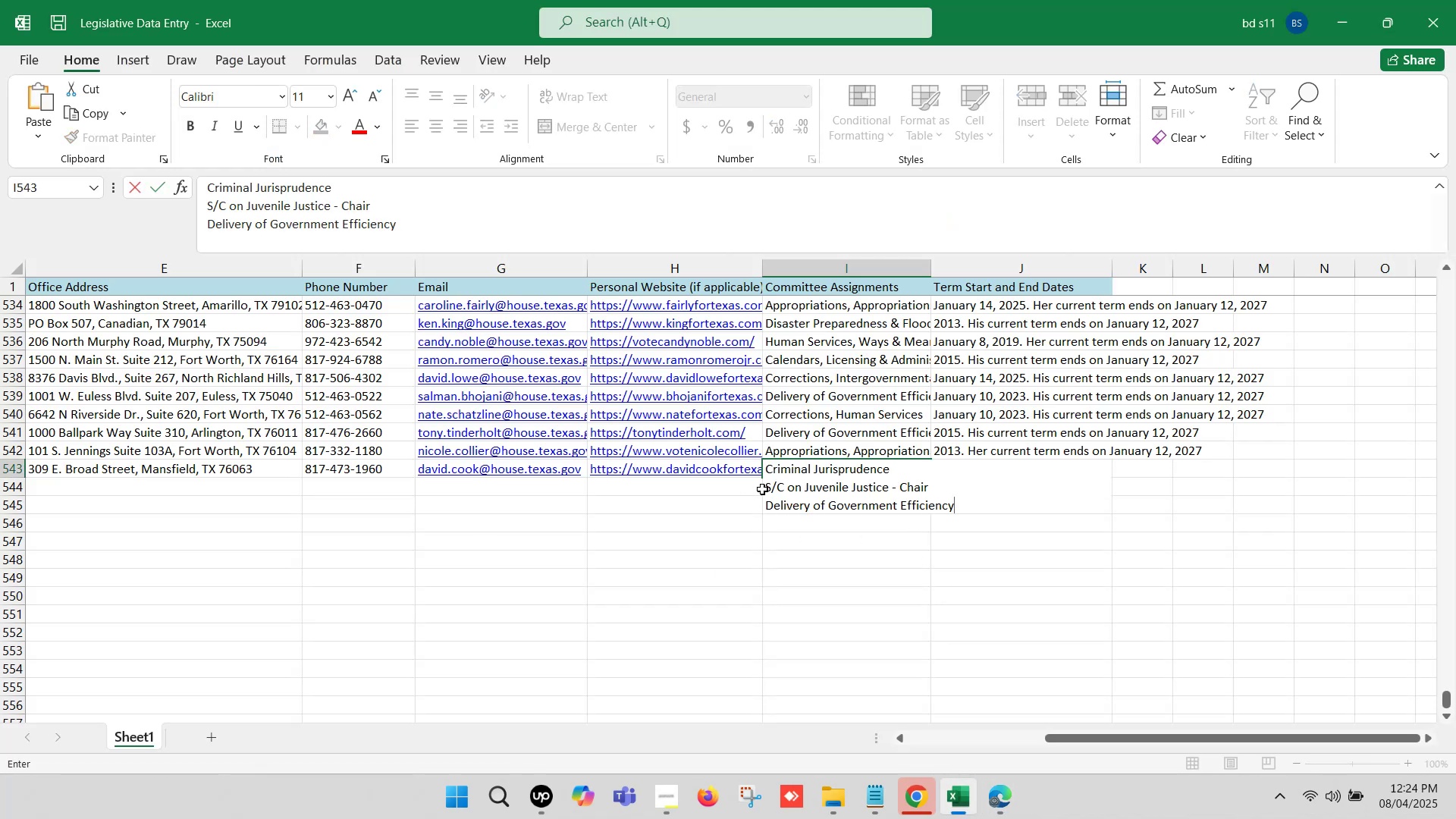 
left_click([764, 489])
 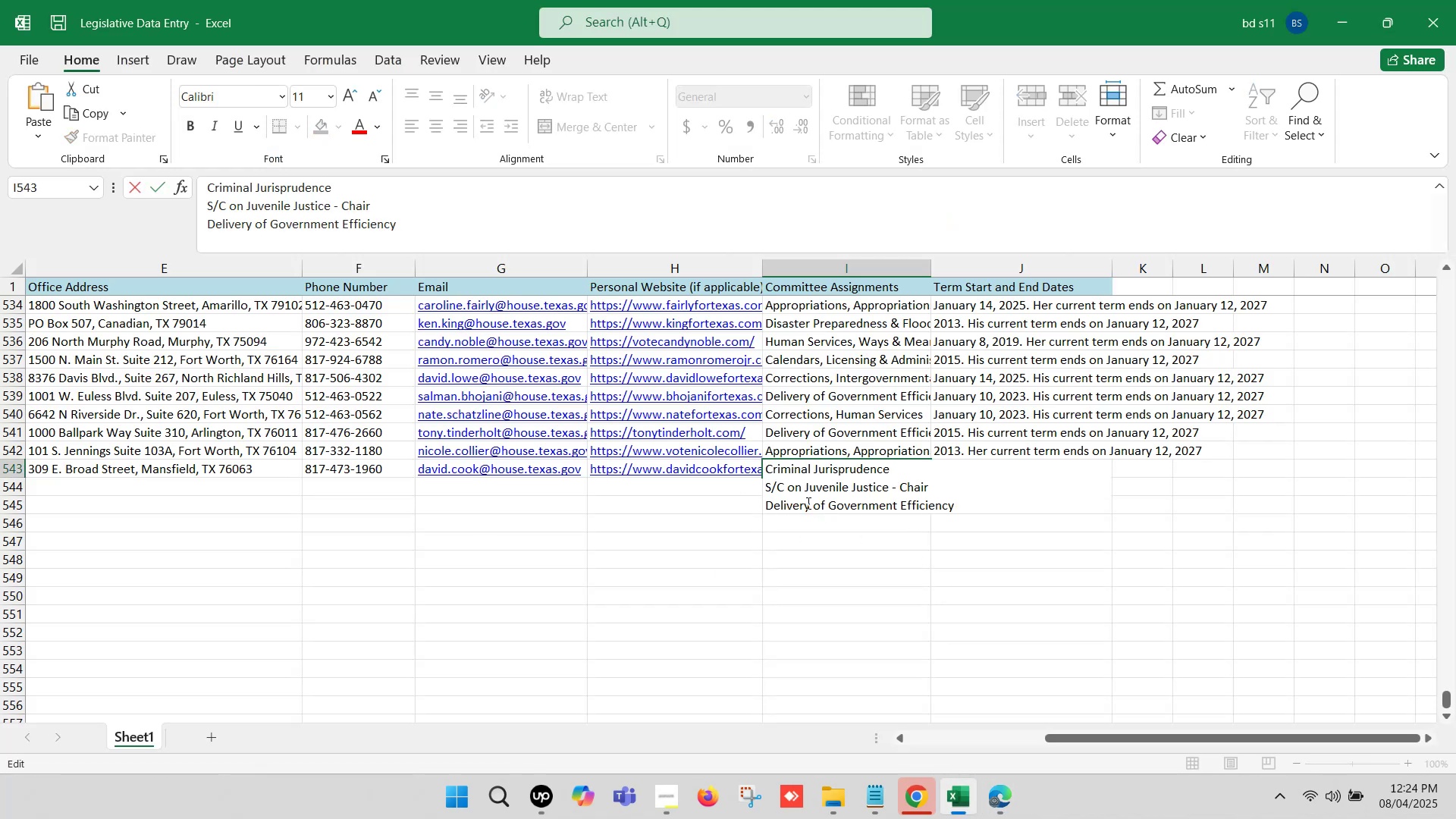 
key(Backspace)
 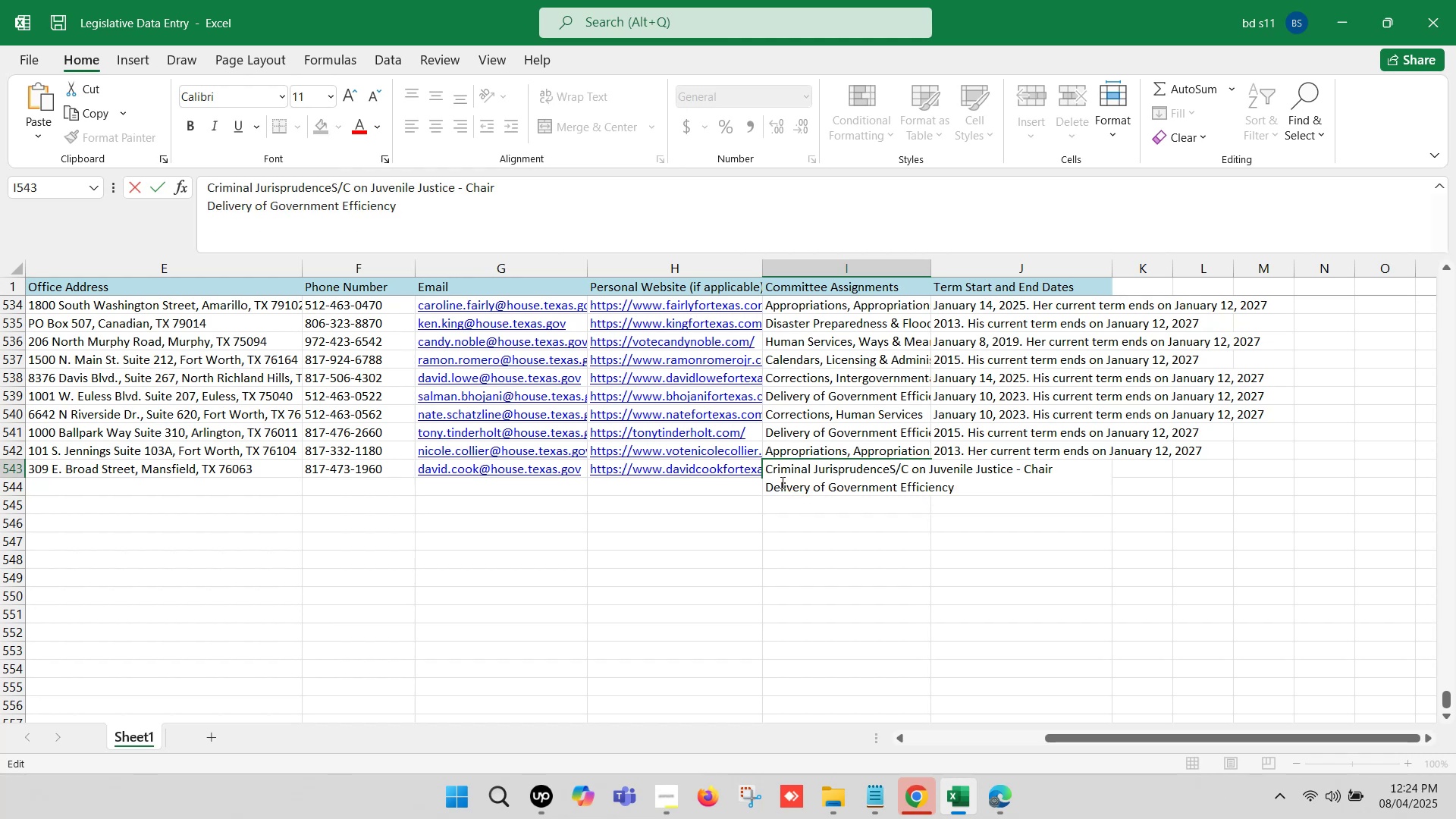 
key(Comma)
 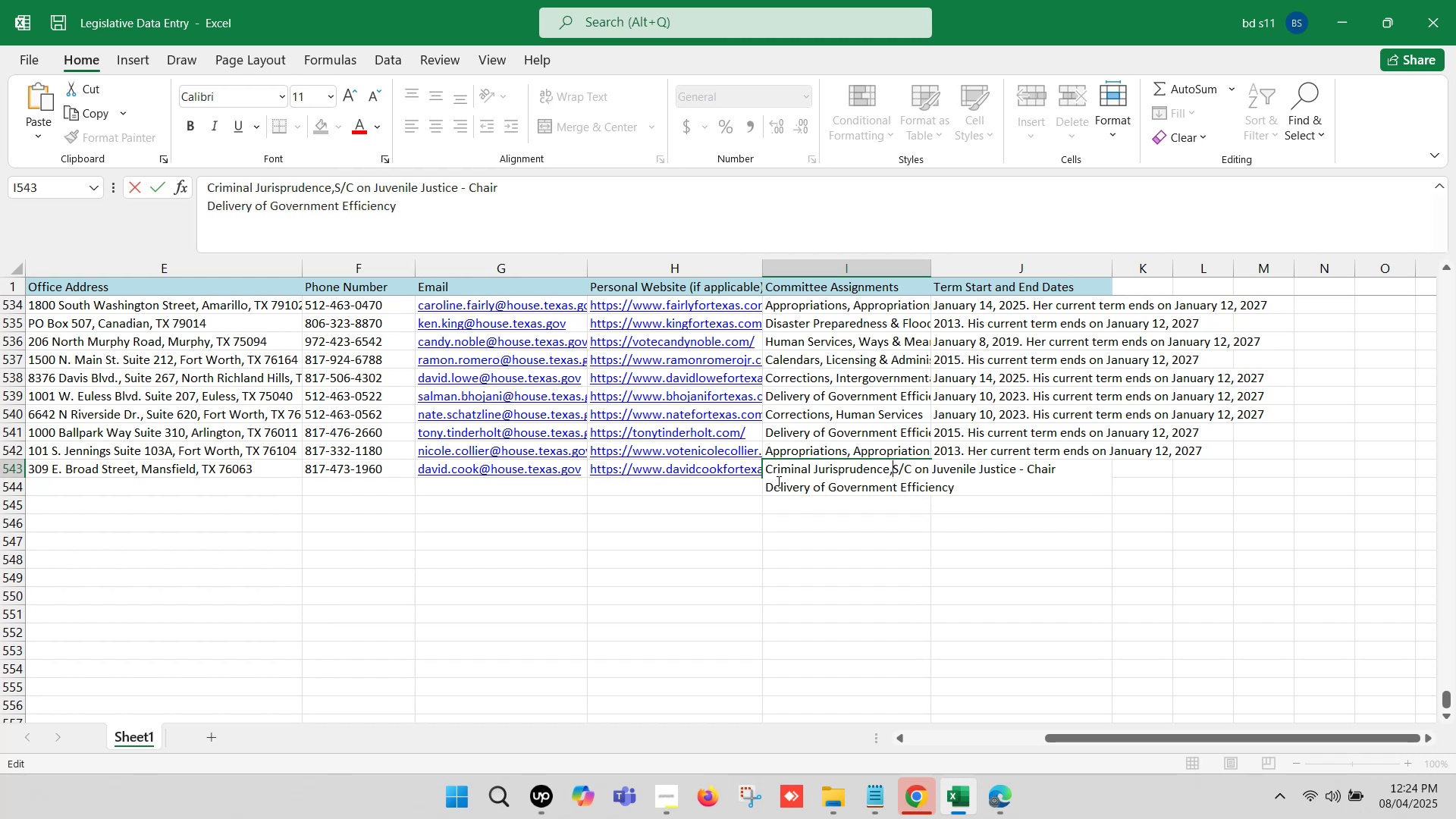 
key(Space)
 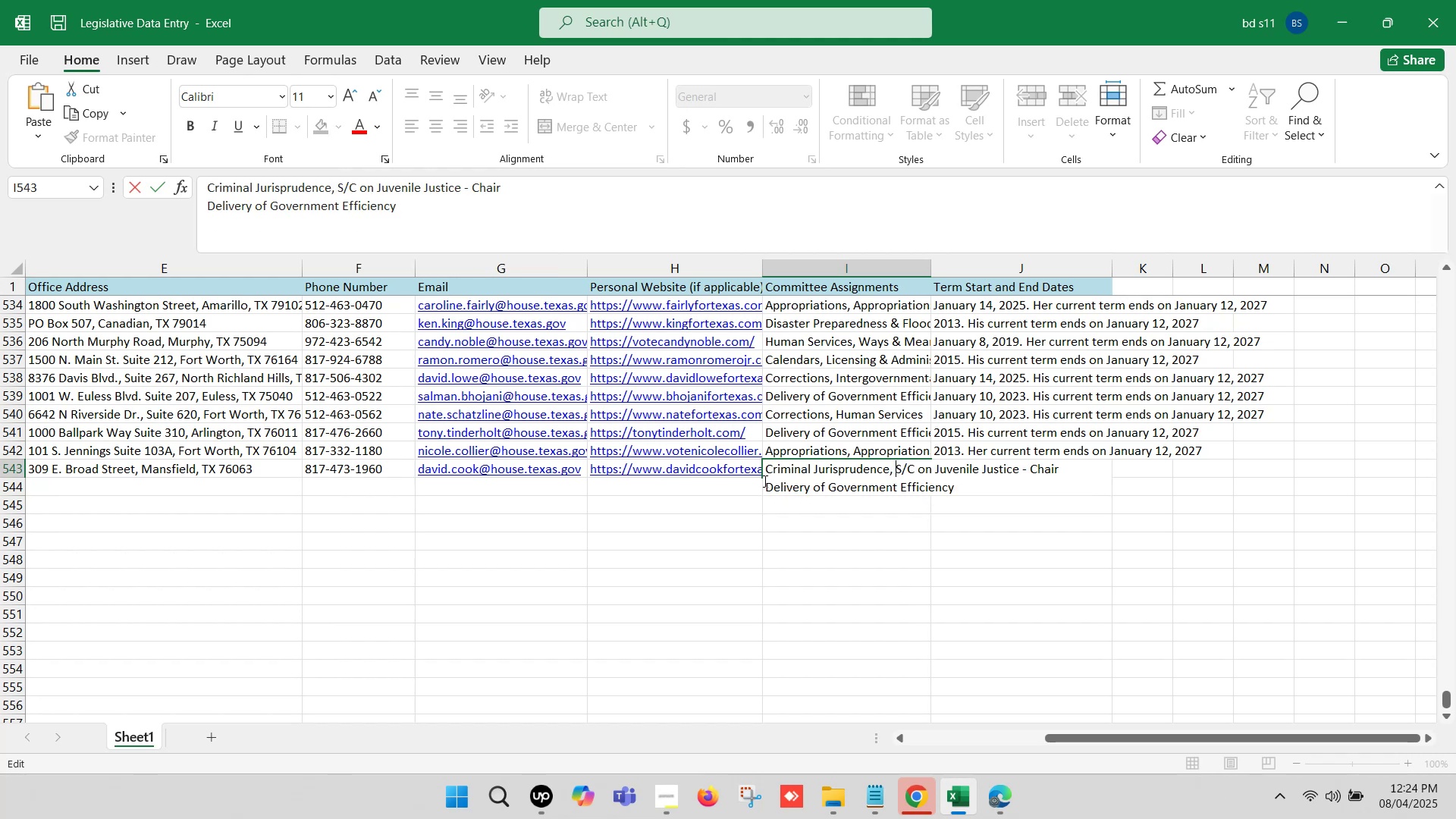 
left_click([764, 483])
 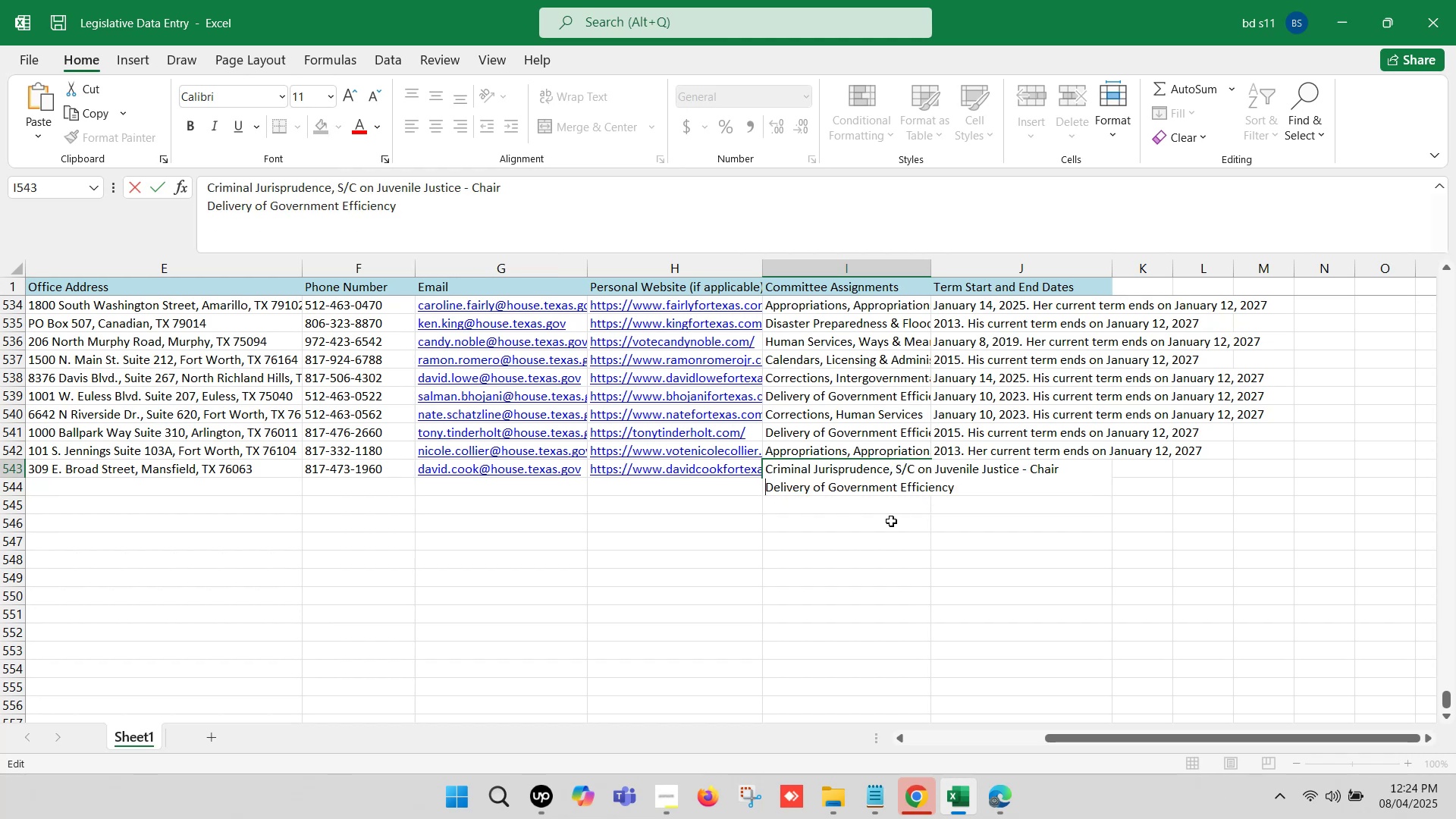 
key(Backspace)
 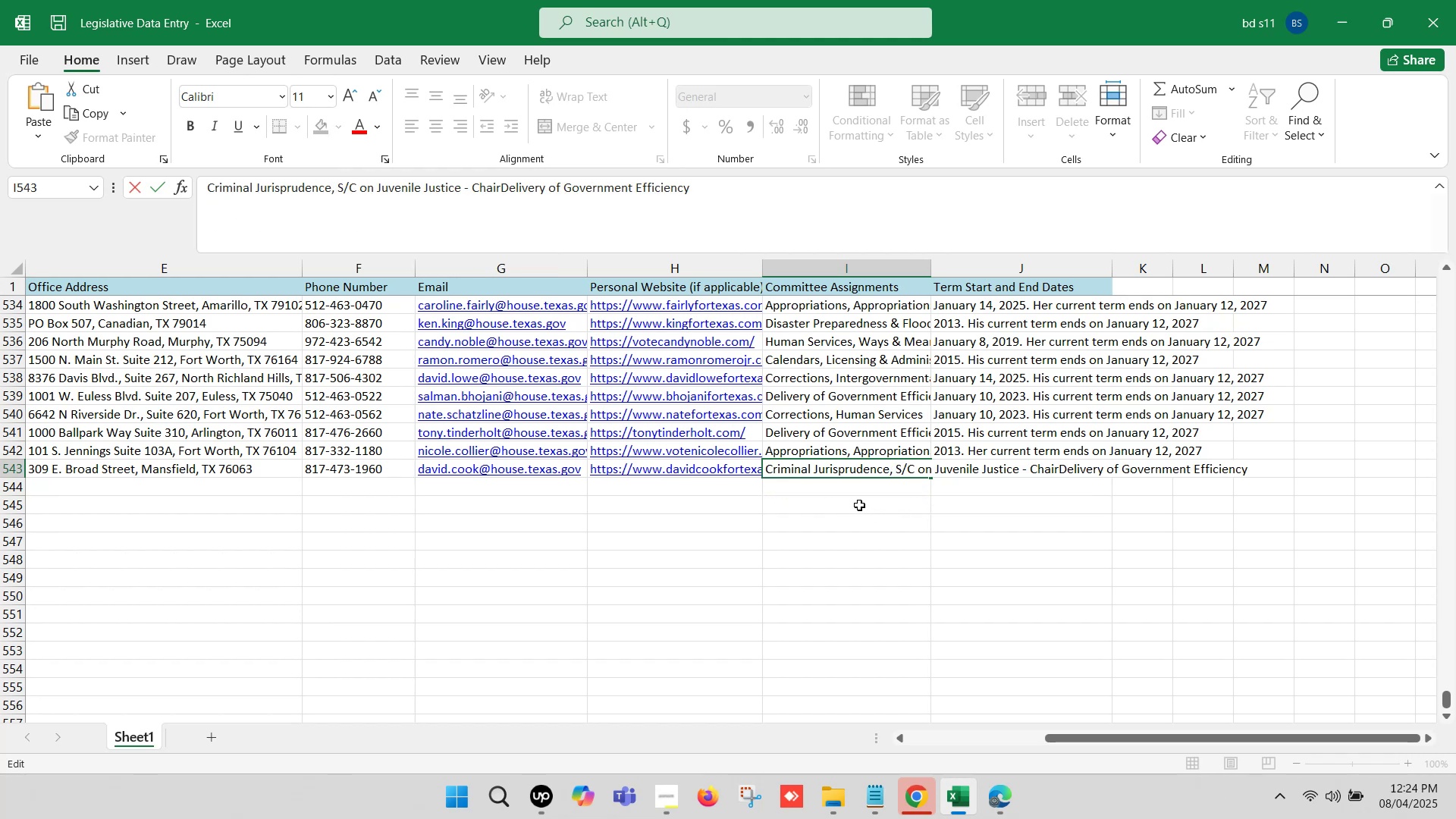 
key(Comma)
 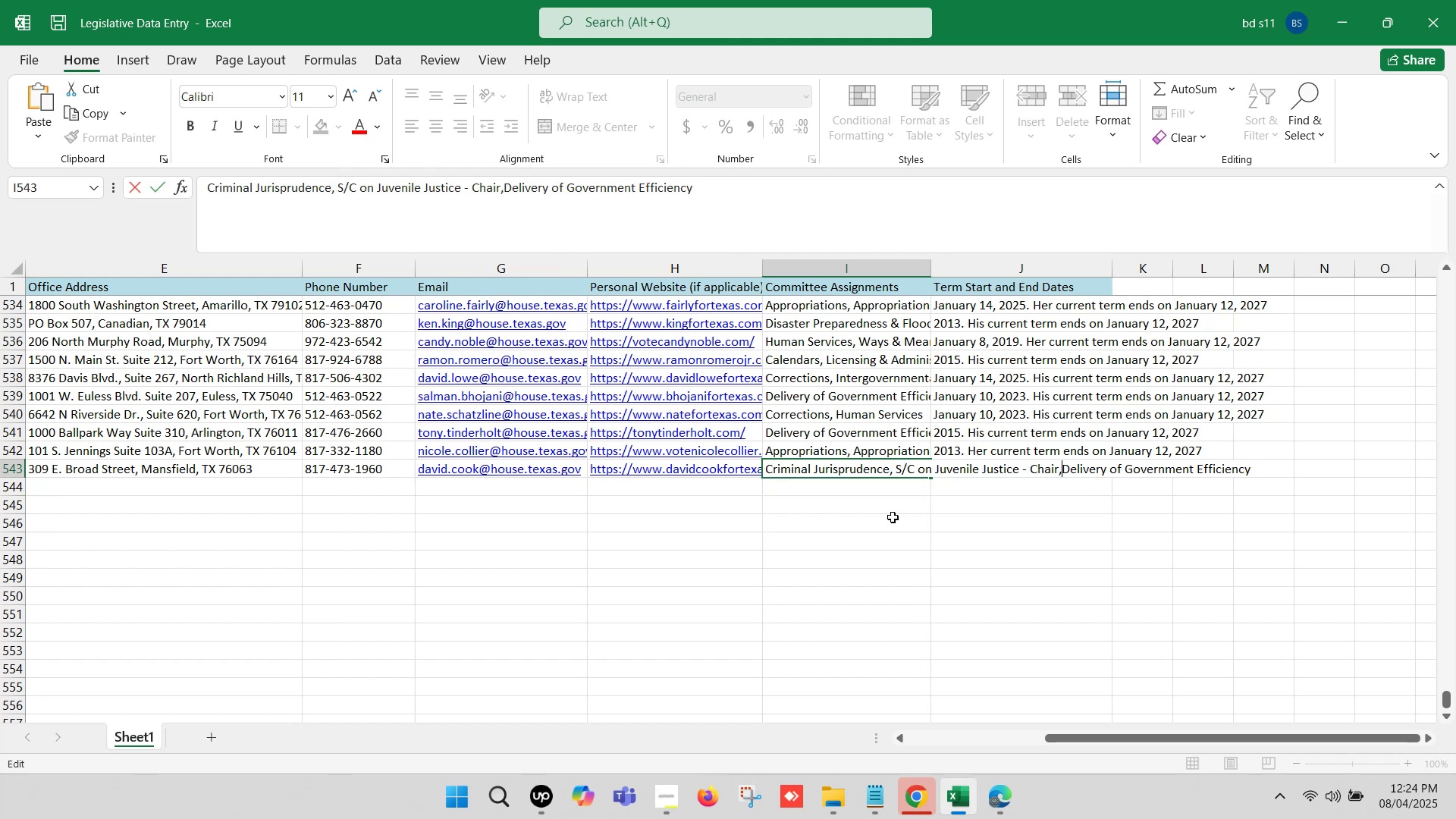 
key(Space)
 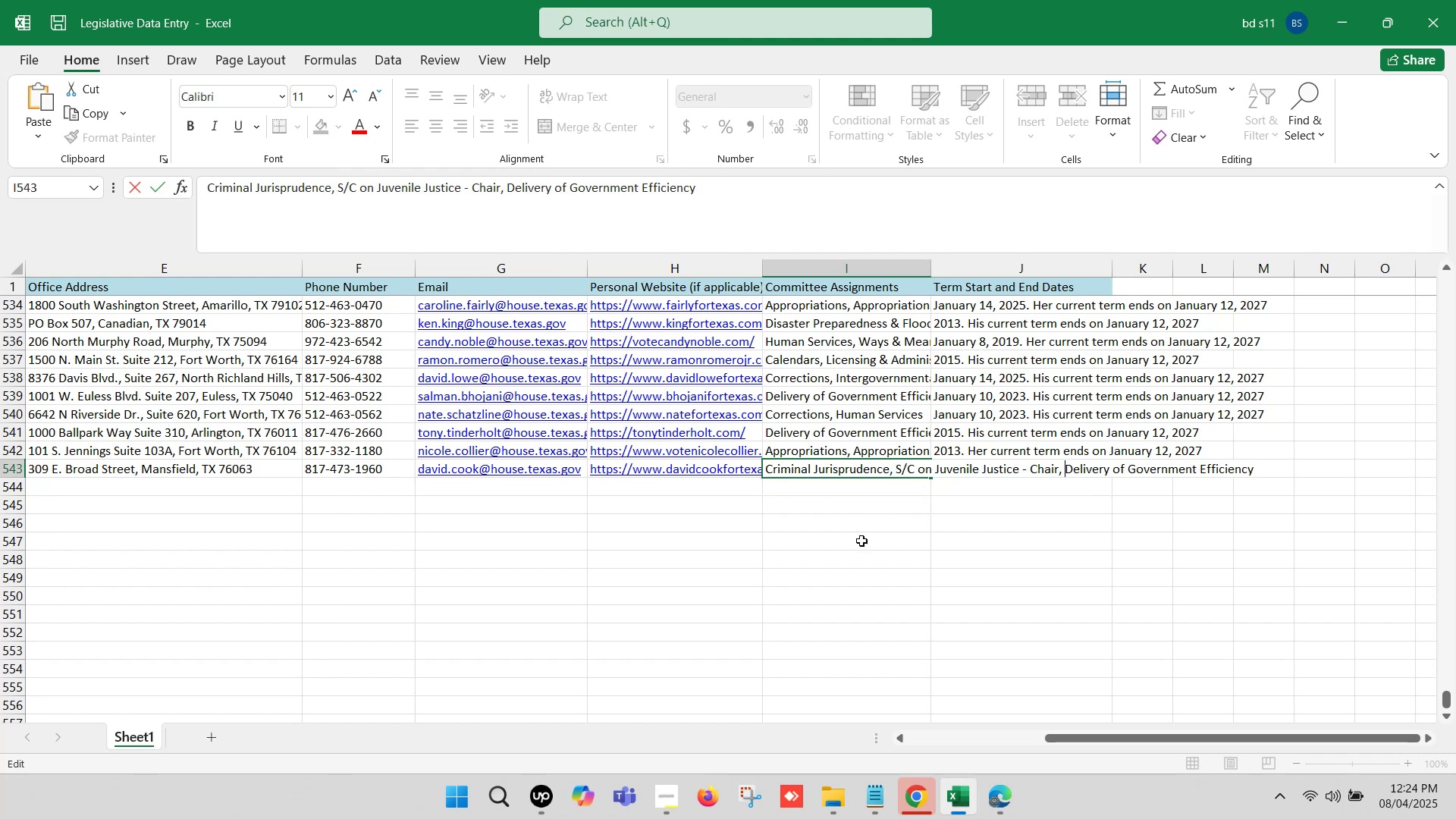 
left_click([853, 548])
 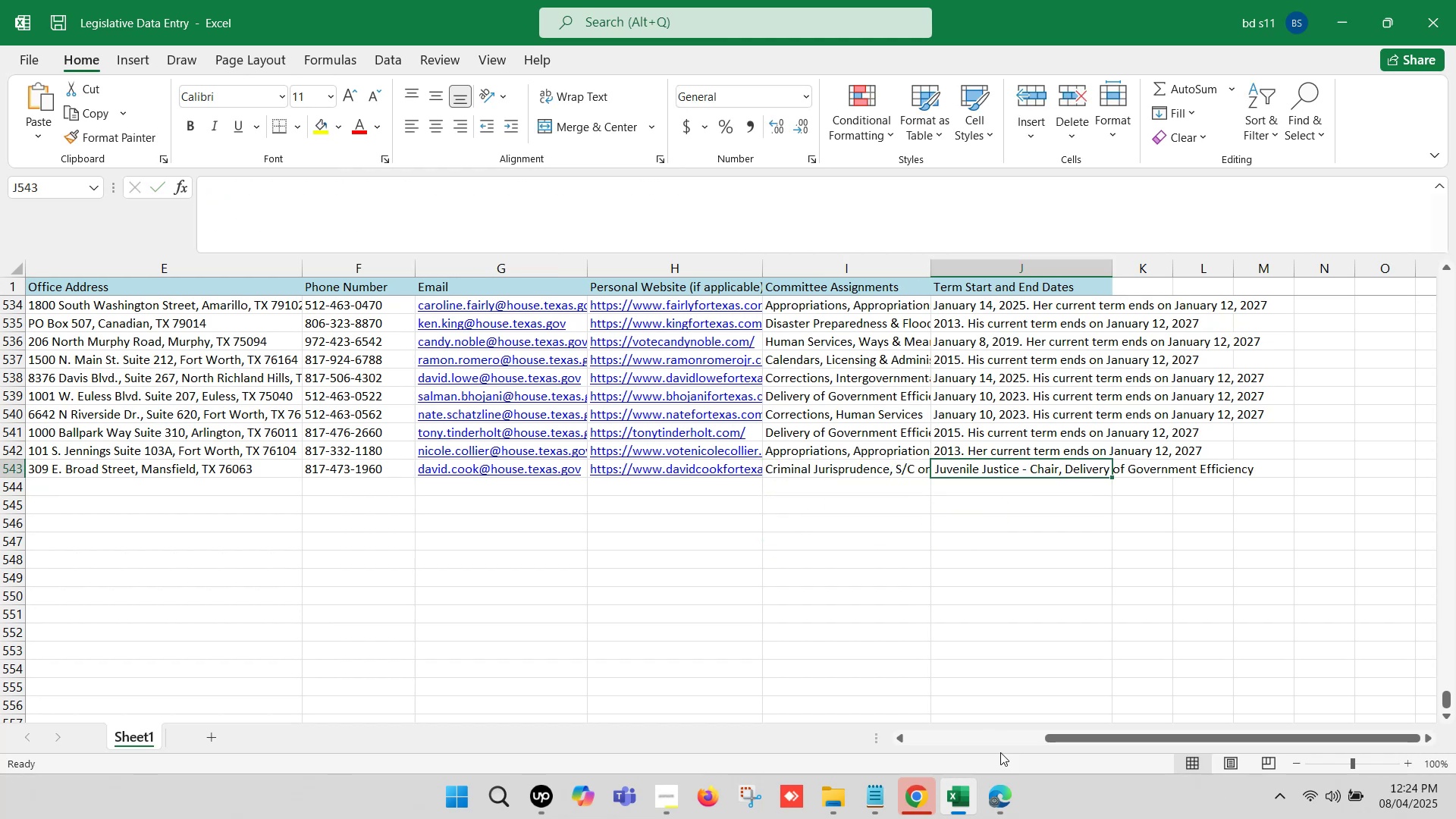 
left_click([1001, 796])
 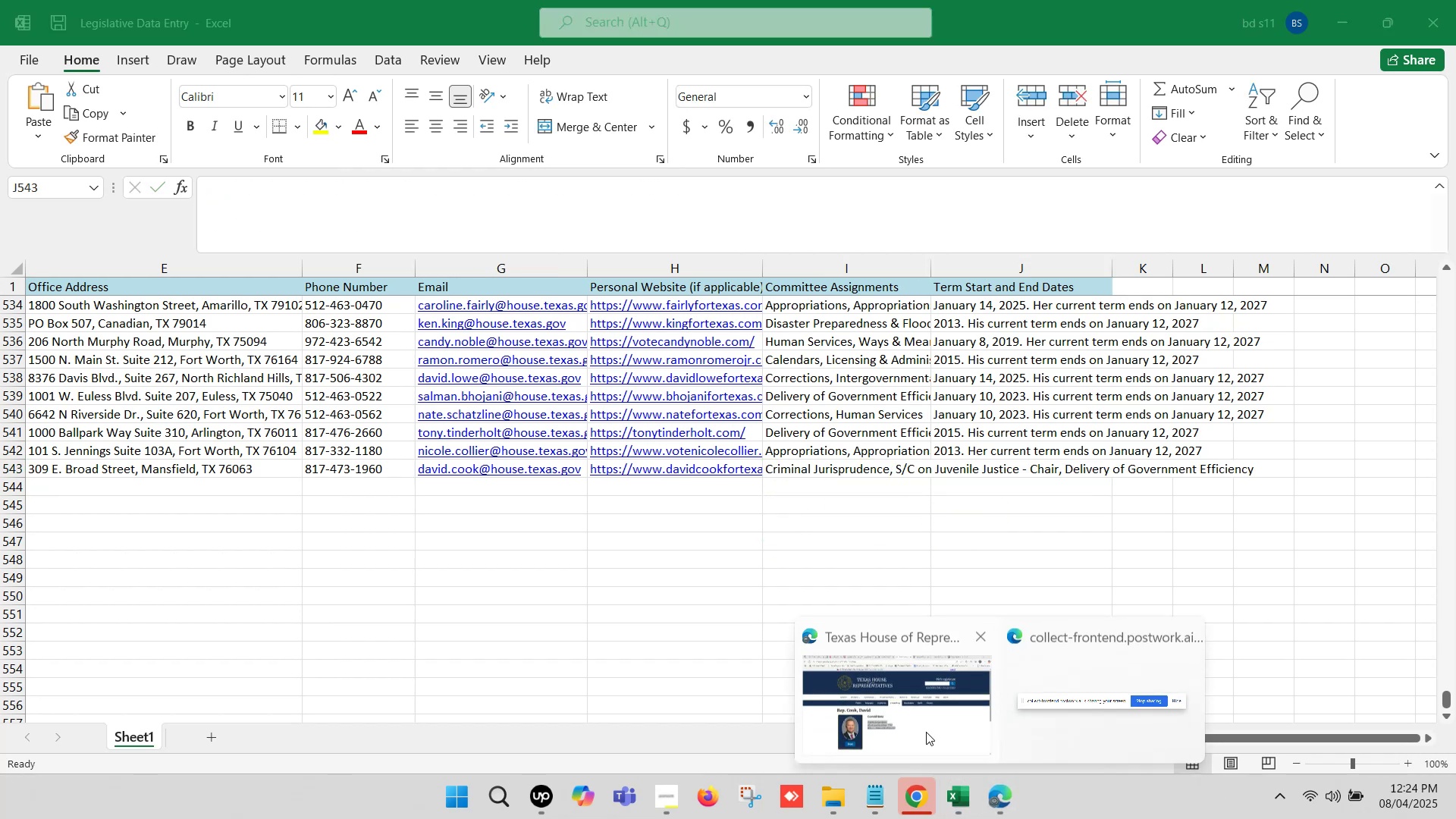 
left_click([892, 694])
 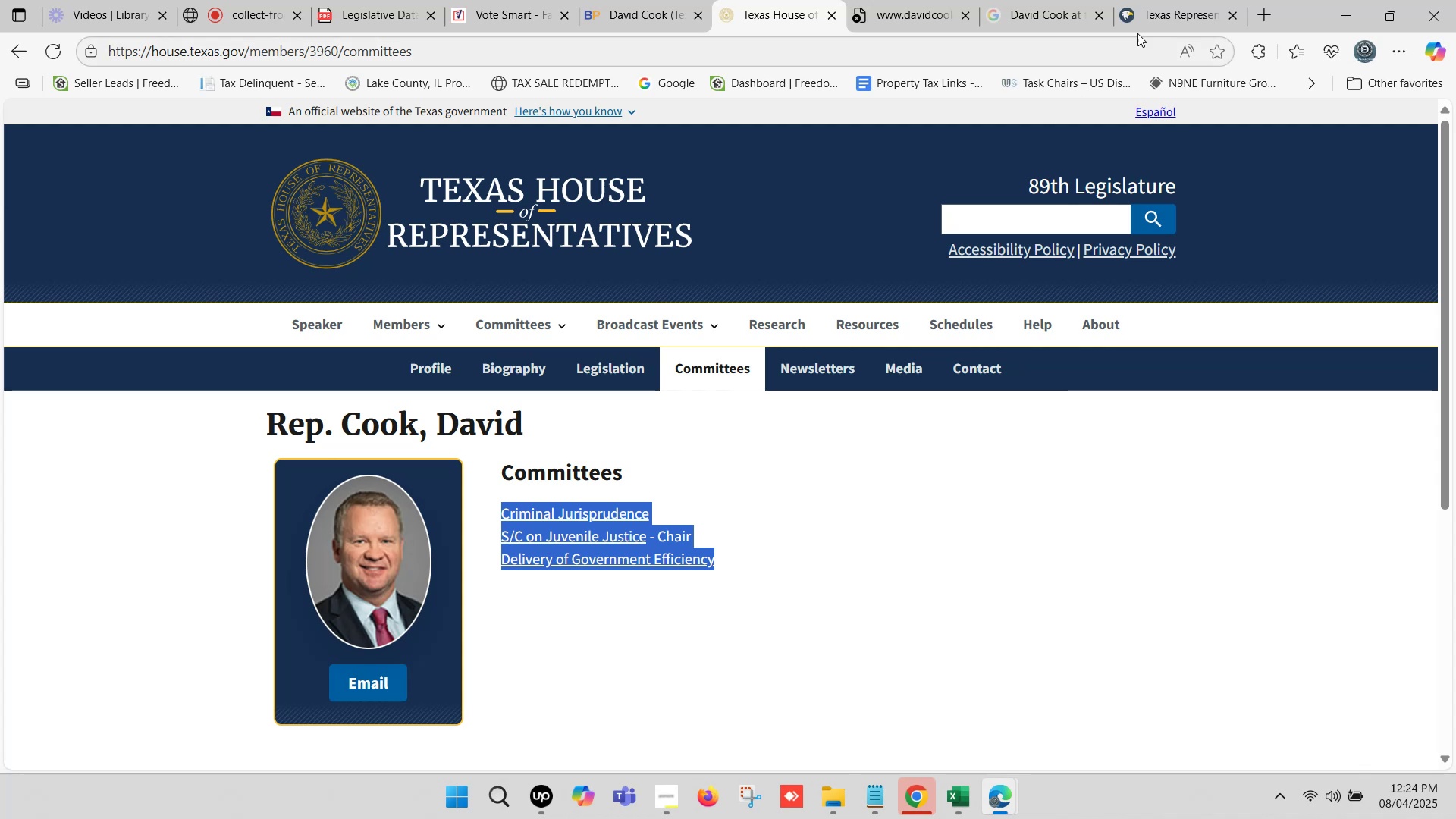 
wait(5.32)
 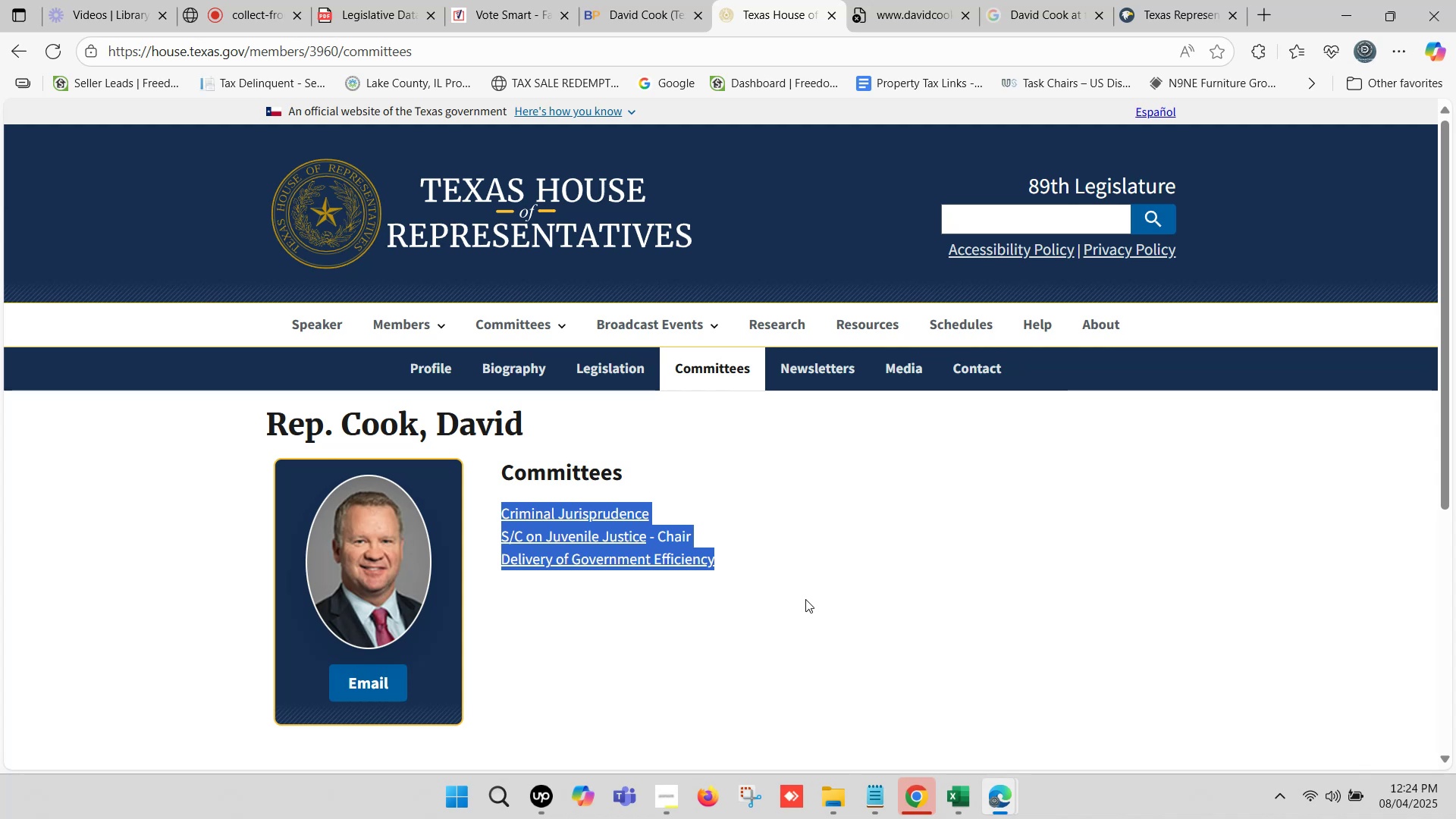 
scroll: coordinate [453, 391], scroll_direction: down, amount: 3.0
 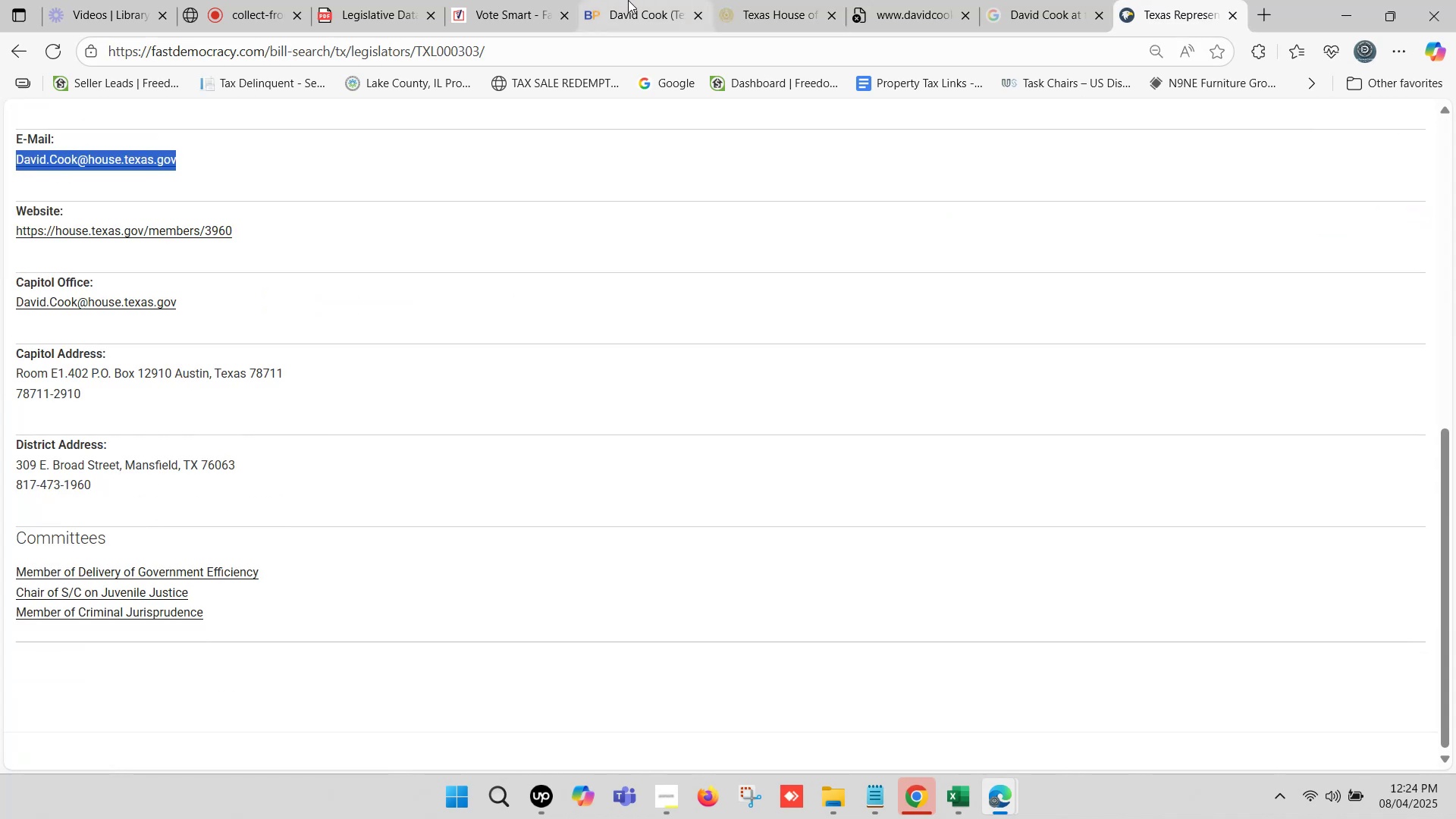 
left_click([629, 0])
 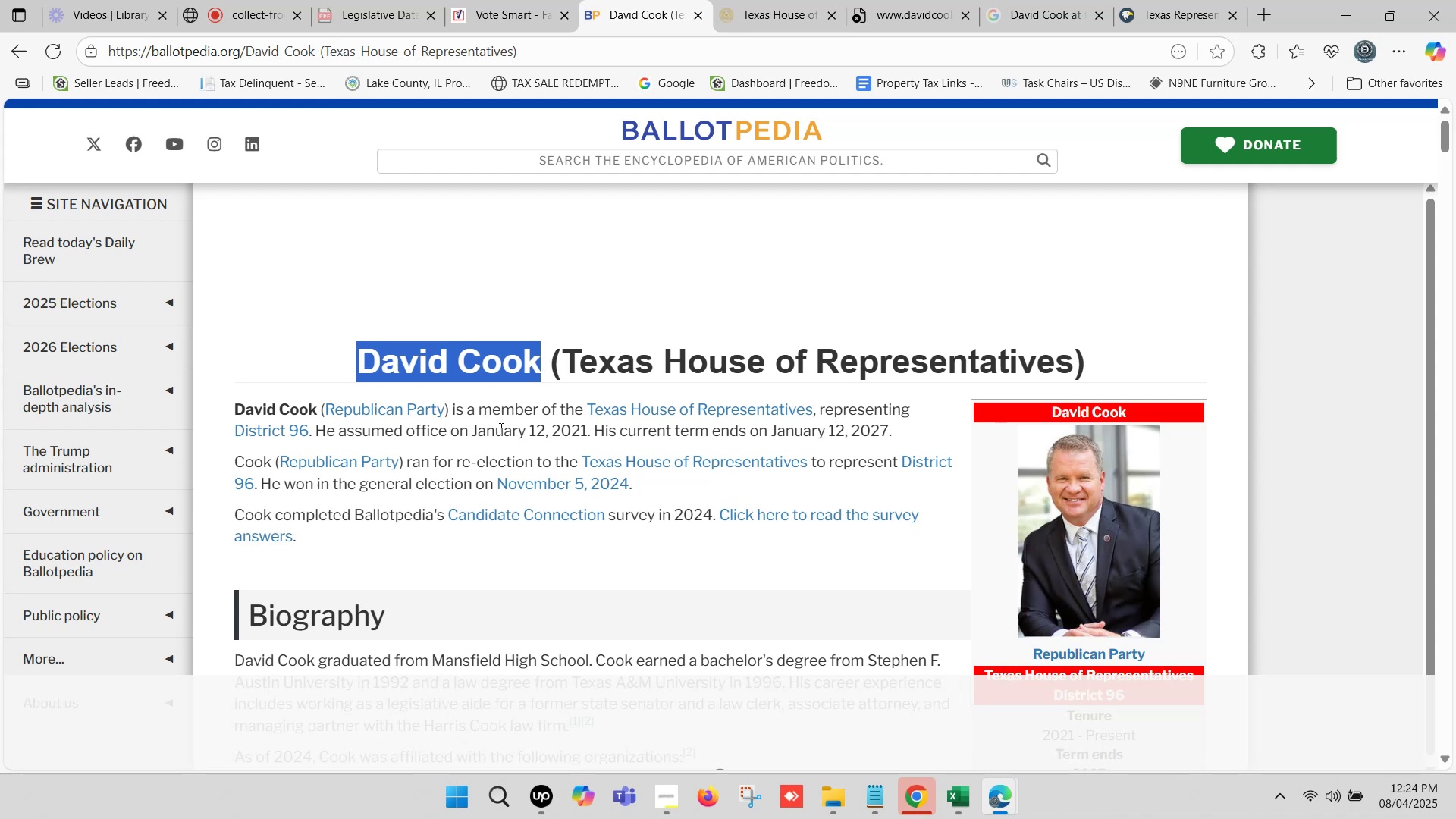 
wait(6.31)
 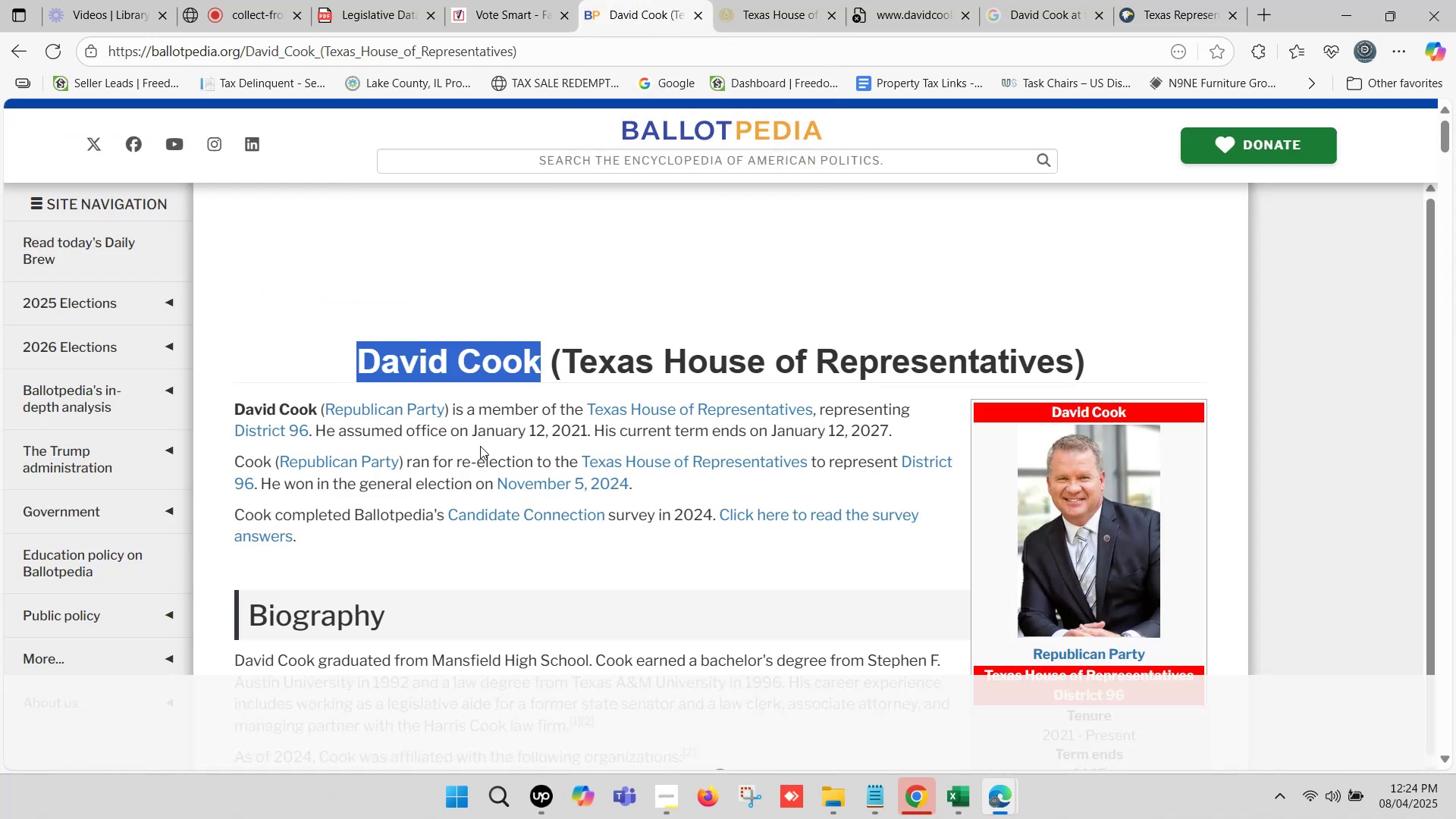 
left_click_drag(start_coordinate=[473, 426], to_coordinate=[887, 428])
 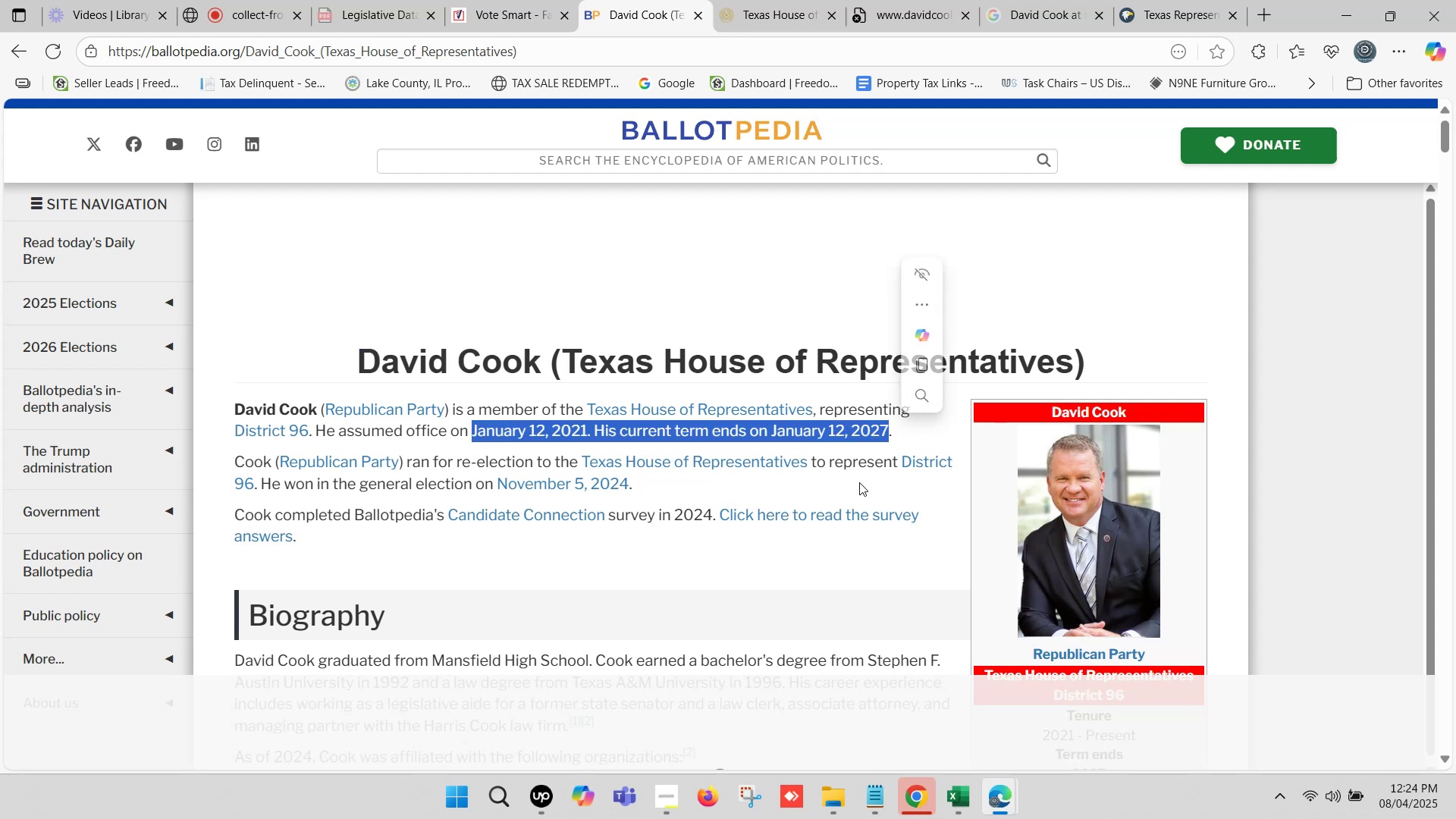 
key(Control+C)
 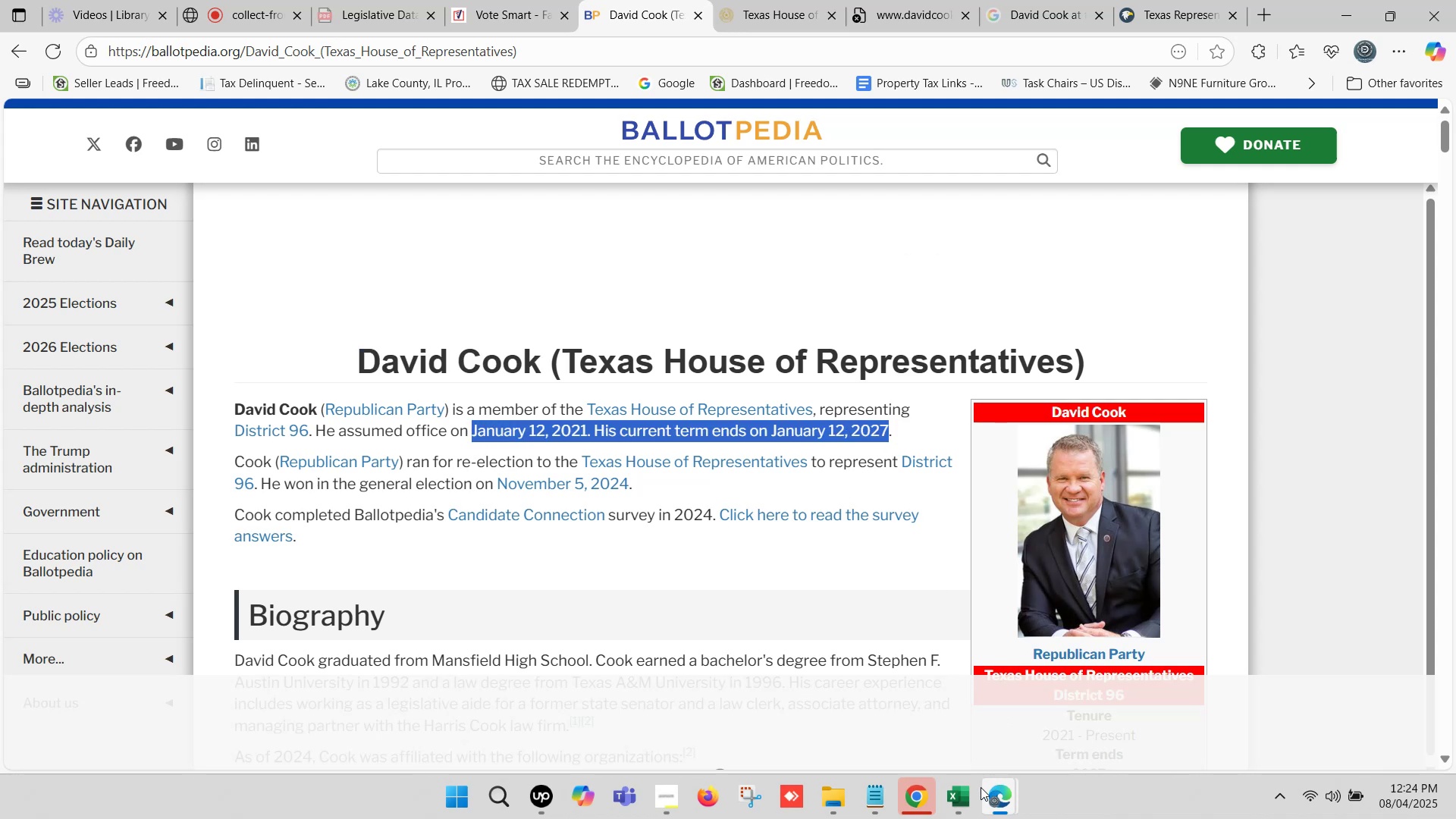 
left_click([962, 795])
 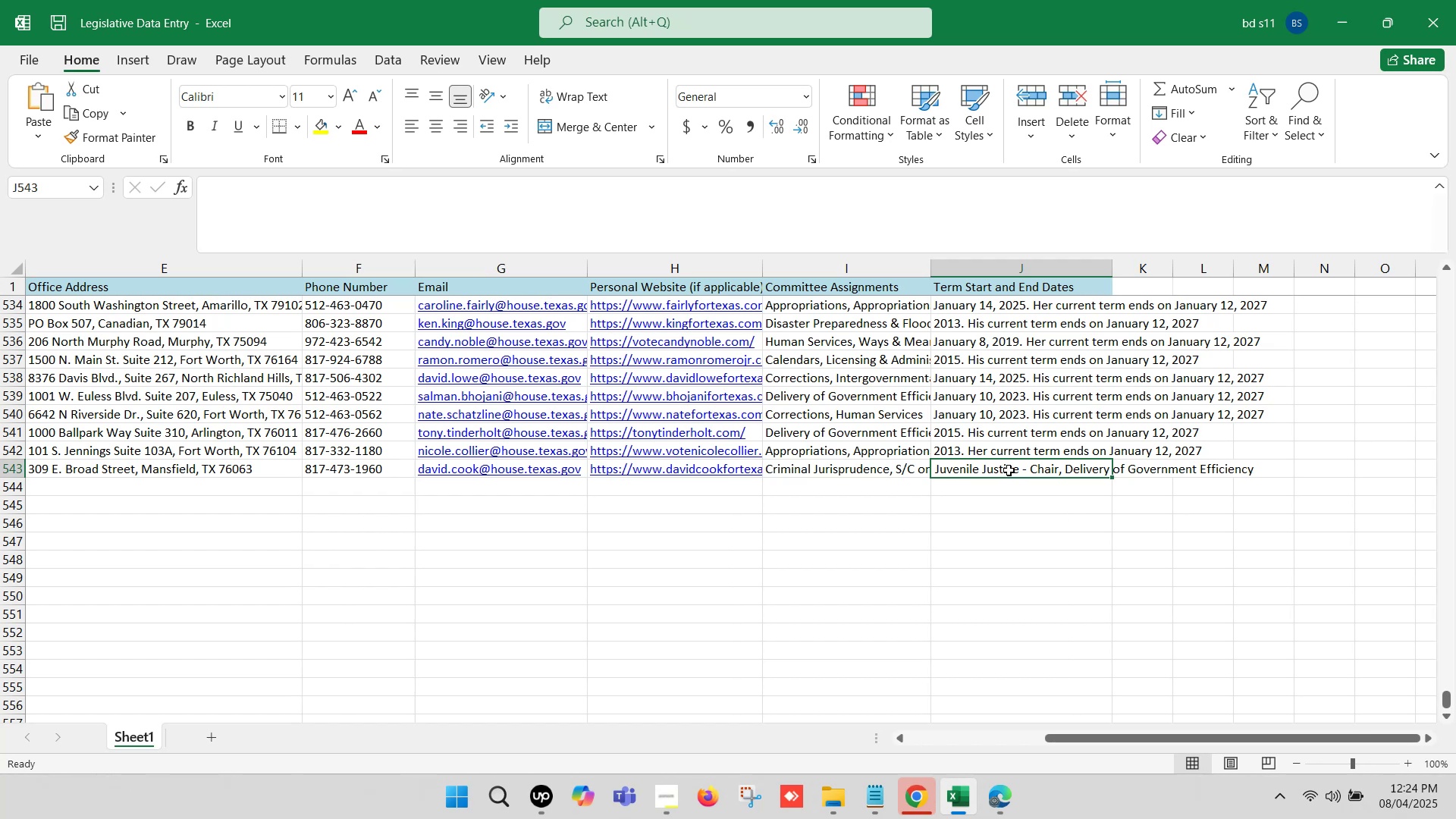 
double_click([1009, 469])
 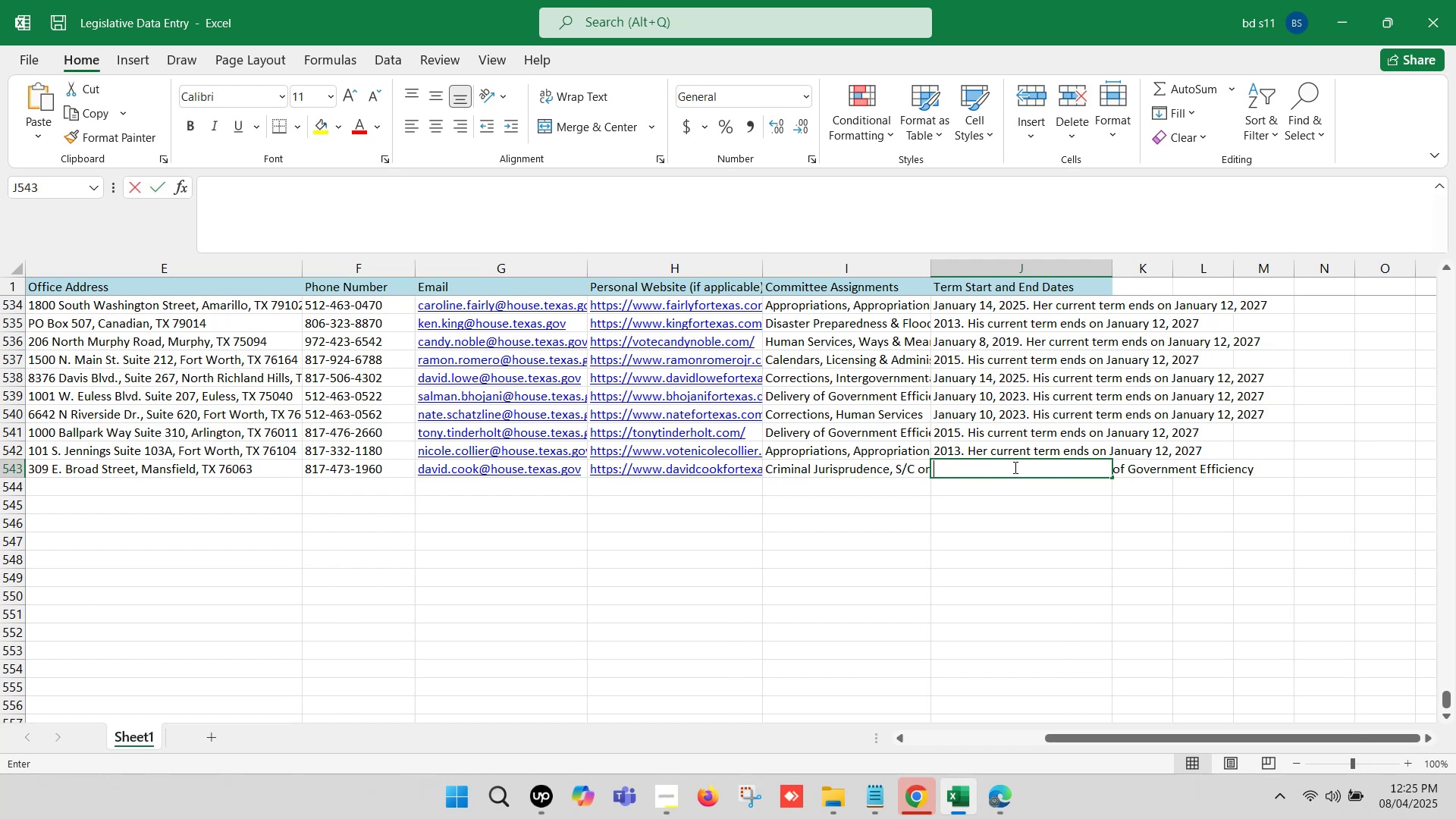 
key(Control+V)
 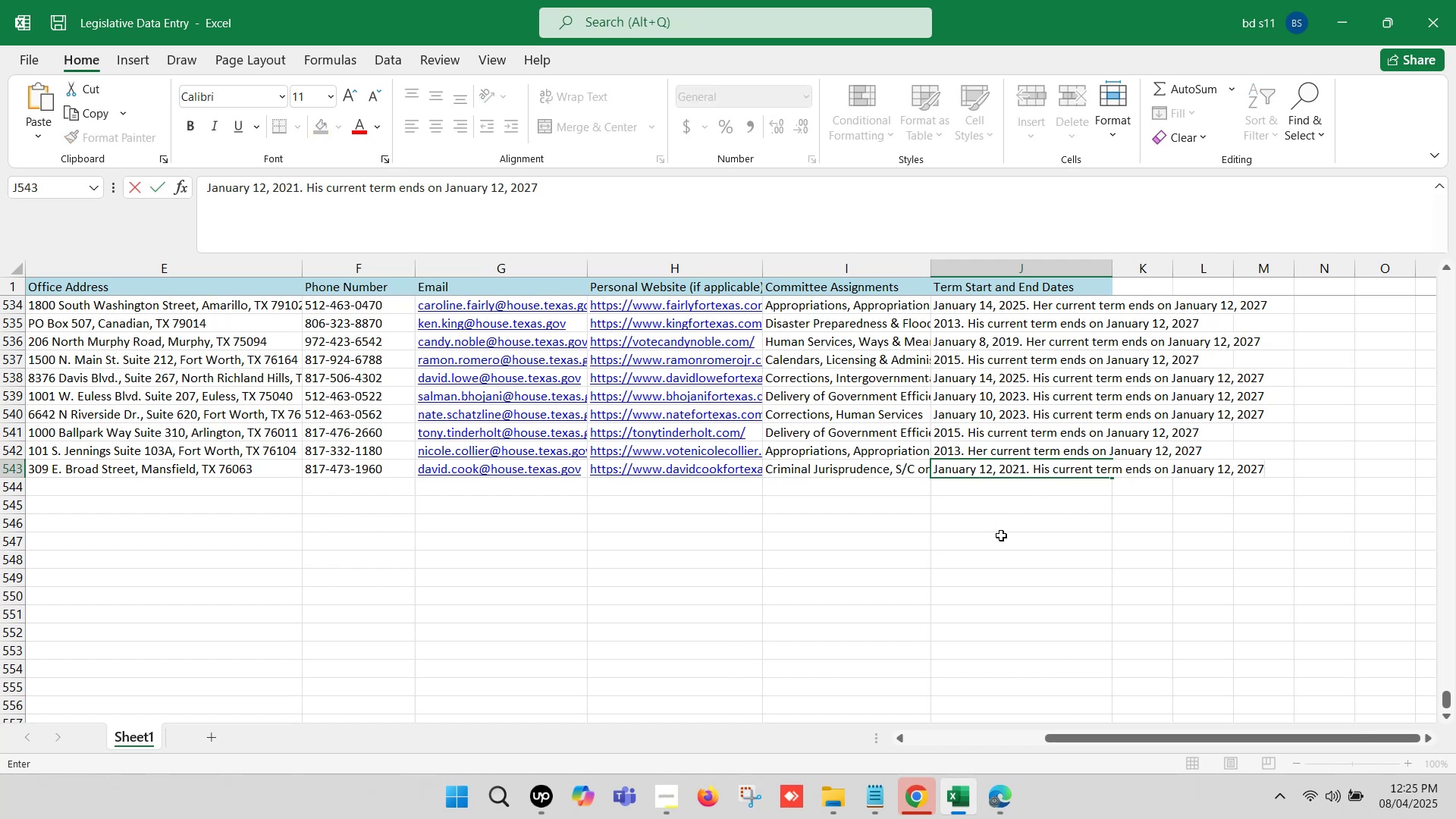 
left_click([1000, 536])
 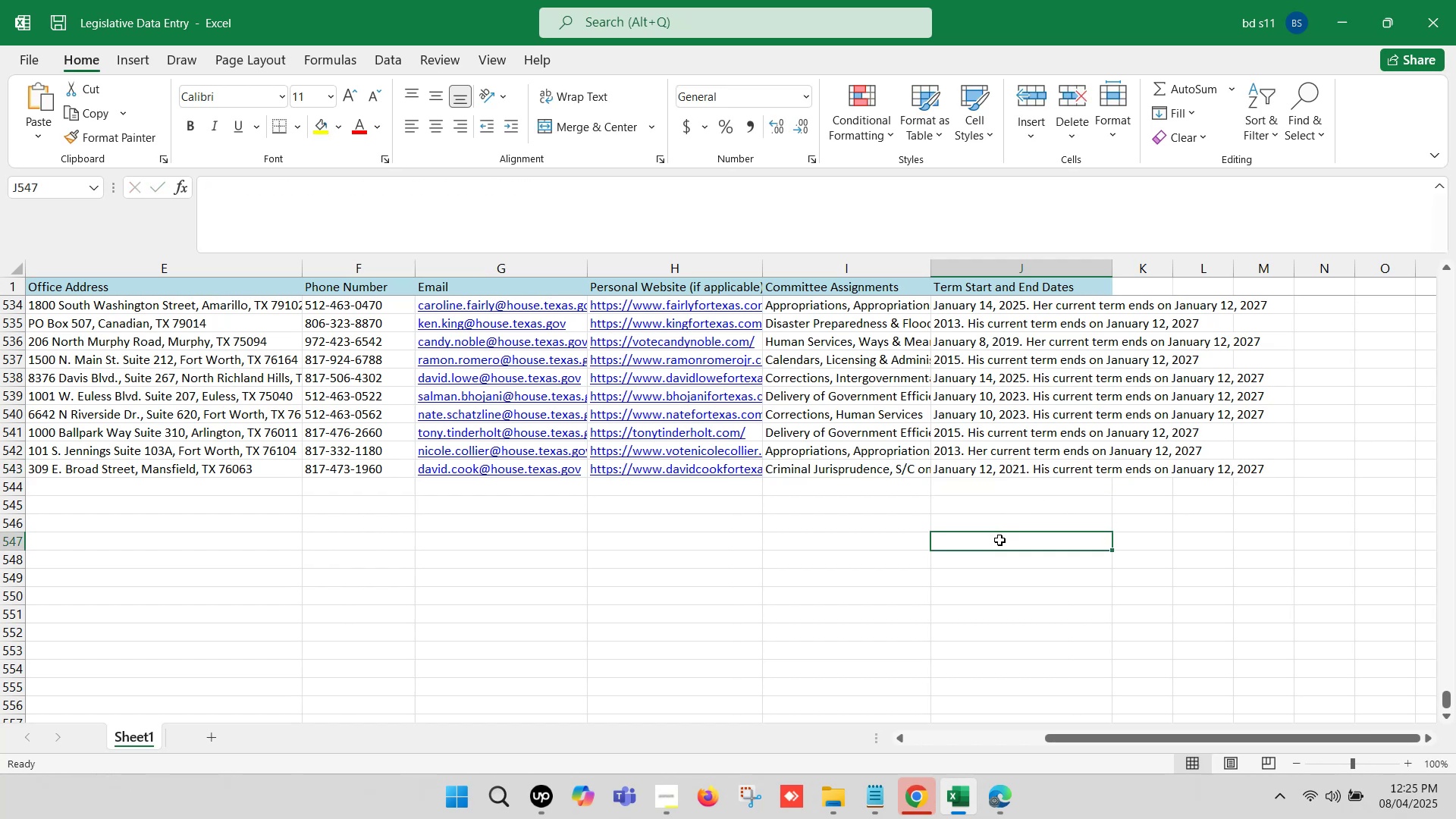 
key(Control+S)
 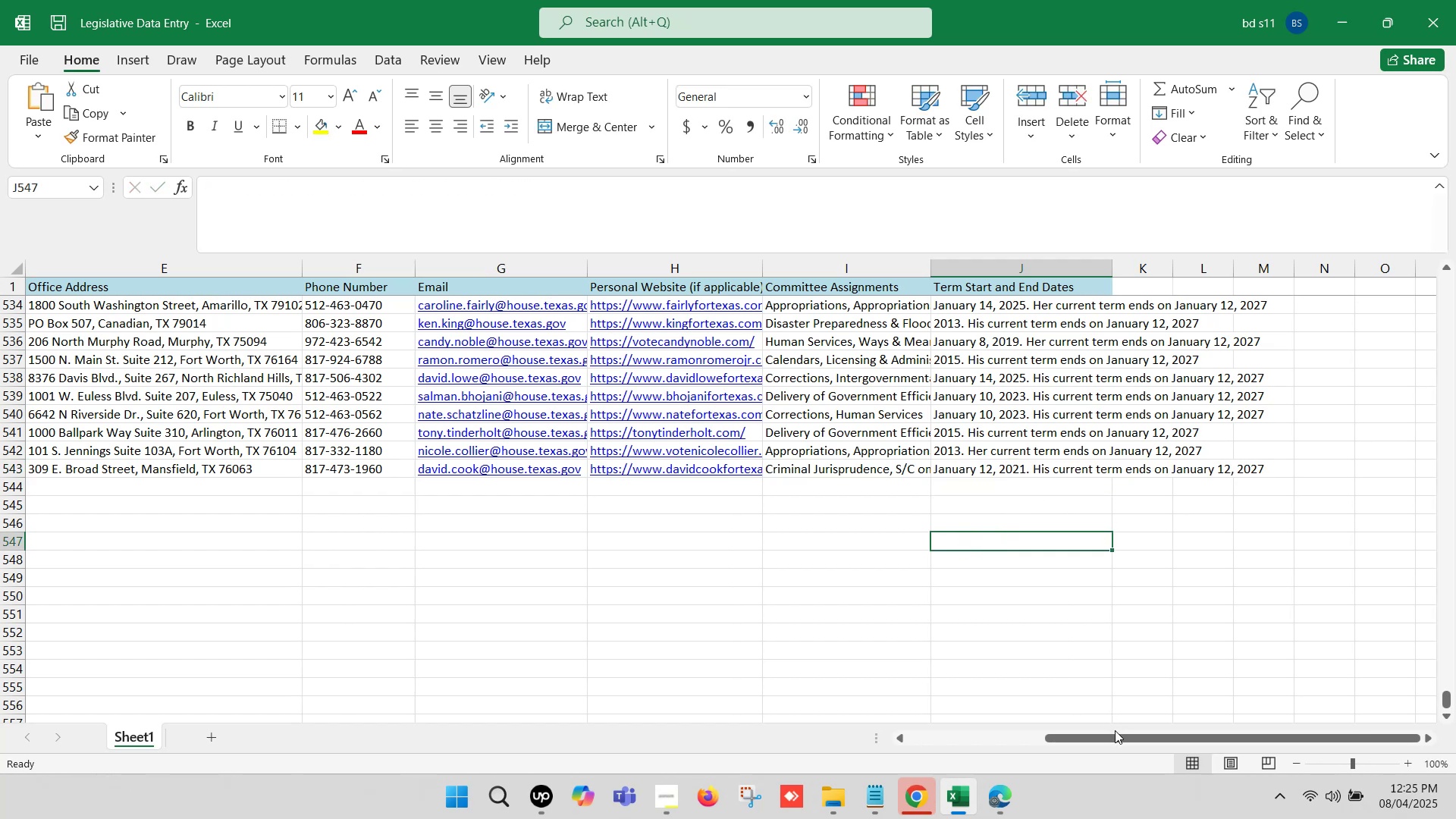 
left_click_drag(start_coordinate=[1112, 735], to_coordinate=[945, 734])
 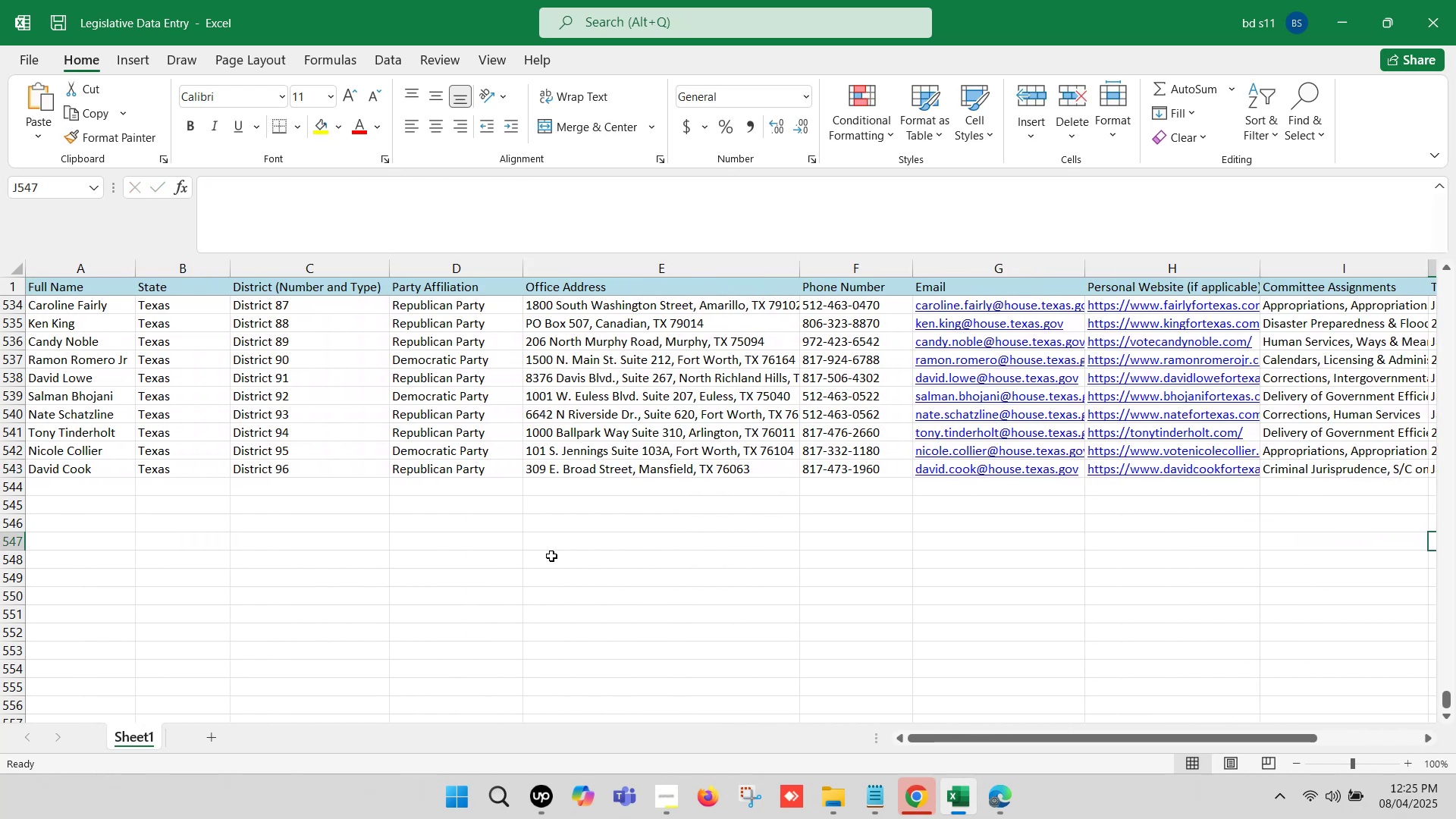 
scroll: coordinate [495, 497], scroll_direction: down, amount: 1.0
 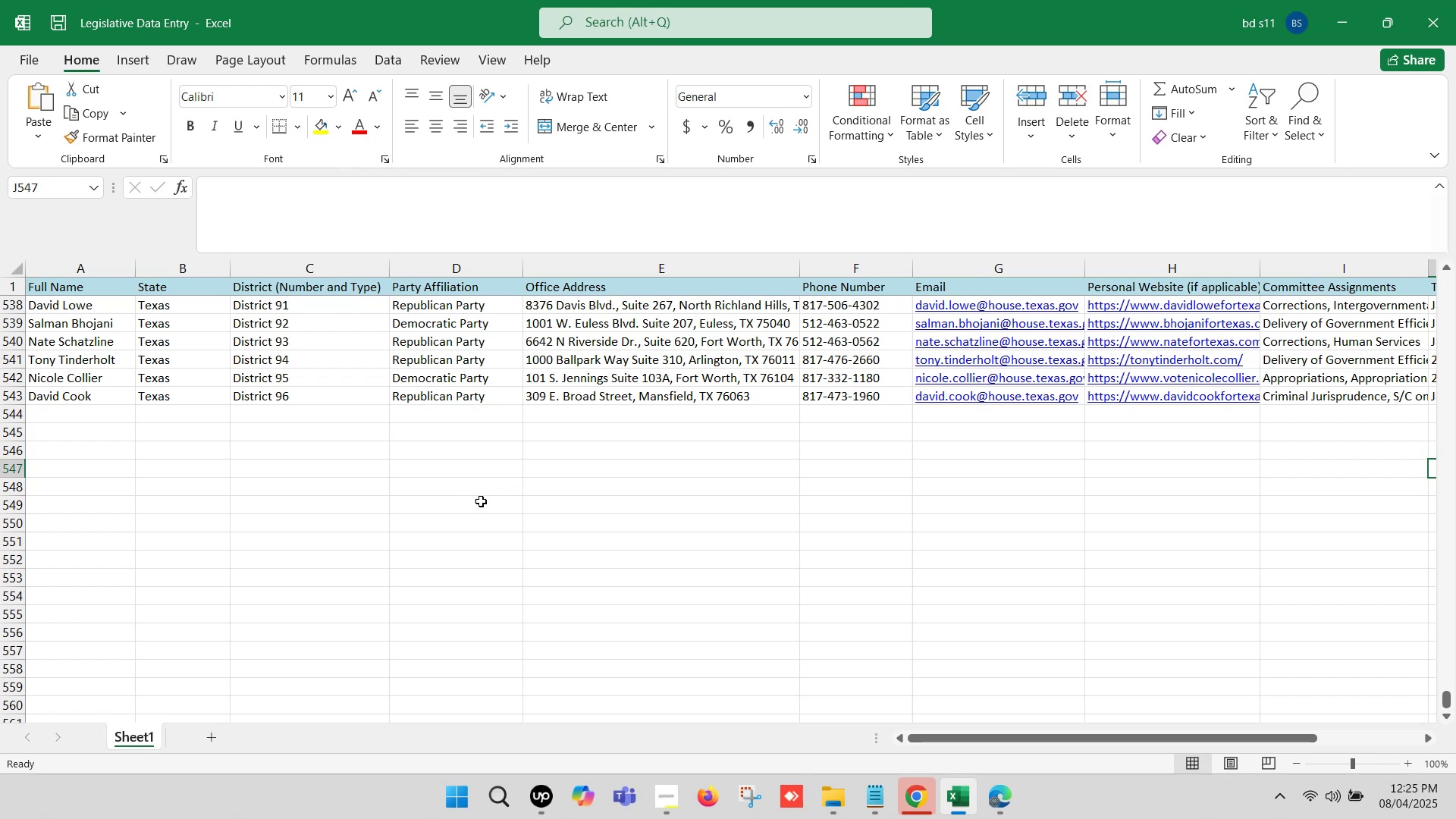 
left_click([993, 799])
 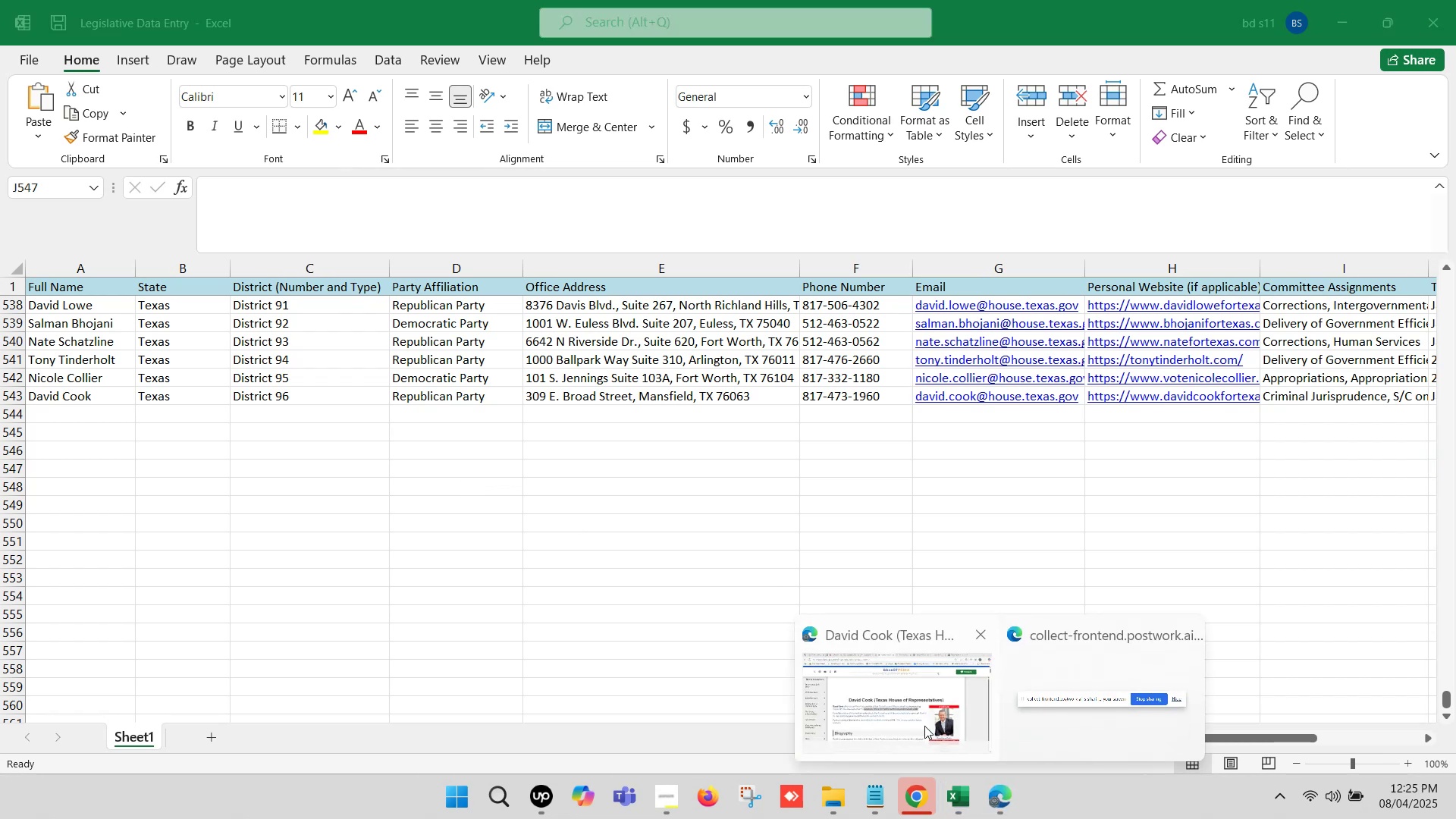 
left_click([909, 713])
 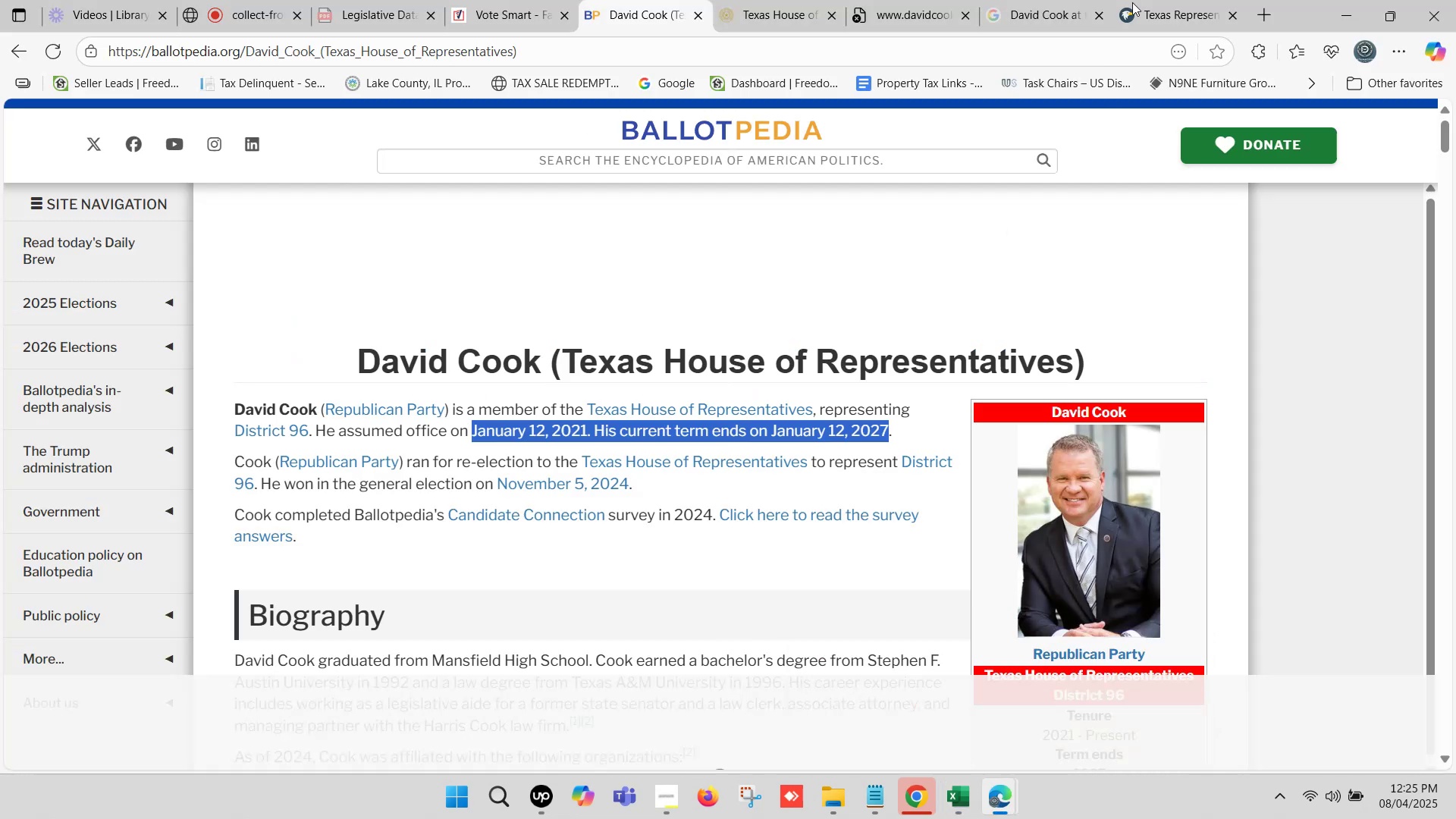 
left_click([1172, 0])
 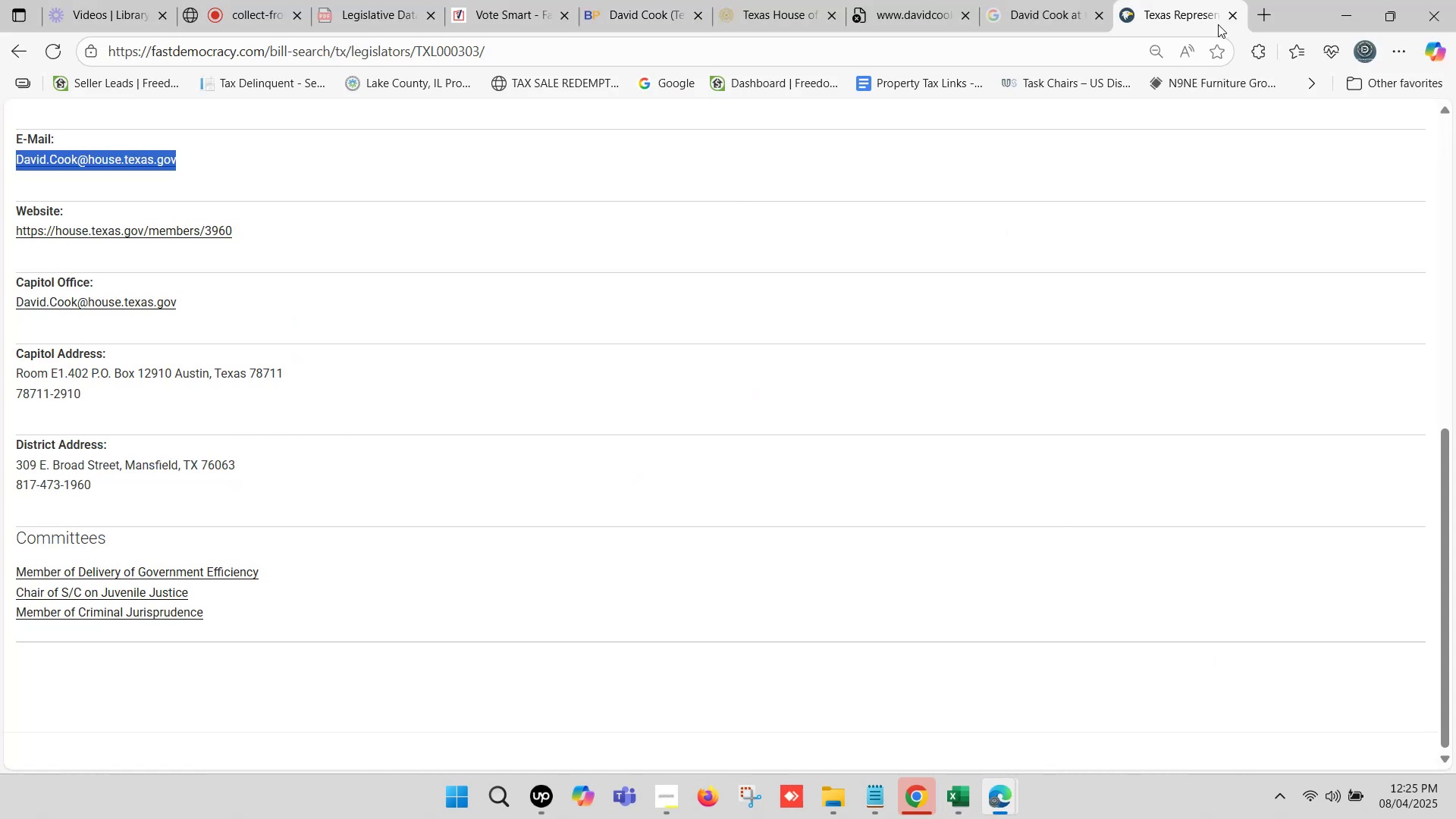 
left_click([1237, 16])
 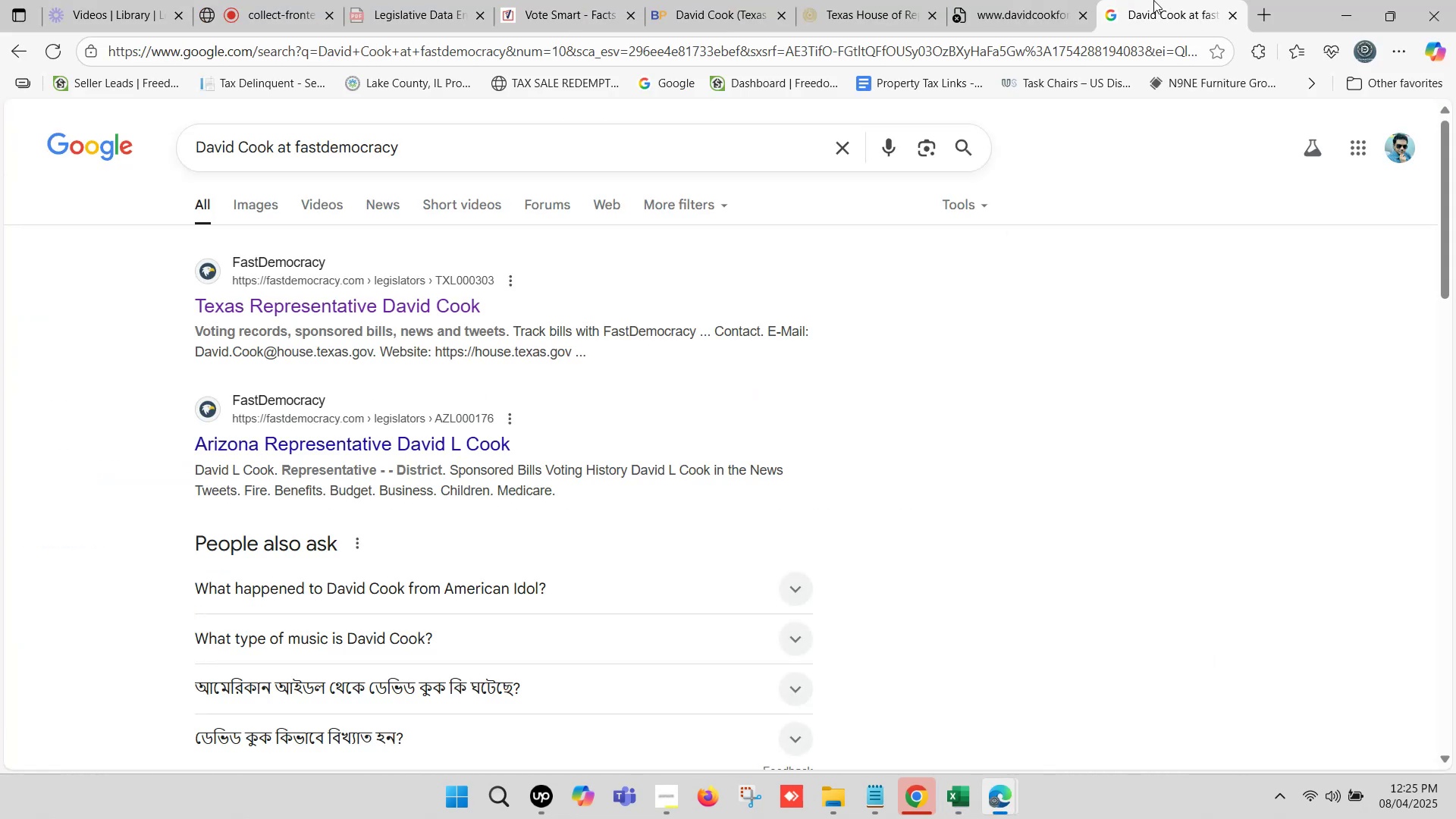 
left_click([1048, 0])
 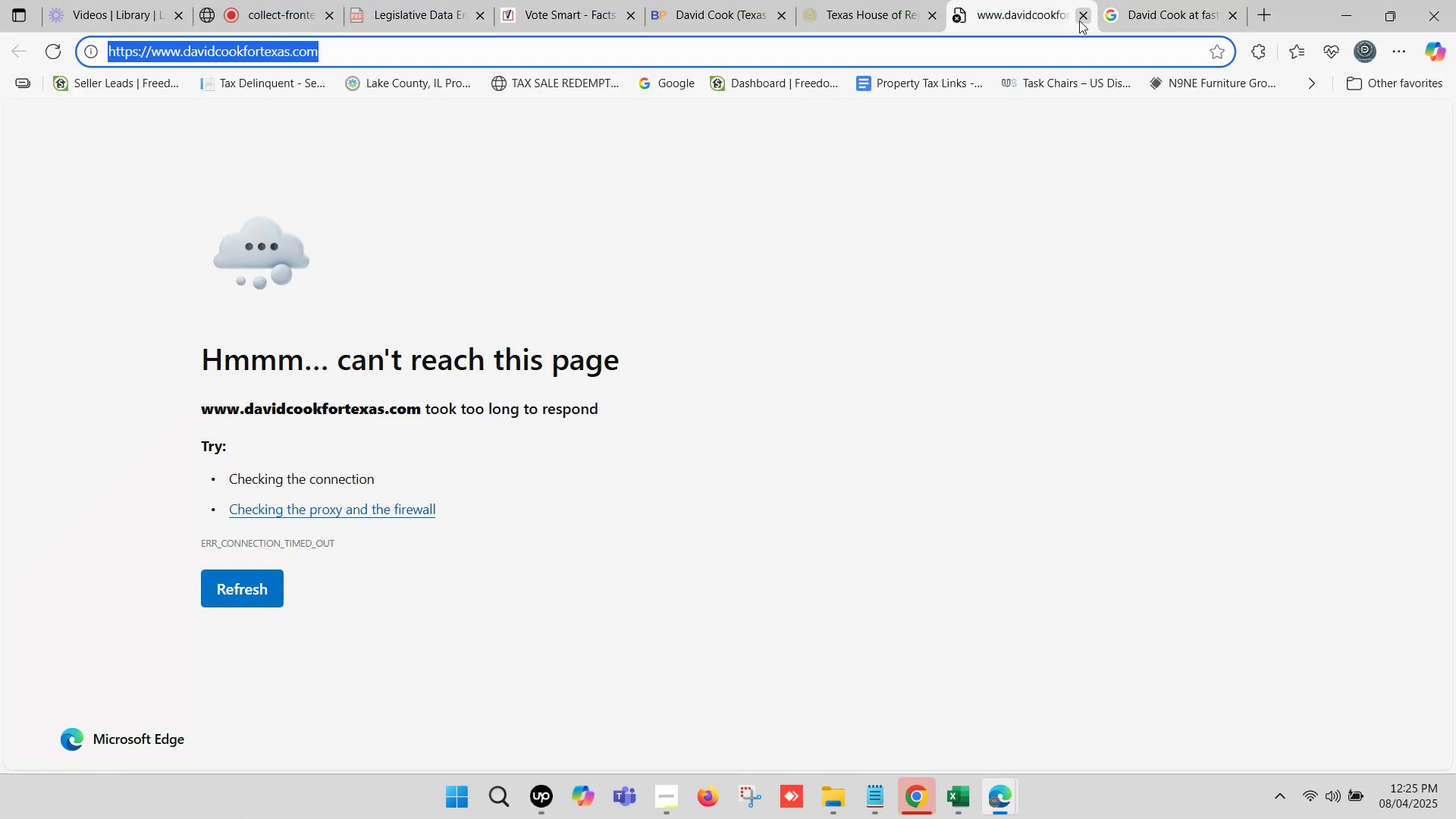 
left_click([1080, 16])
 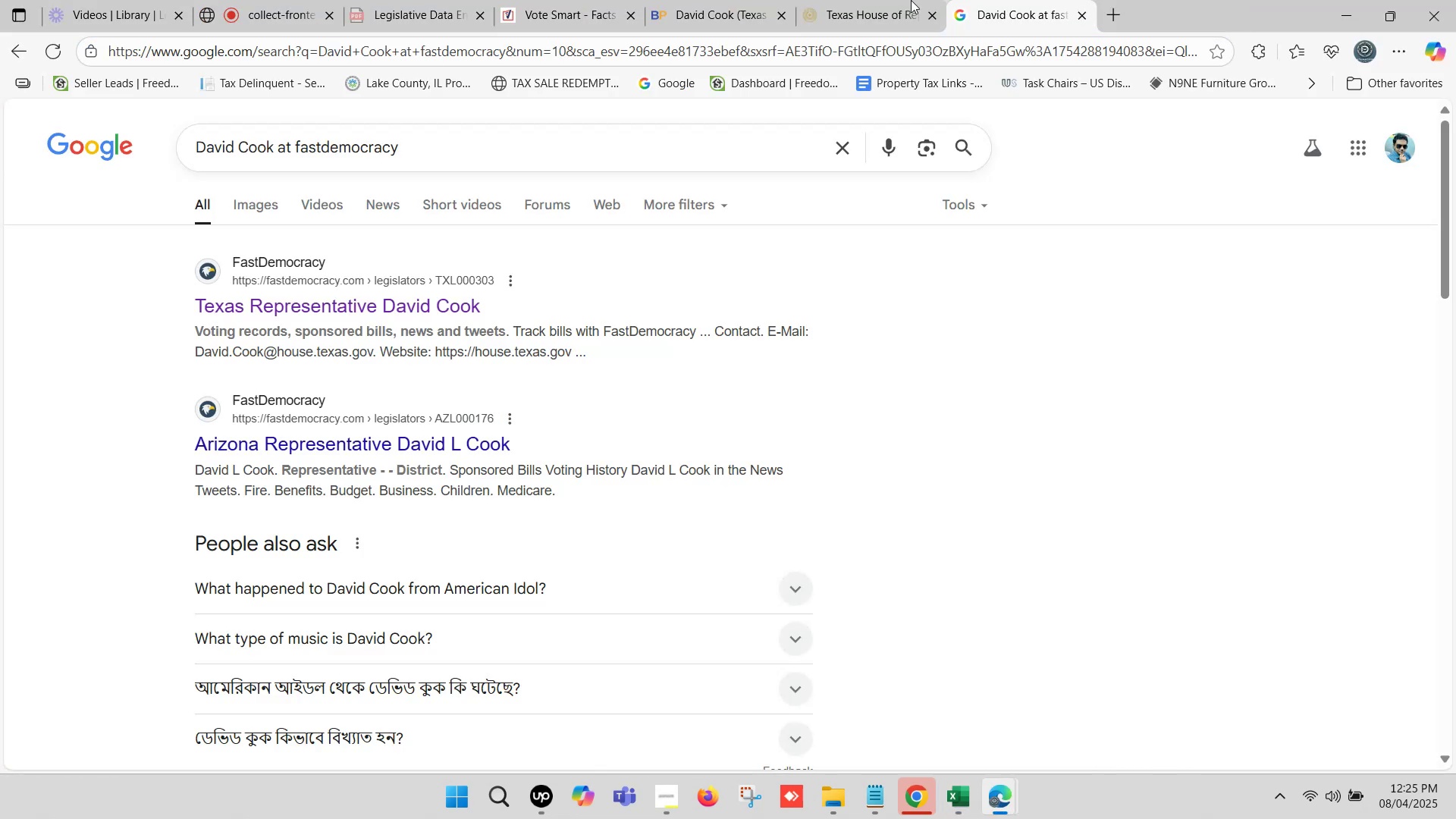 
left_click([881, 0])
 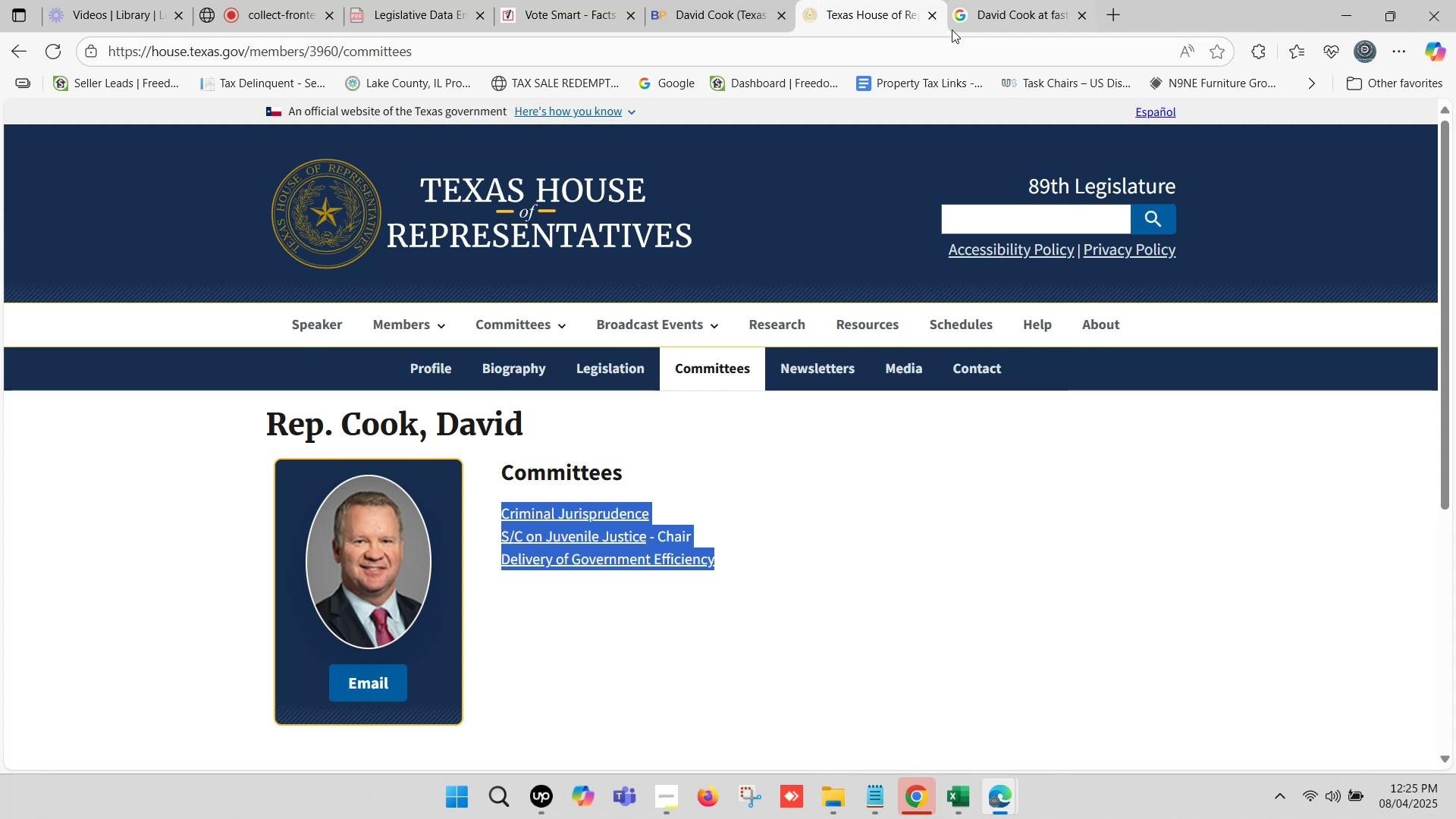 
left_click([932, 14])
 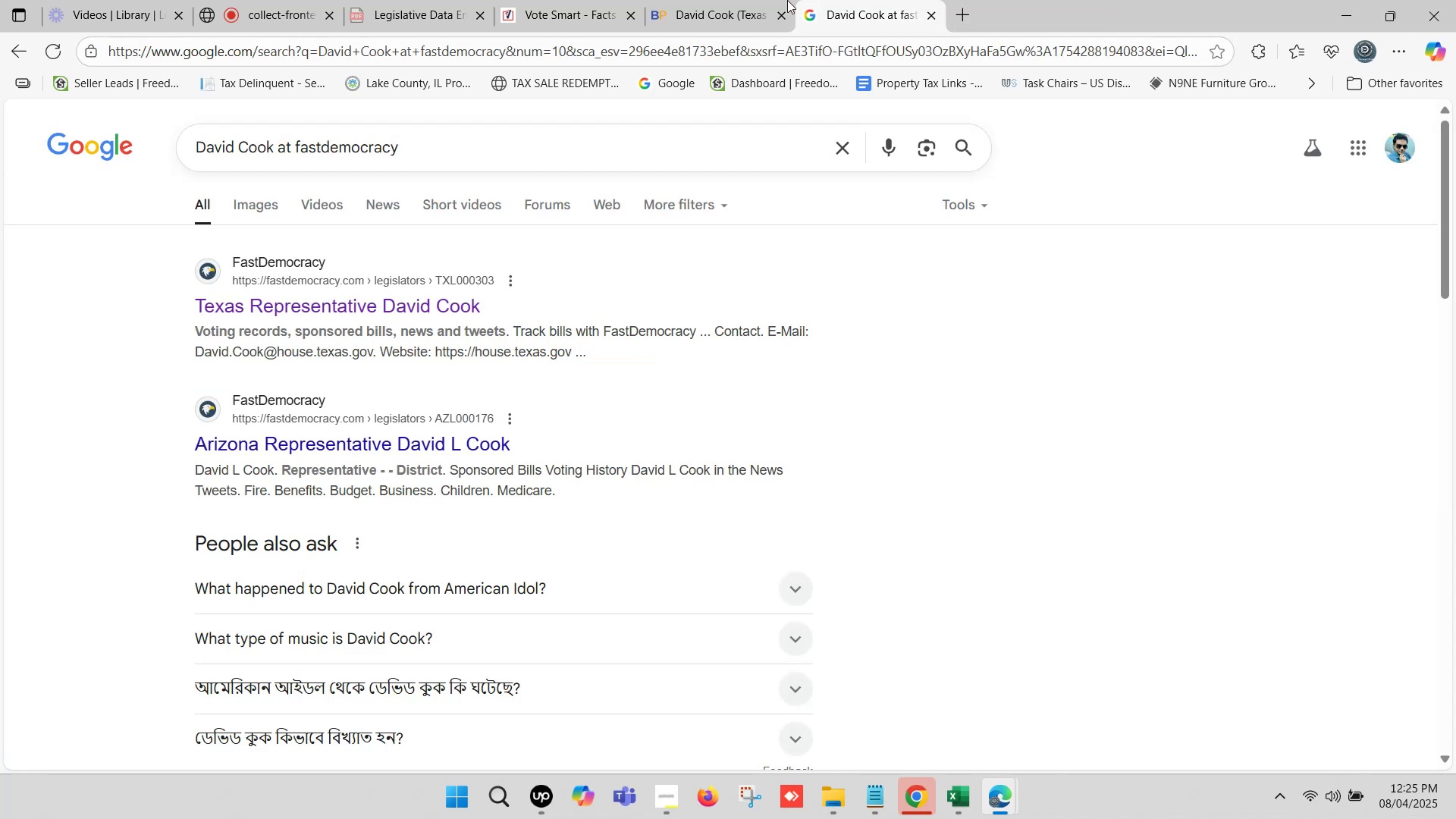 
left_click([744, 0])
 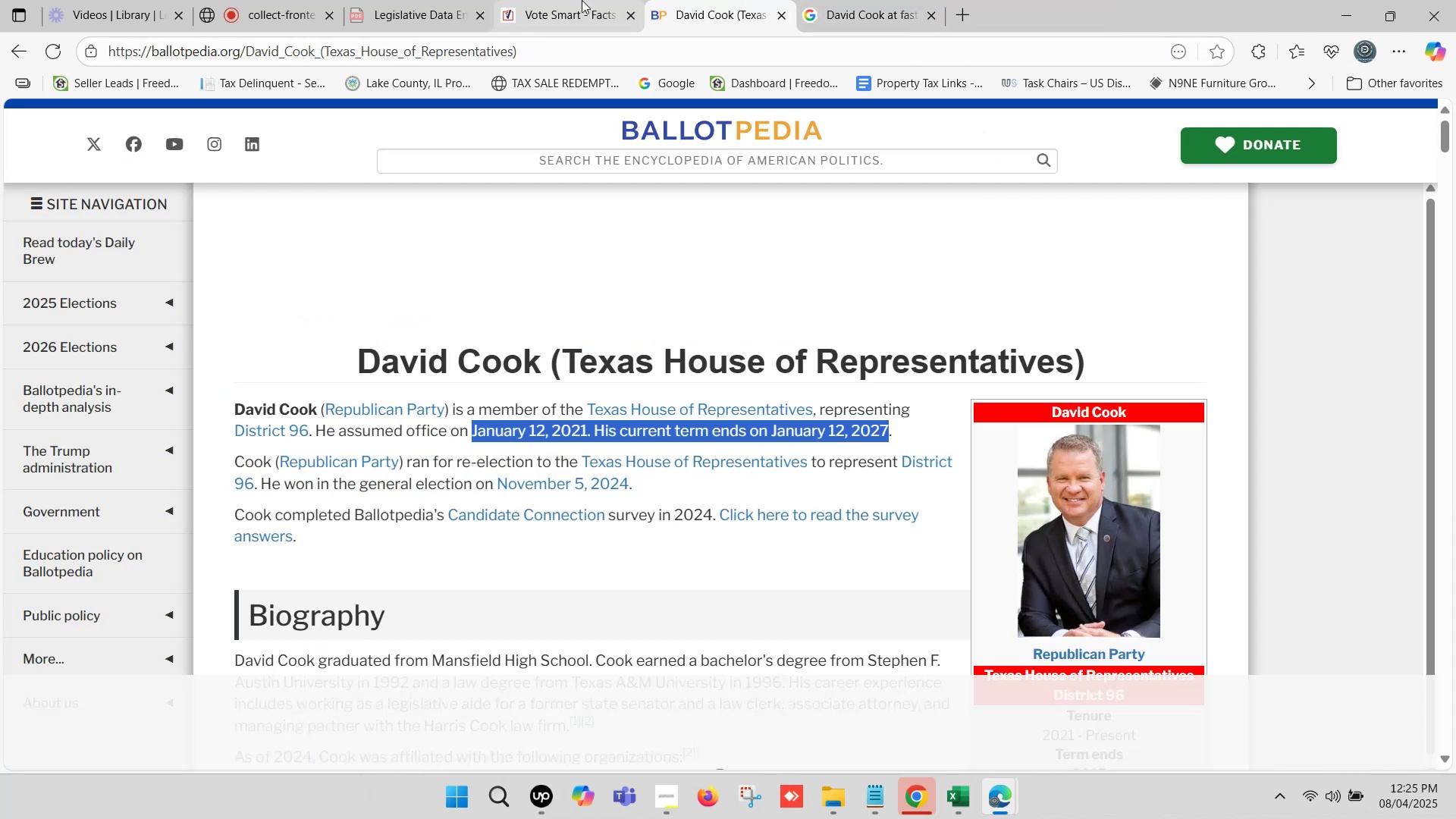 
left_click([582, 0])
 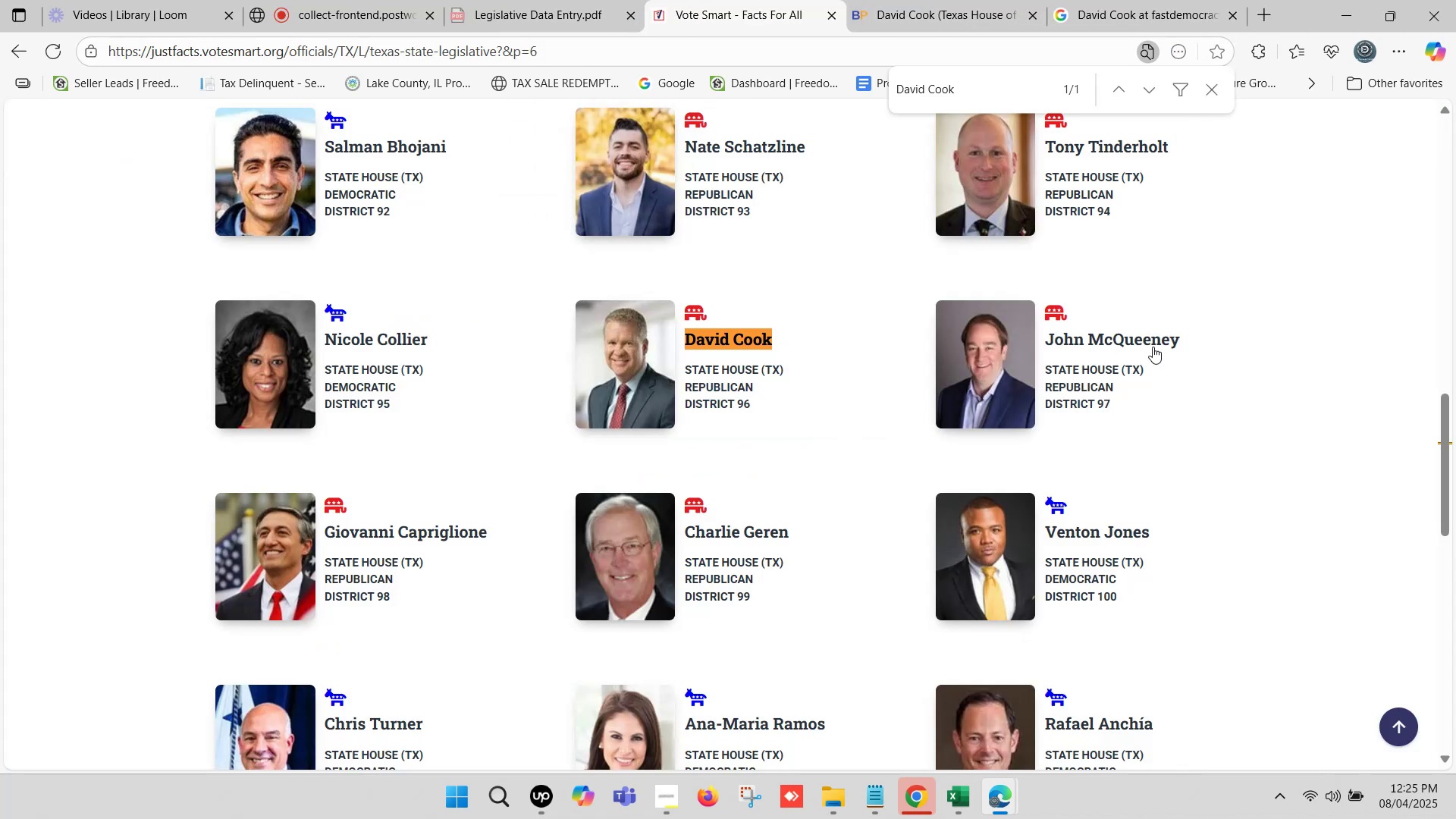 
left_click_drag(start_coordinate=[1186, 339], to_coordinate=[1044, 338])
 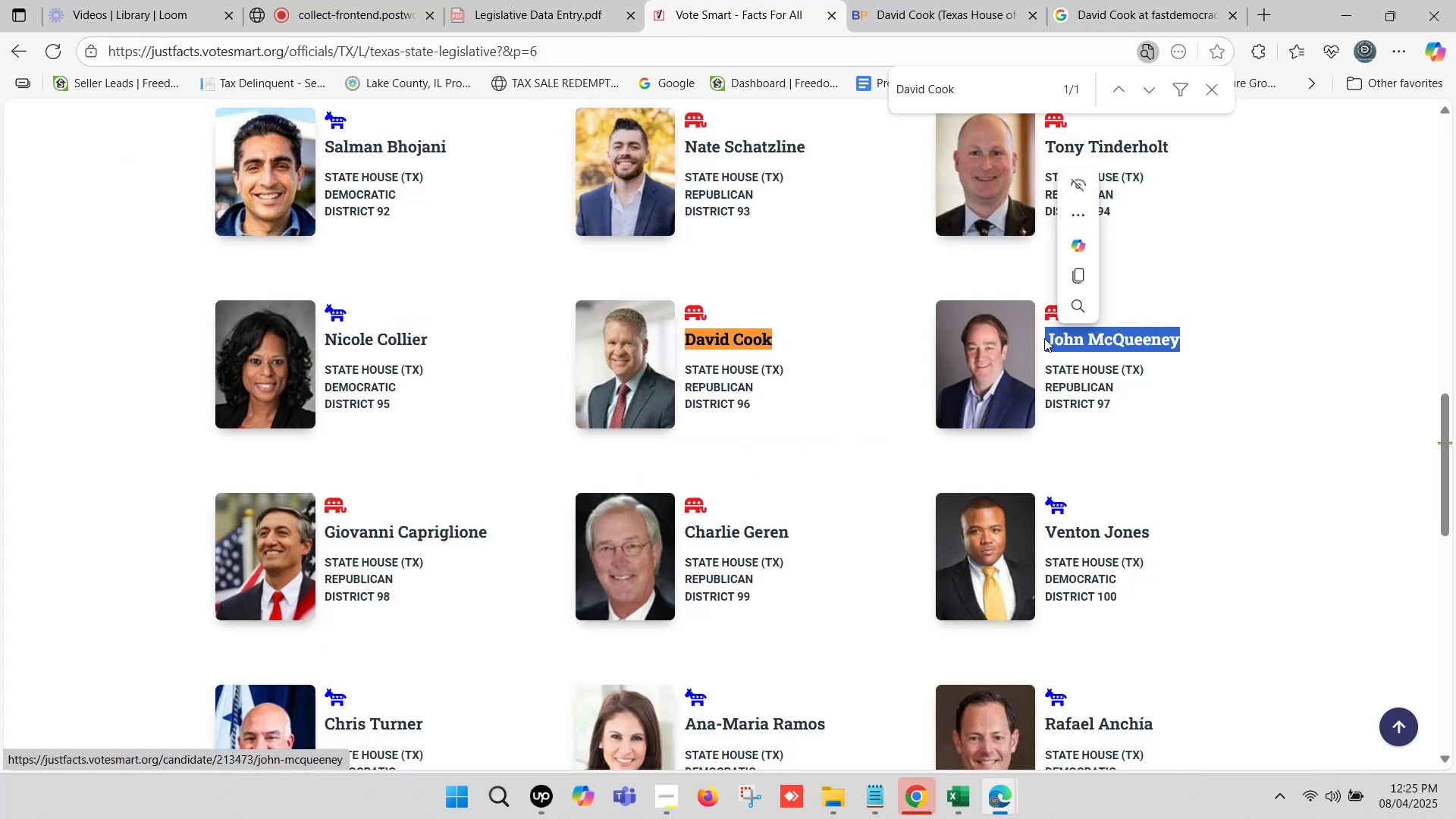 
key(Control+C)
 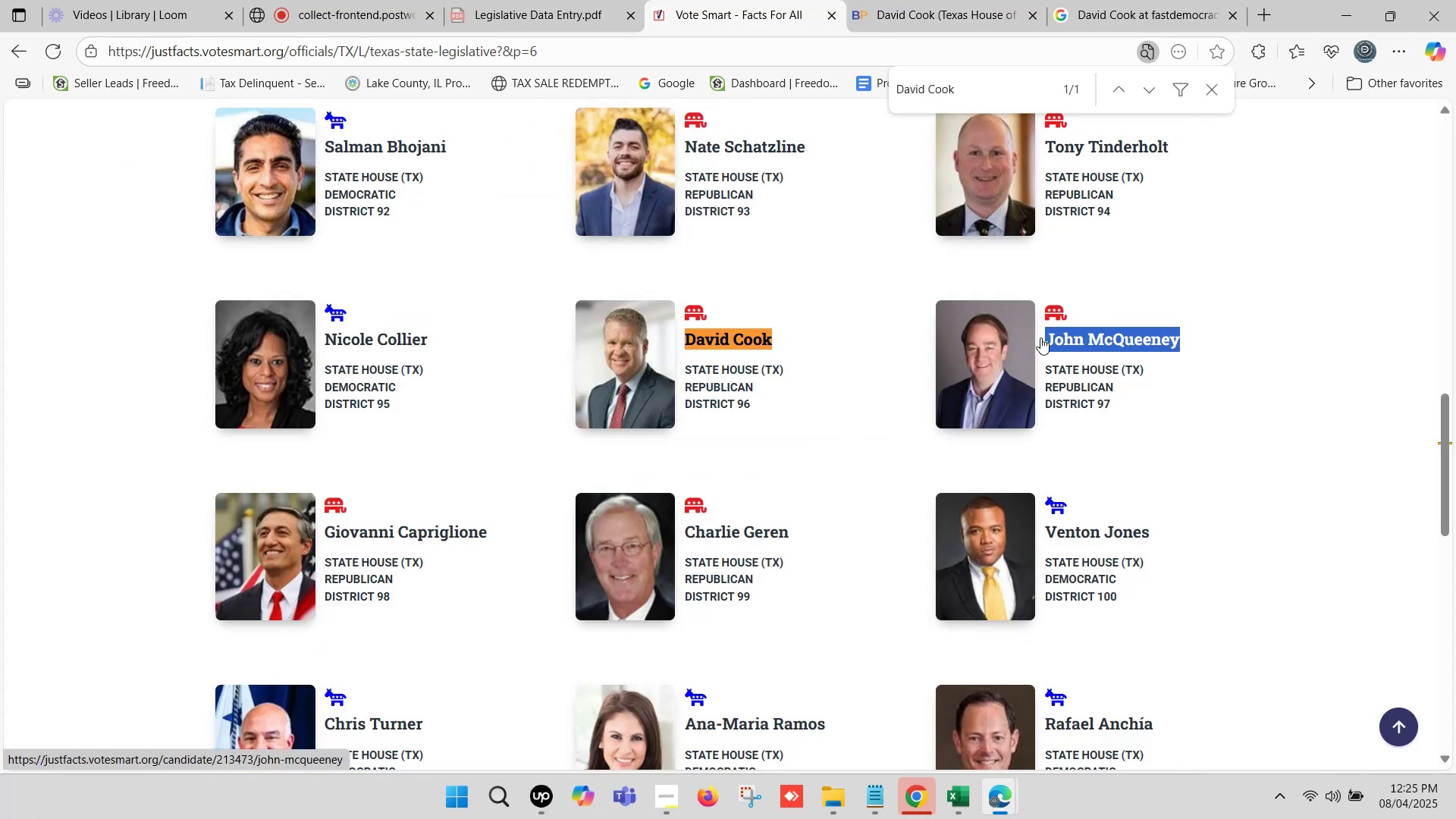 
key(Control+F)
 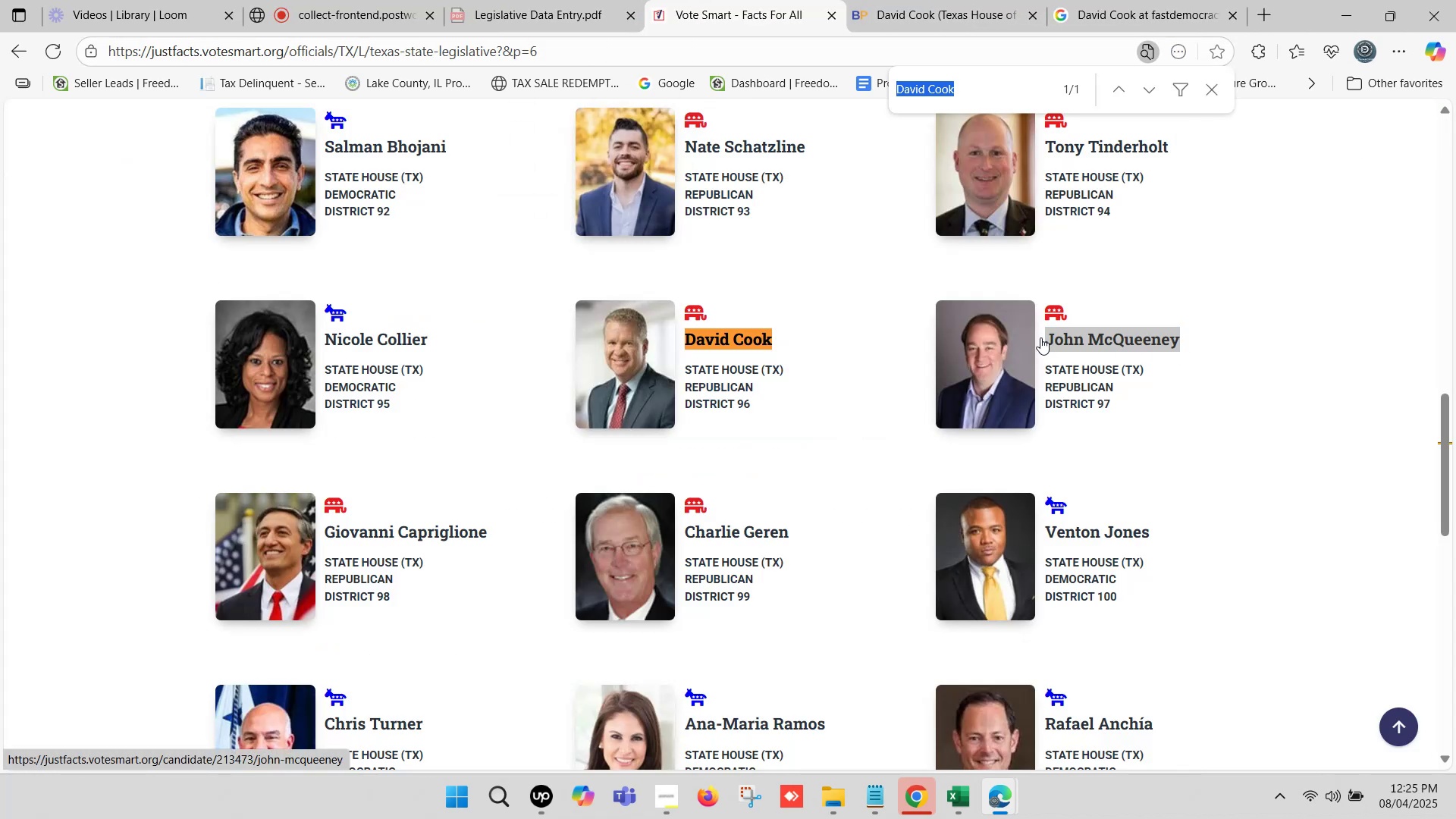 
key(Control+V)
 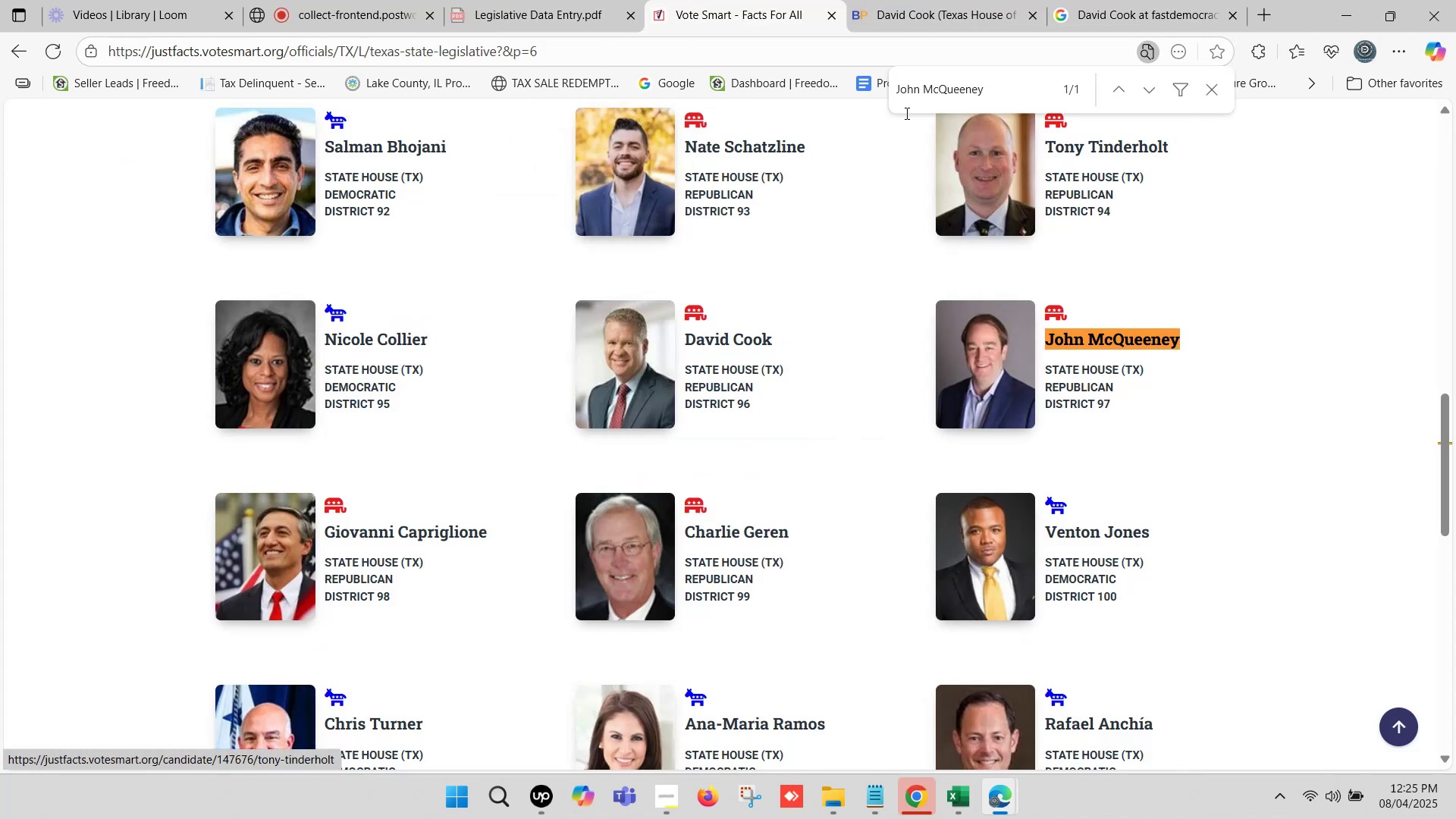 
left_click([924, 0])
 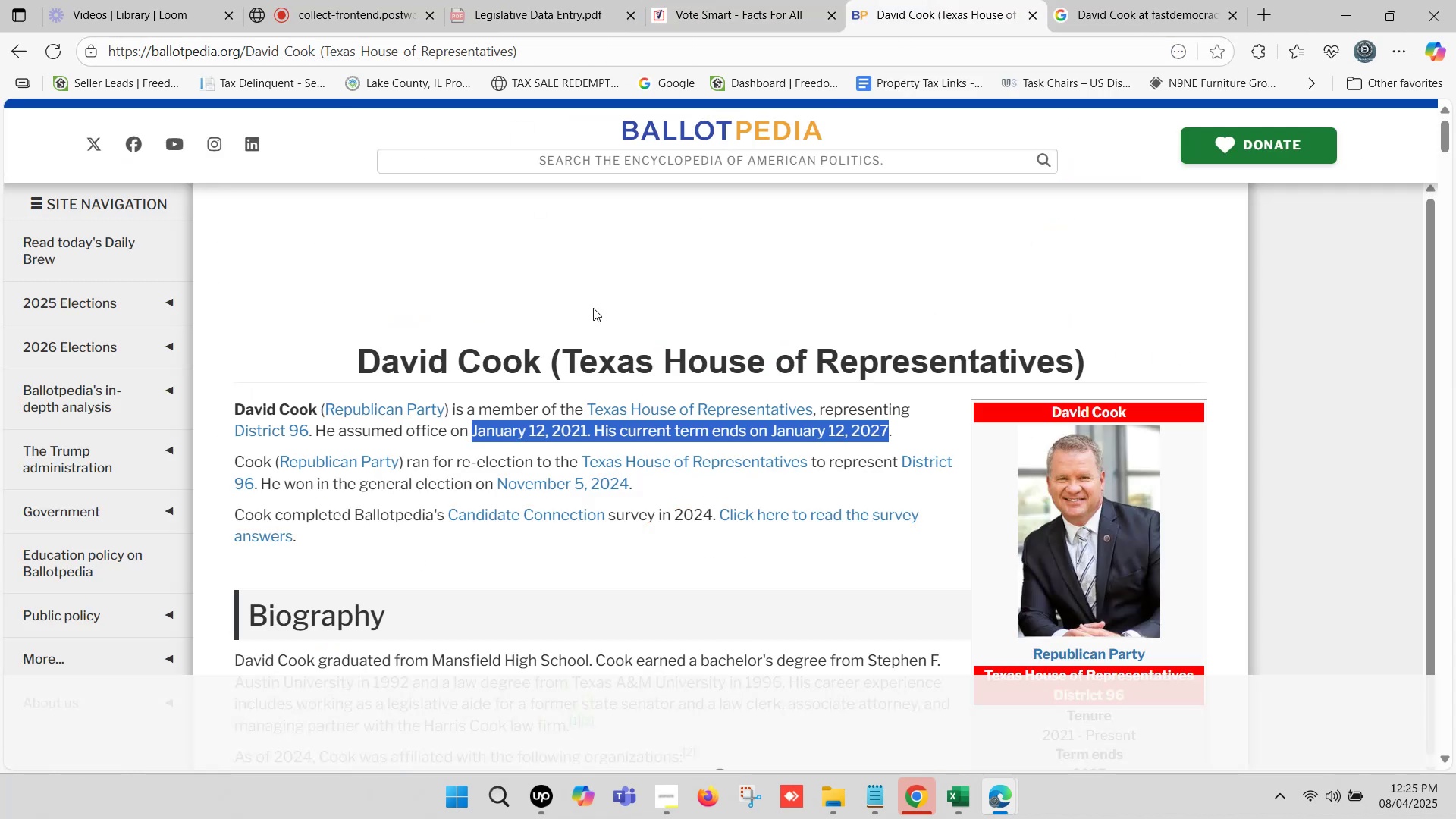 
scroll: coordinate [582, 279], scroll_direction: up, amount: 1.0
 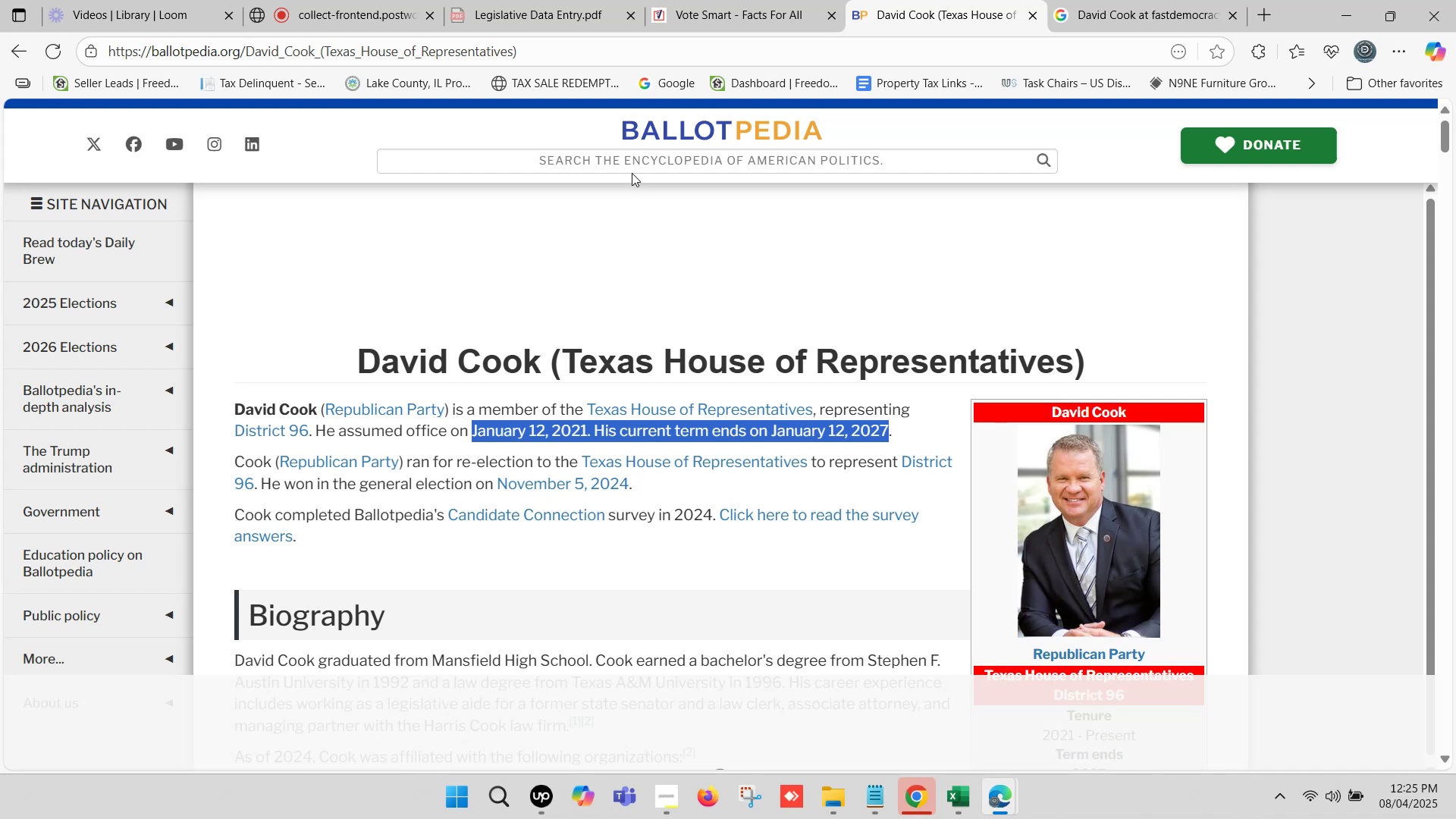 
left_click([632, 164])
 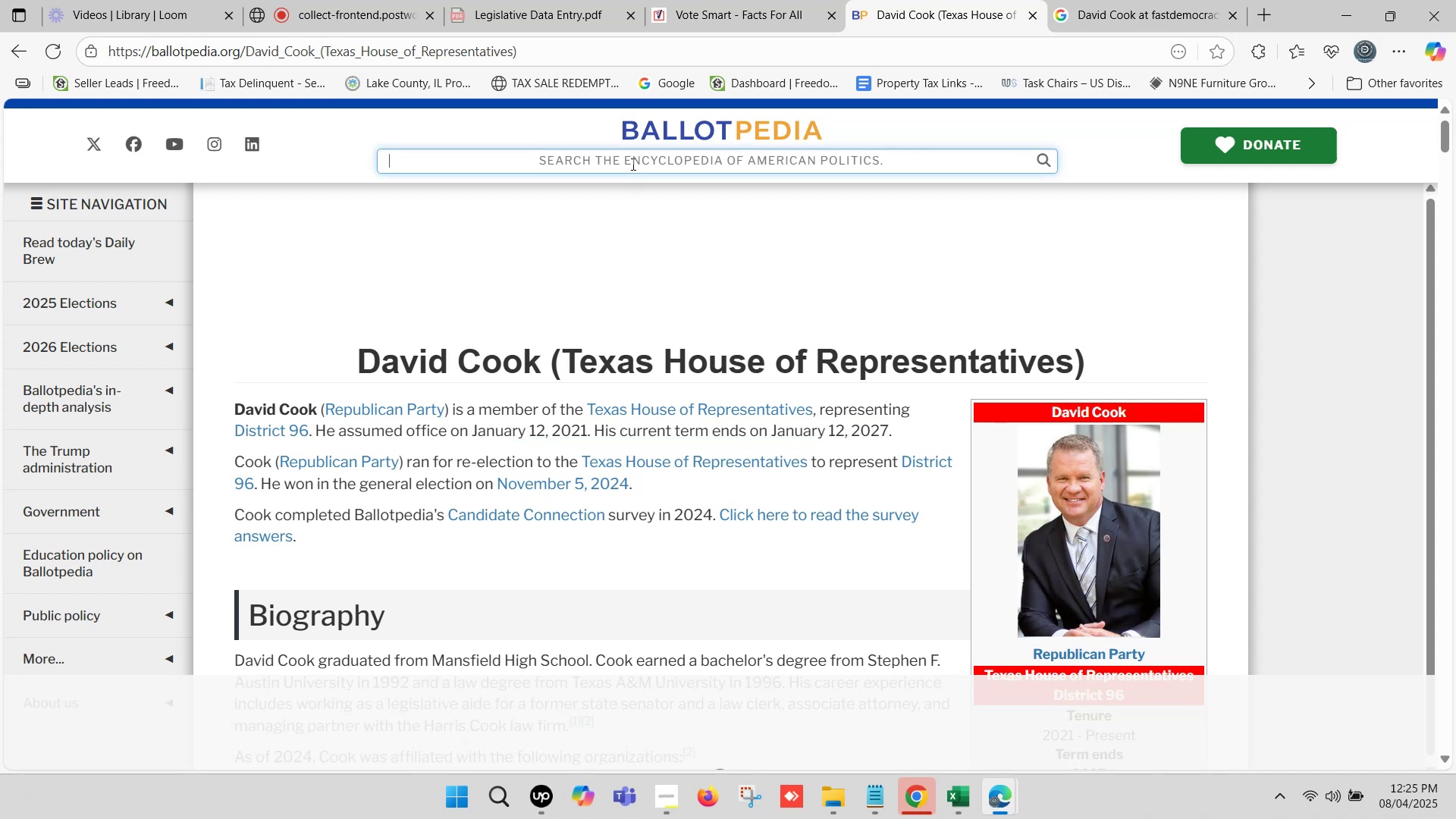 
key(Control+ControlLeft)
 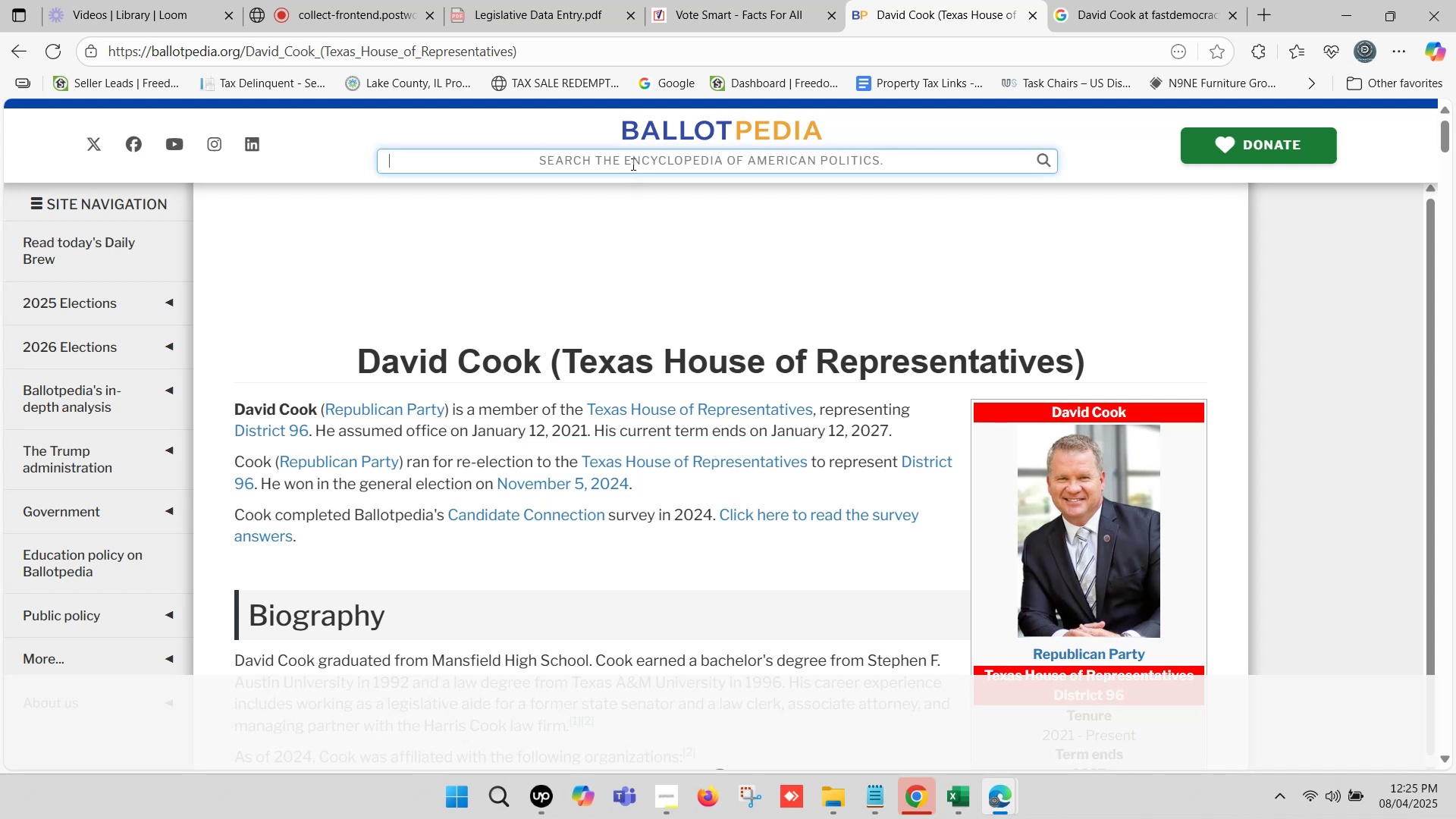 
key(Control+V)
 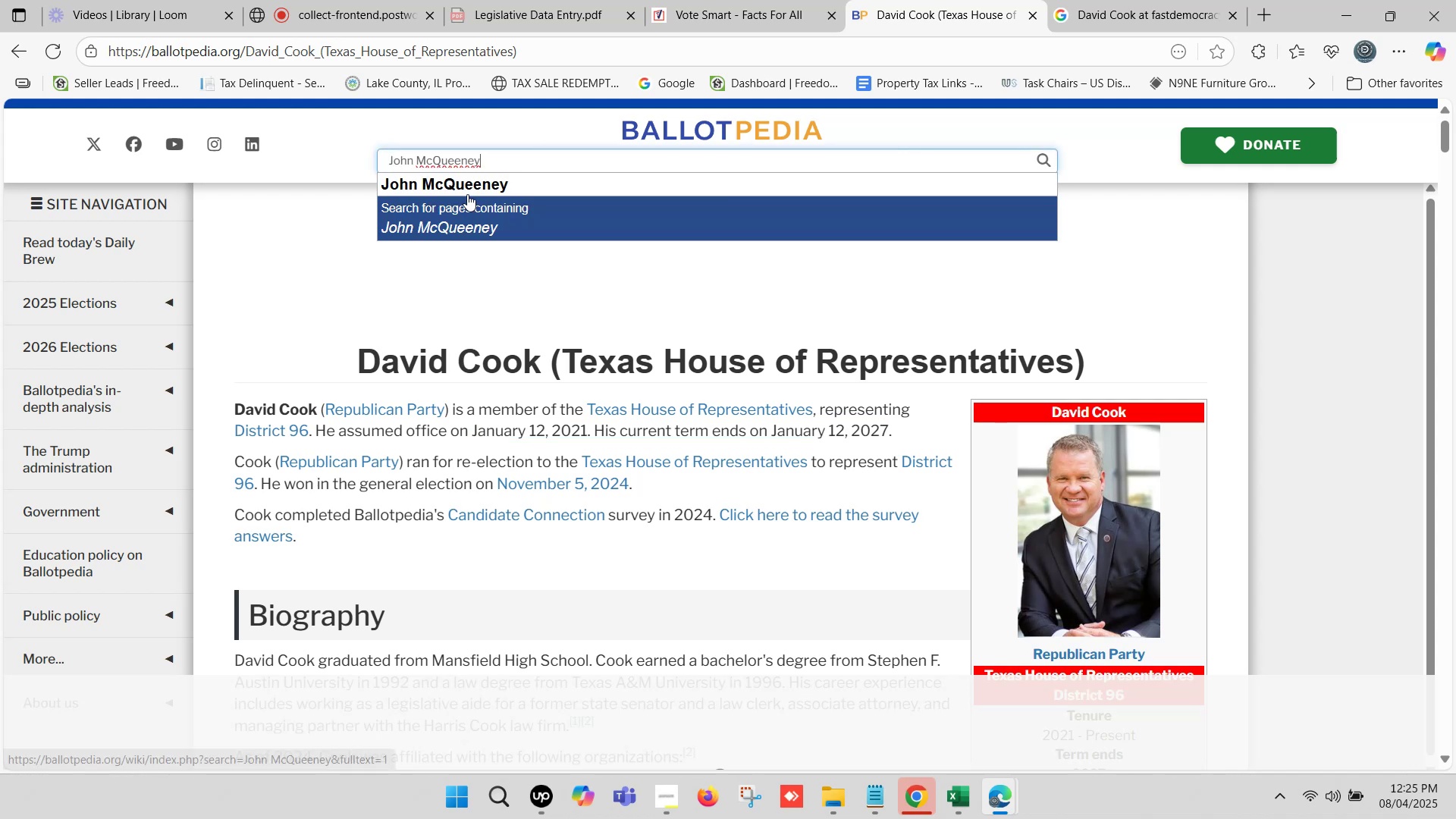 
left_click([467, 182])
 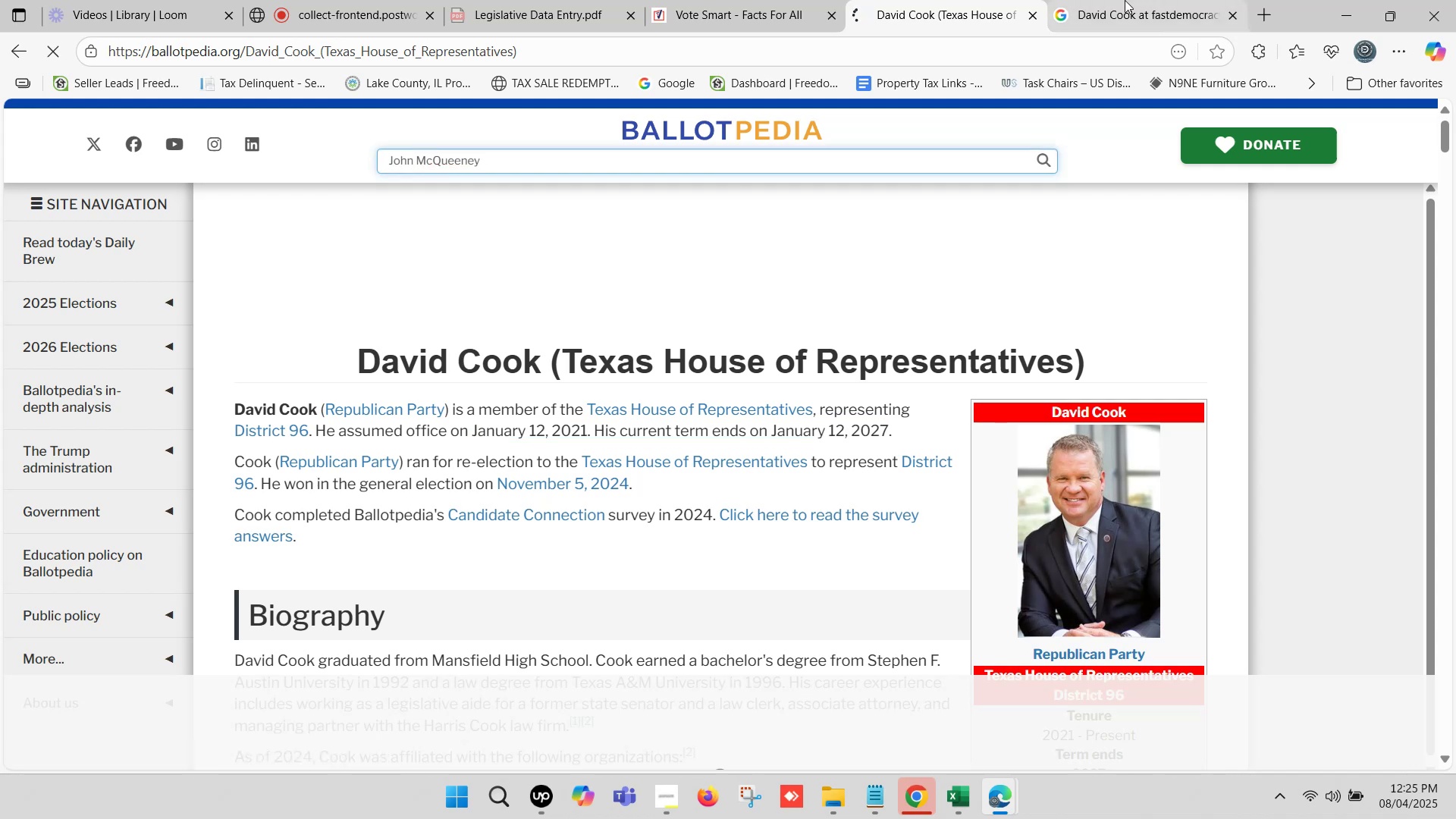 
left_click([1124, 0])
 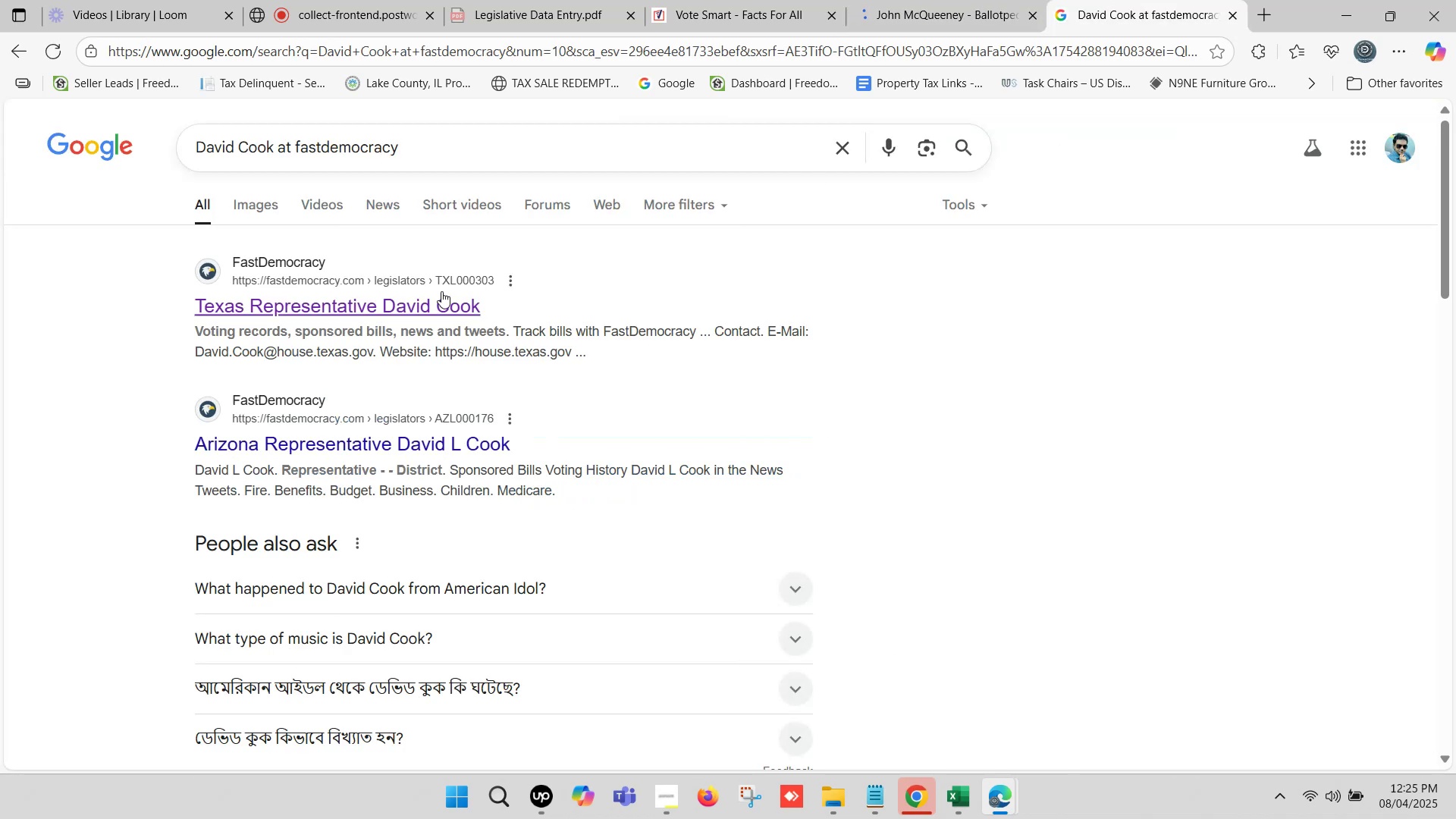 
left_click_drag(start_coordinate=[271, 147], to_coordinate=[193, 152])
 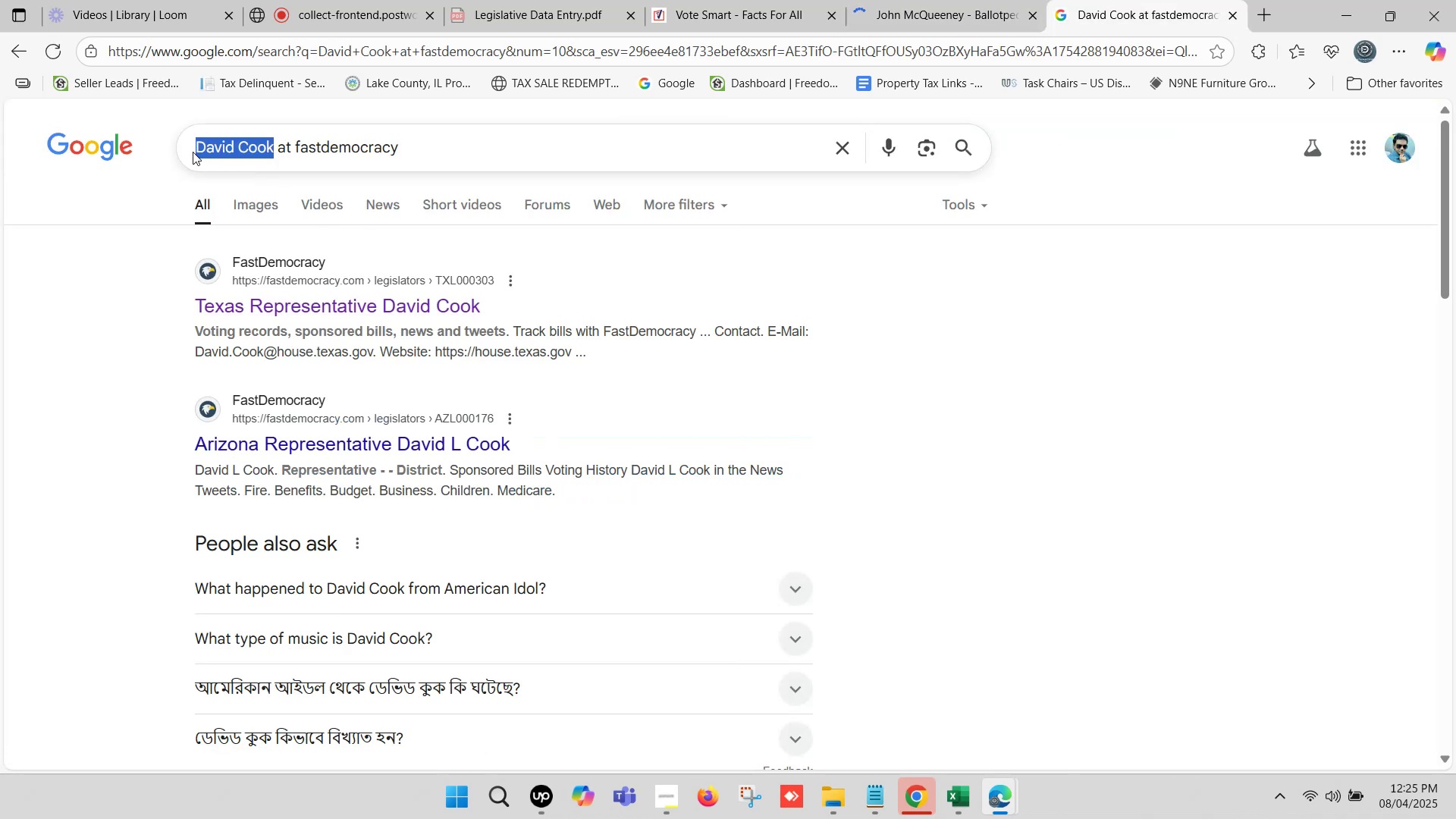 
key(Control+V)
 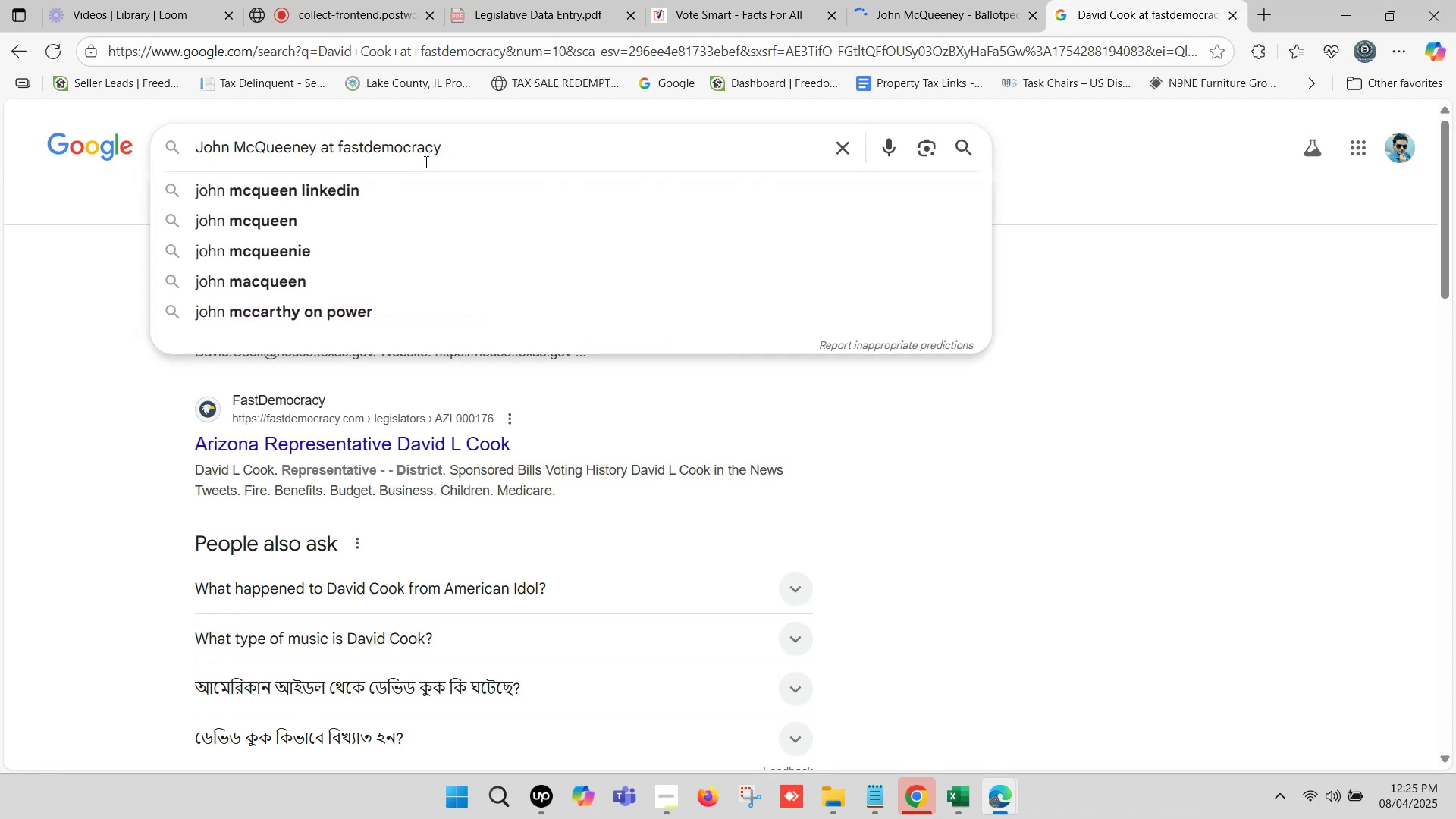 
left_click([438, 149])
 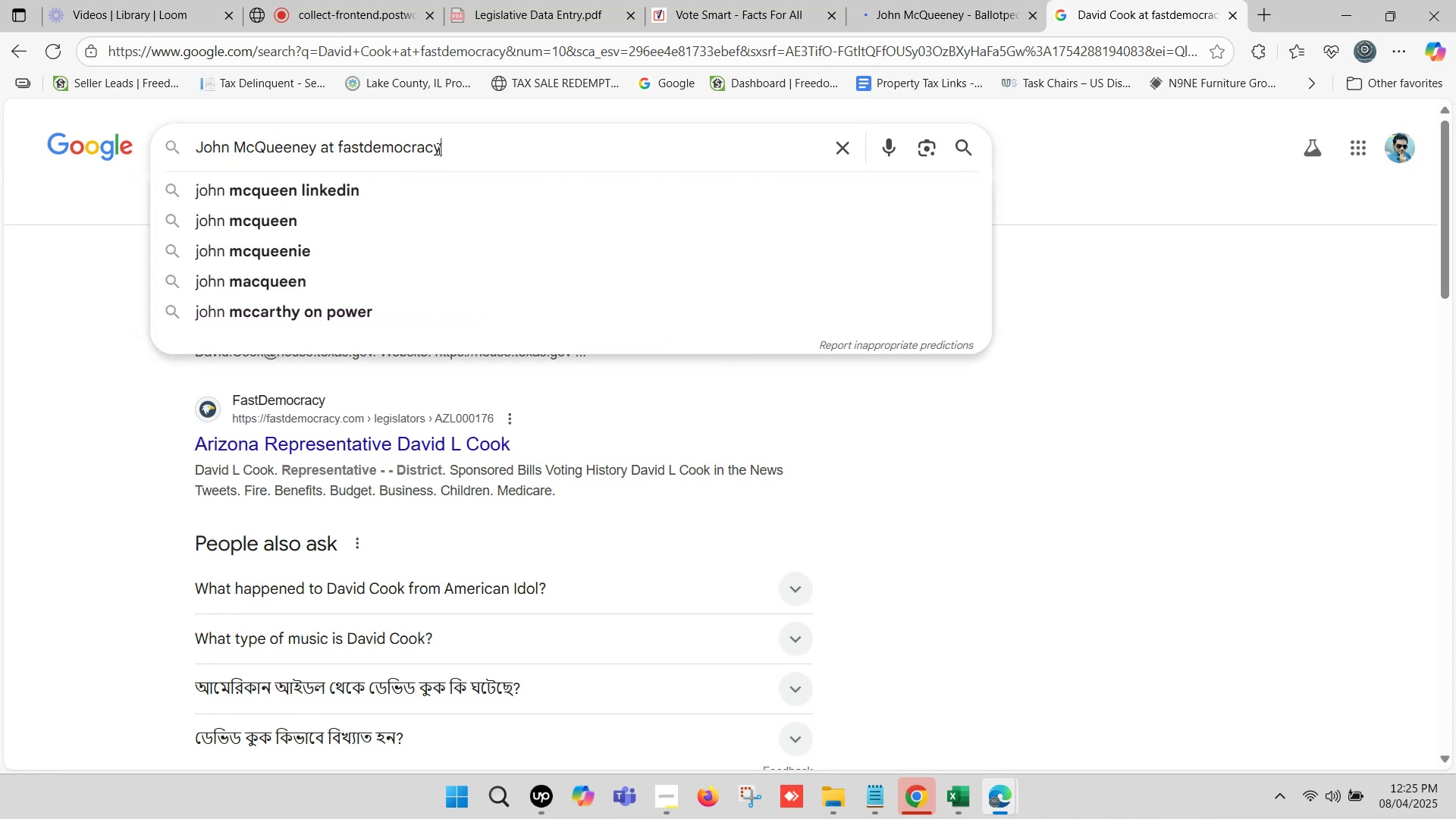 
key(Enter)
 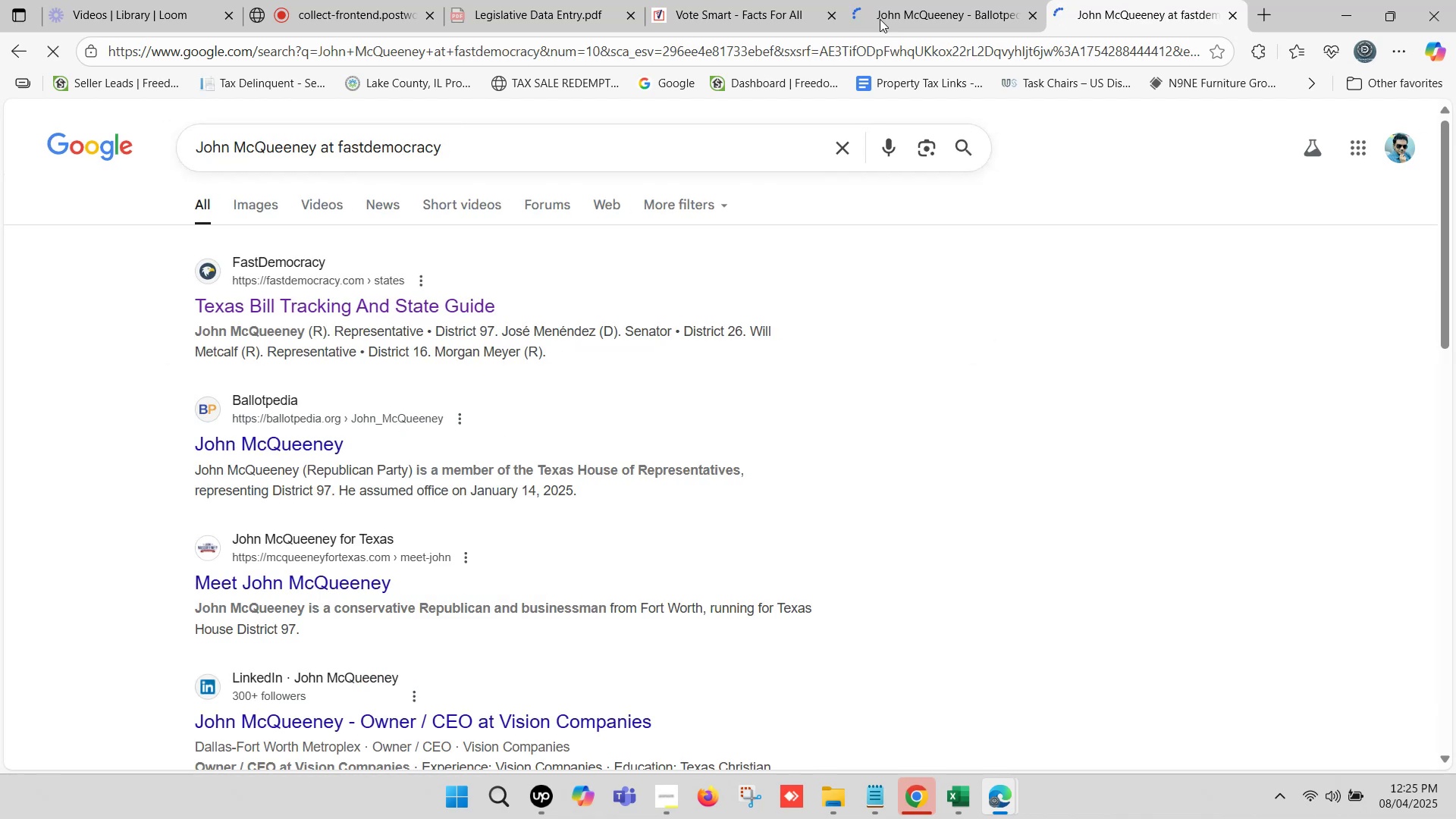 
left_click([915, 0])
 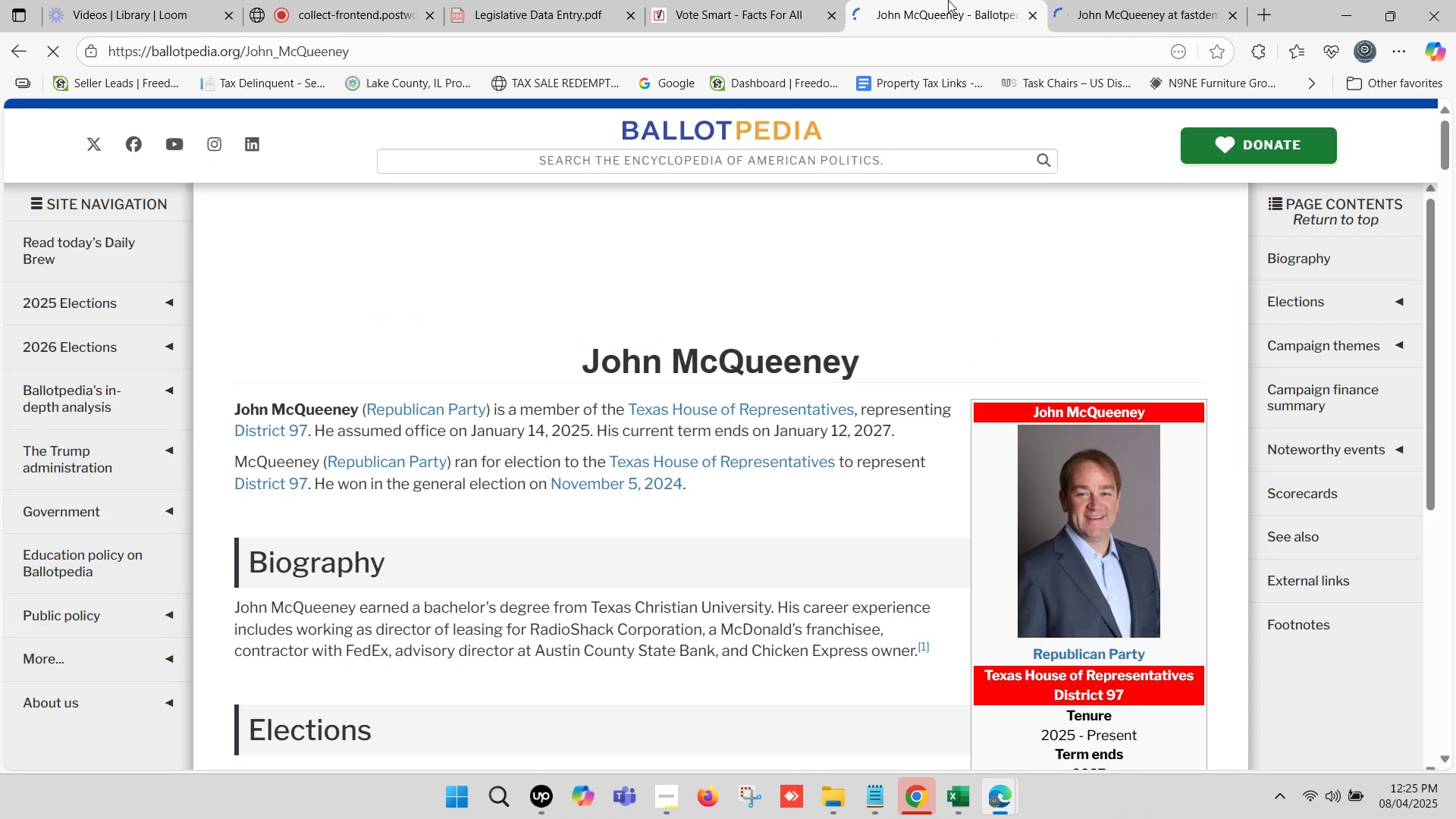 
left_click([1162, 0])
 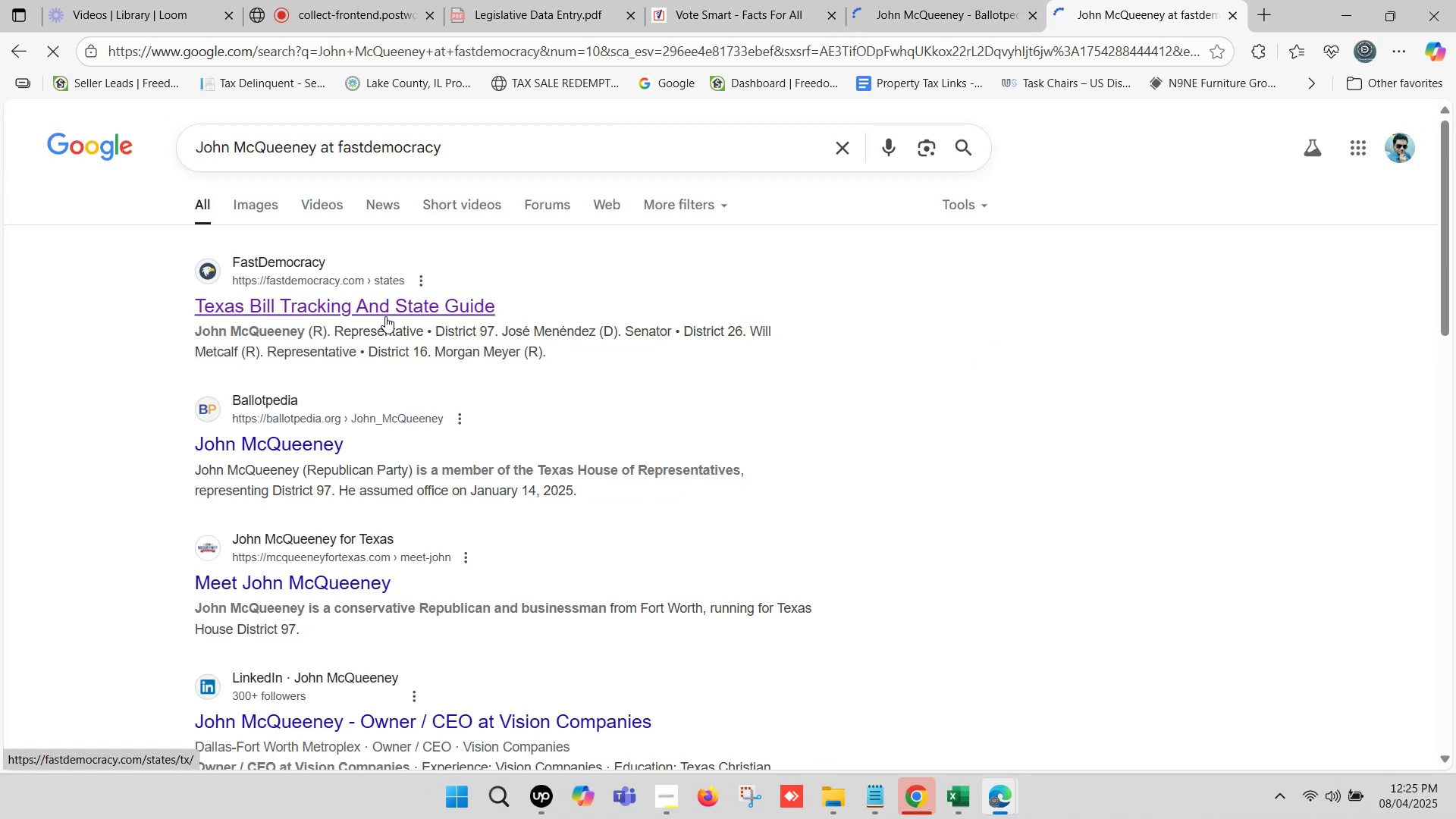 
right_click([384, 304])
 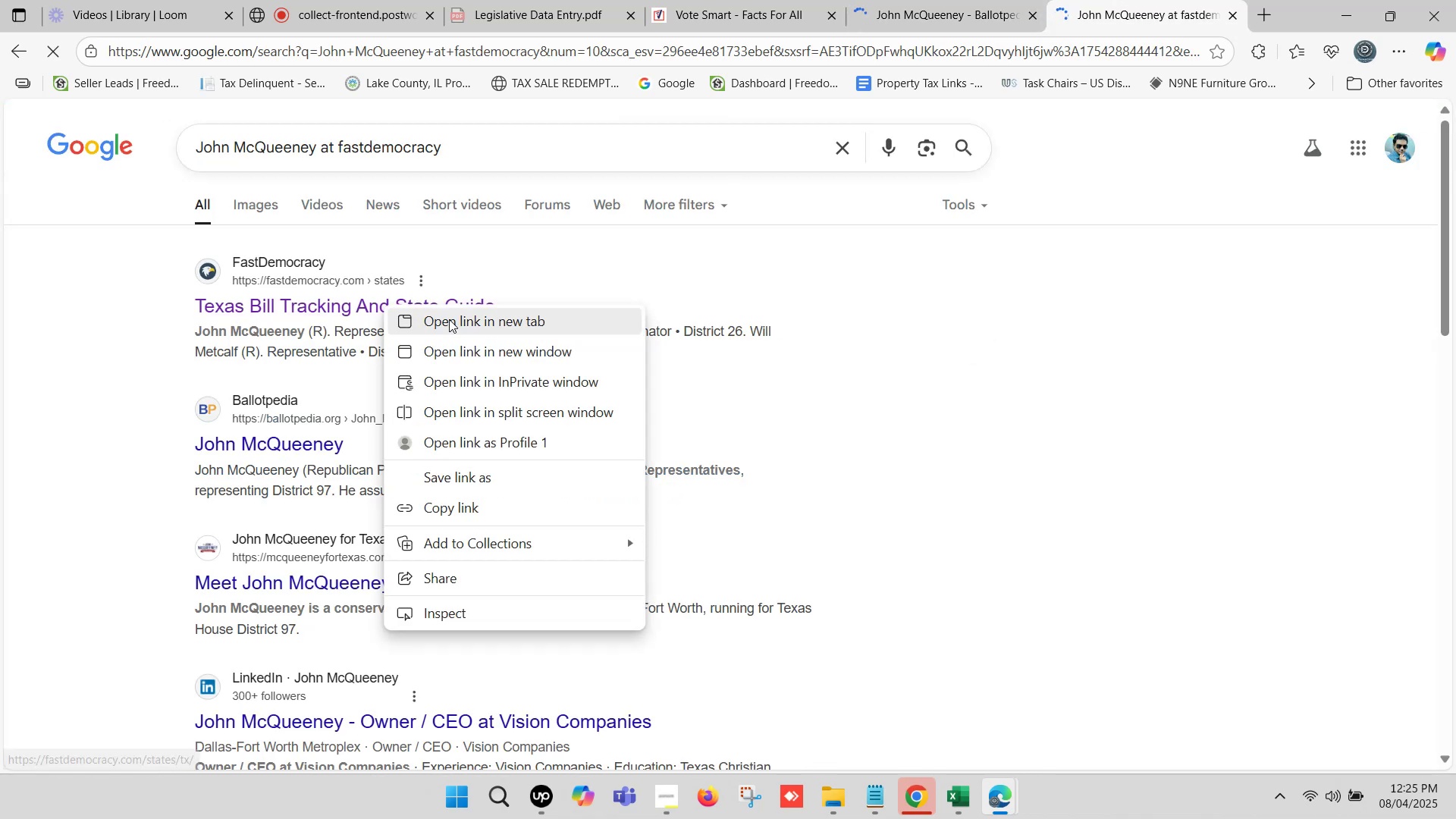 
left_click([452, 319])
 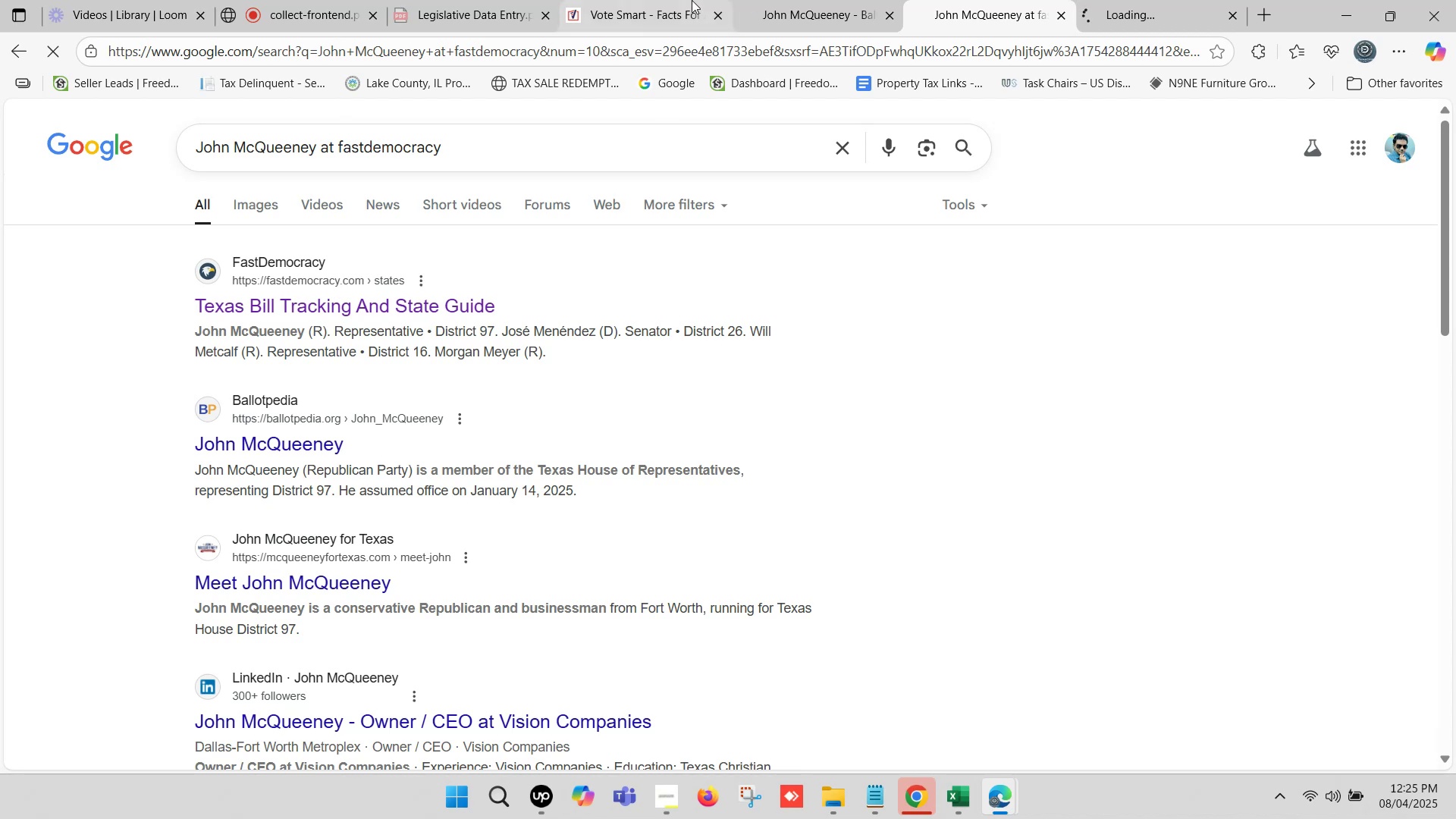 
left_click([674, 0])
 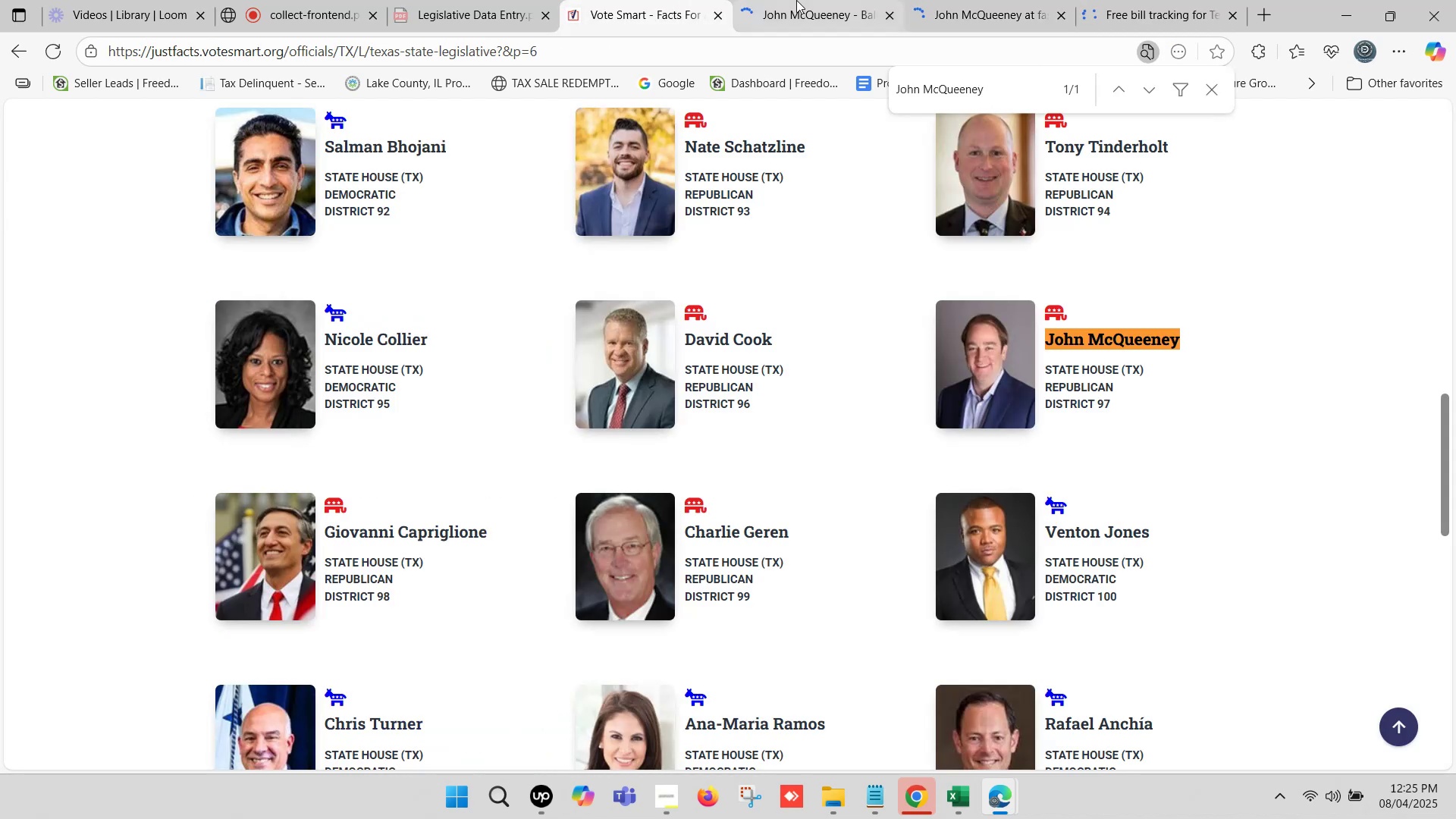 
left_click([804, 0])
 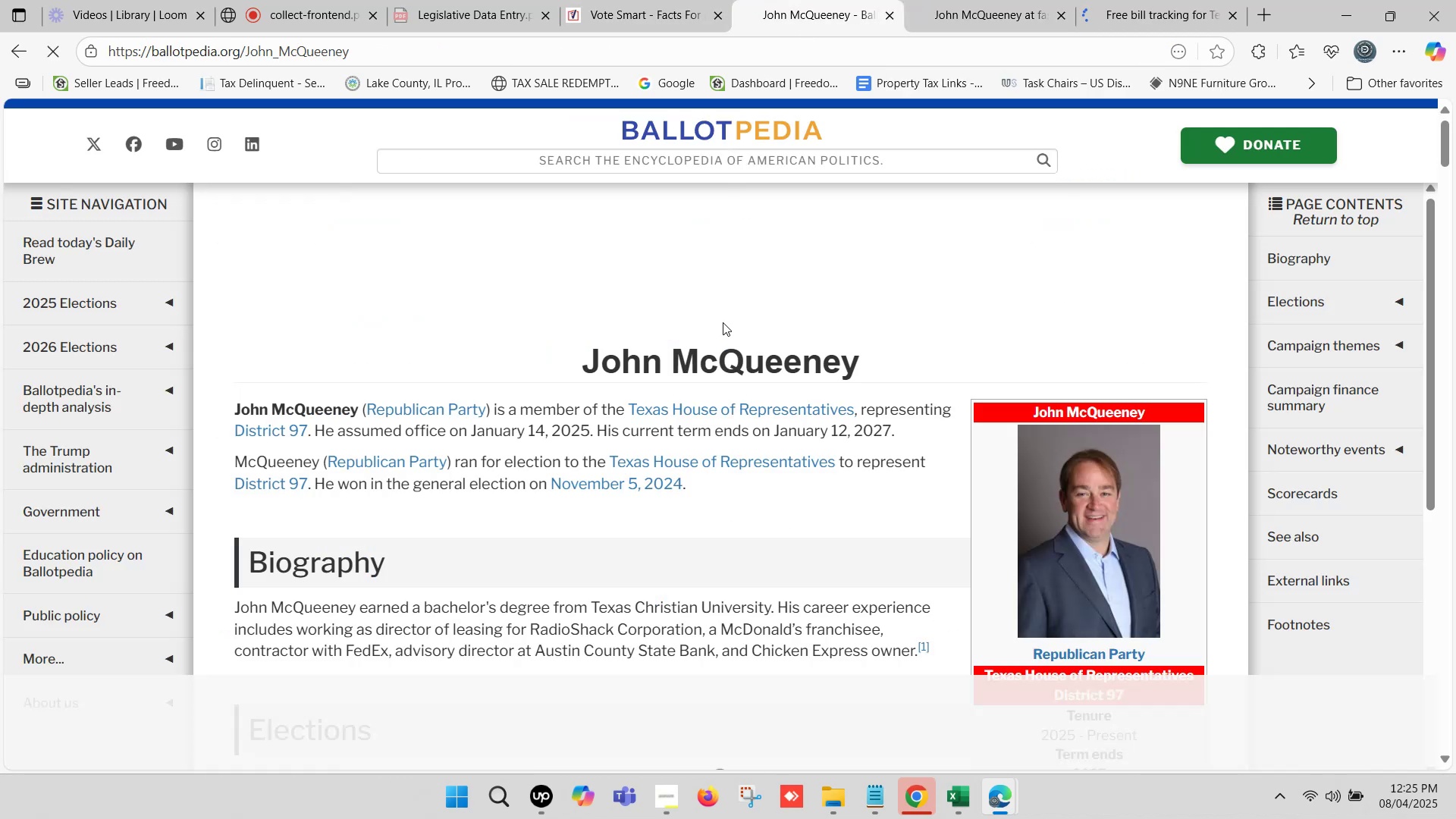 
left_click([960, 0])
 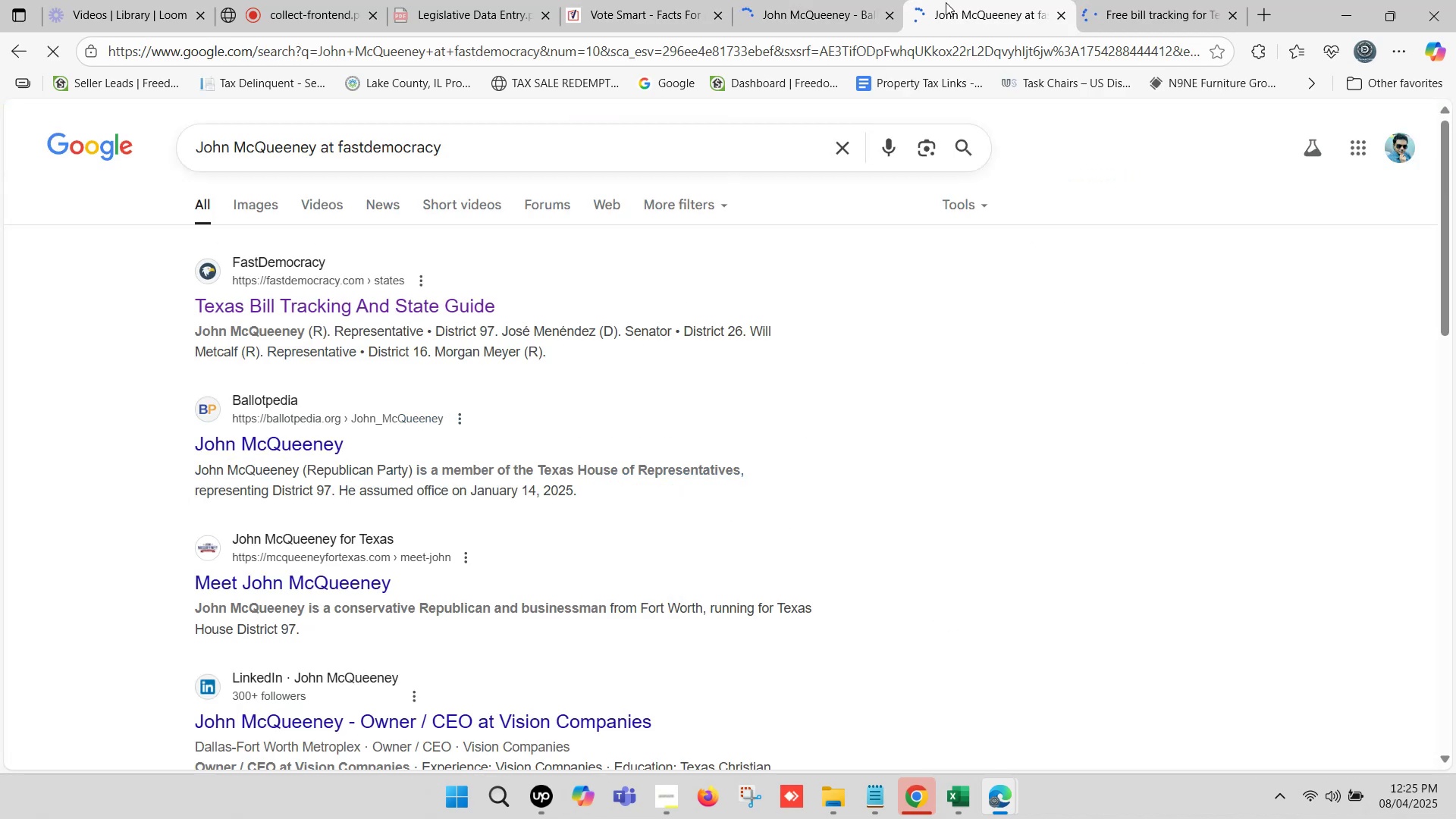 
left_click([946, 2])
 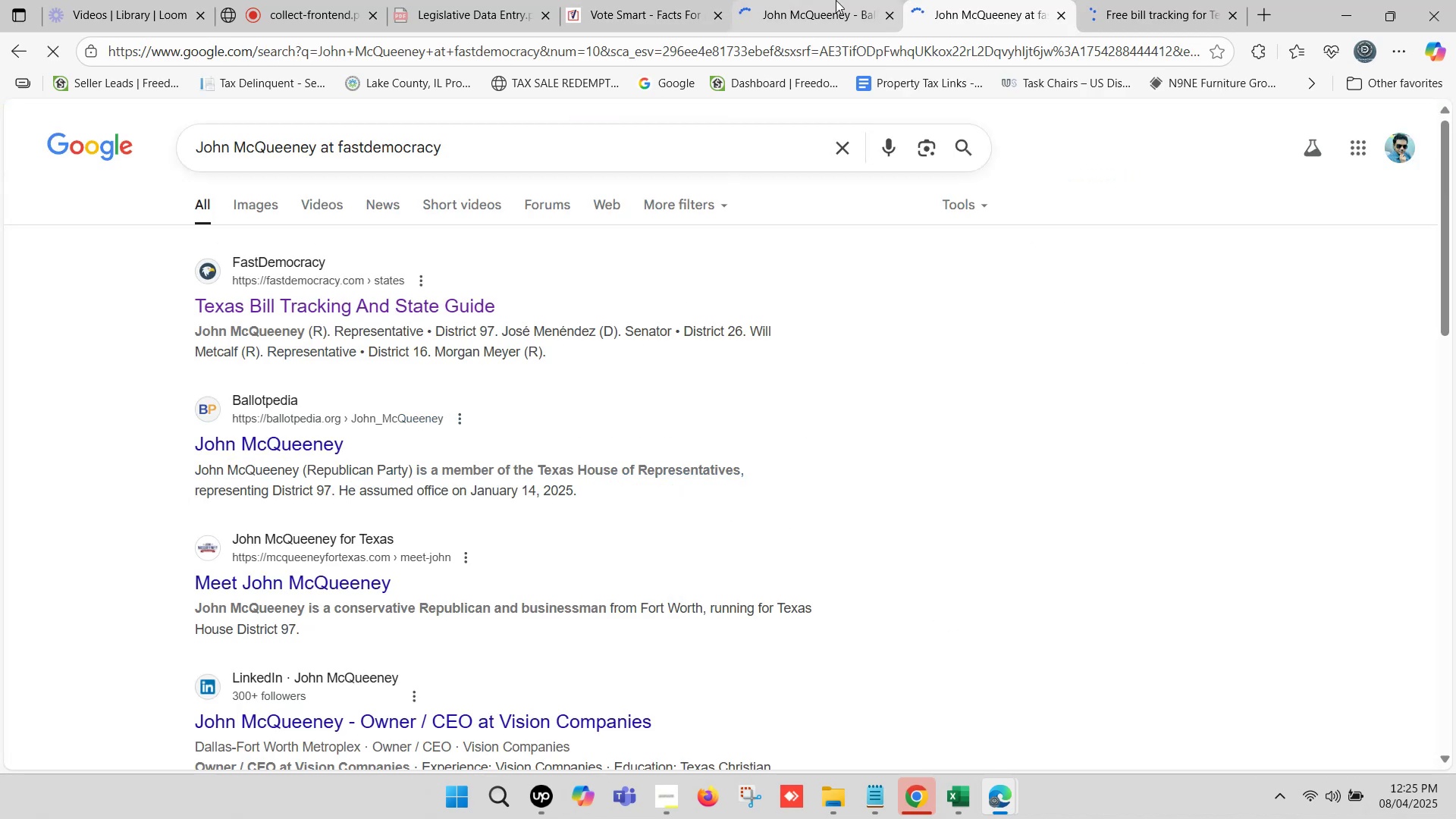 
left_click([824, 0])
 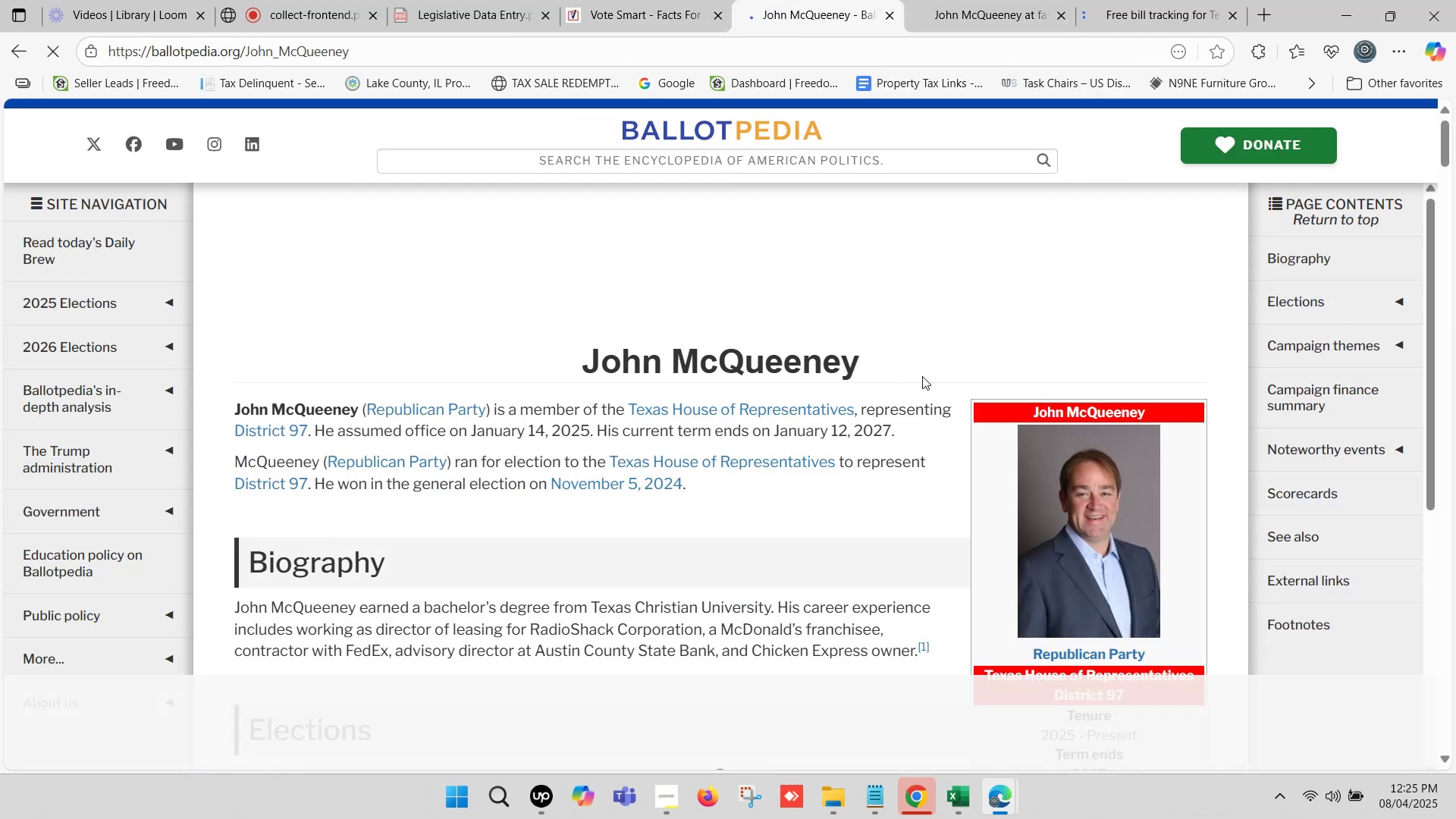 
scroll: coordinate [952, 358], scroll_direction: down, amount: 6.0
 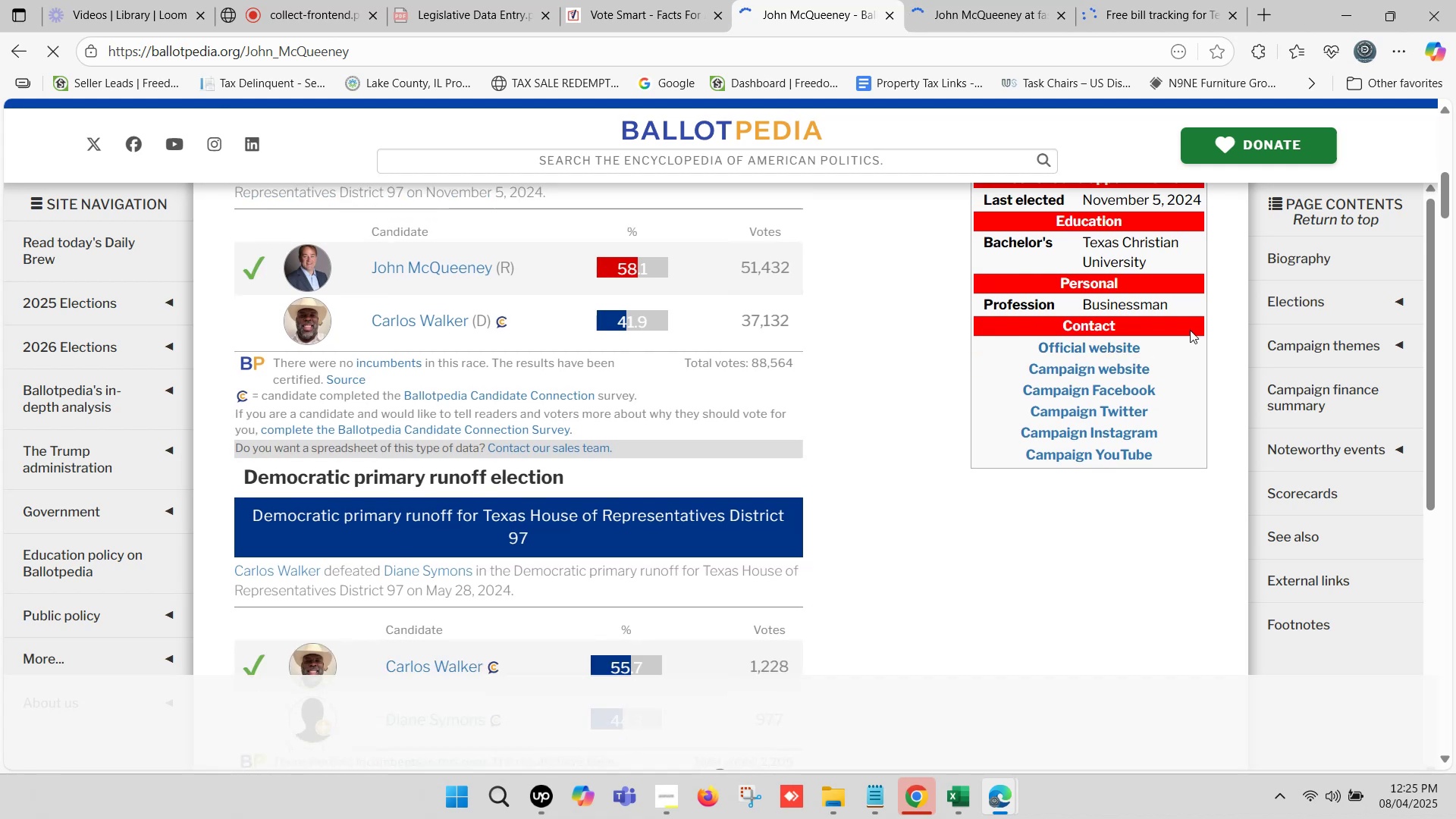 
hold_key(key=ControlLeft, duration=1.53)
left_click([1117, 347])
 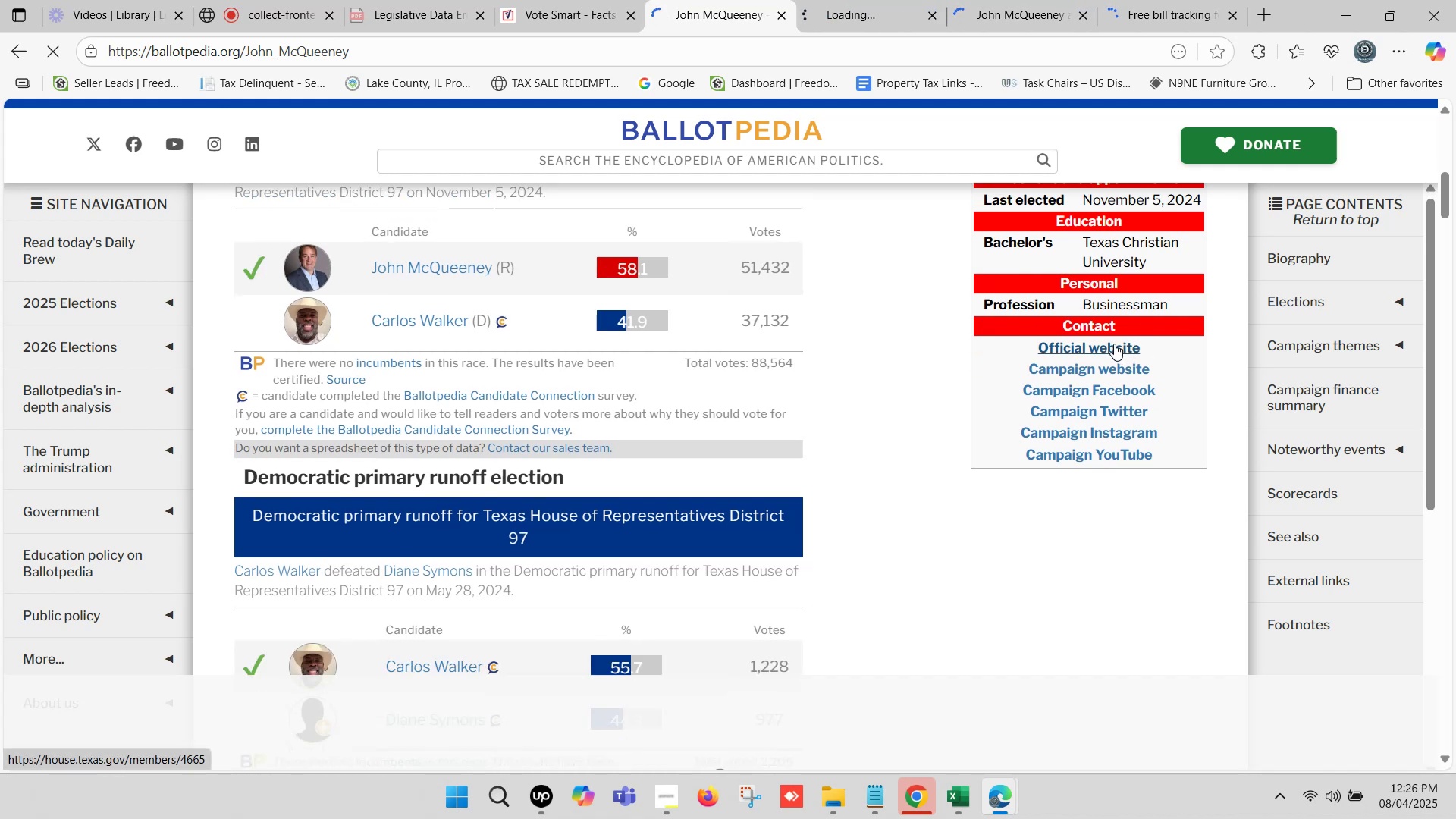 
hold_key(key=ControlLeft, duration=0.78)
 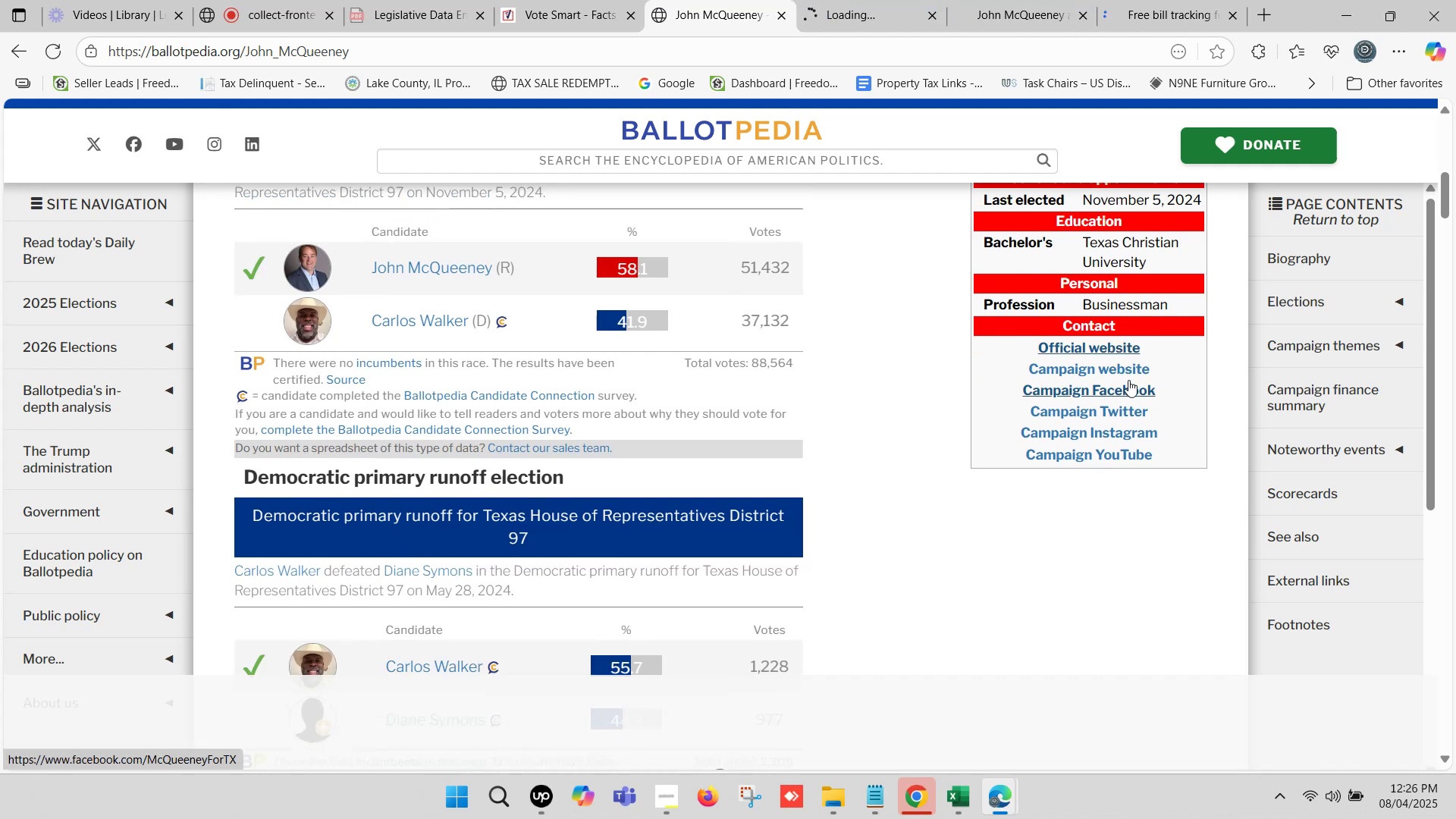 
hold_key(key=ControlLeft, duration=0.79)
left_click([1124, 365])
 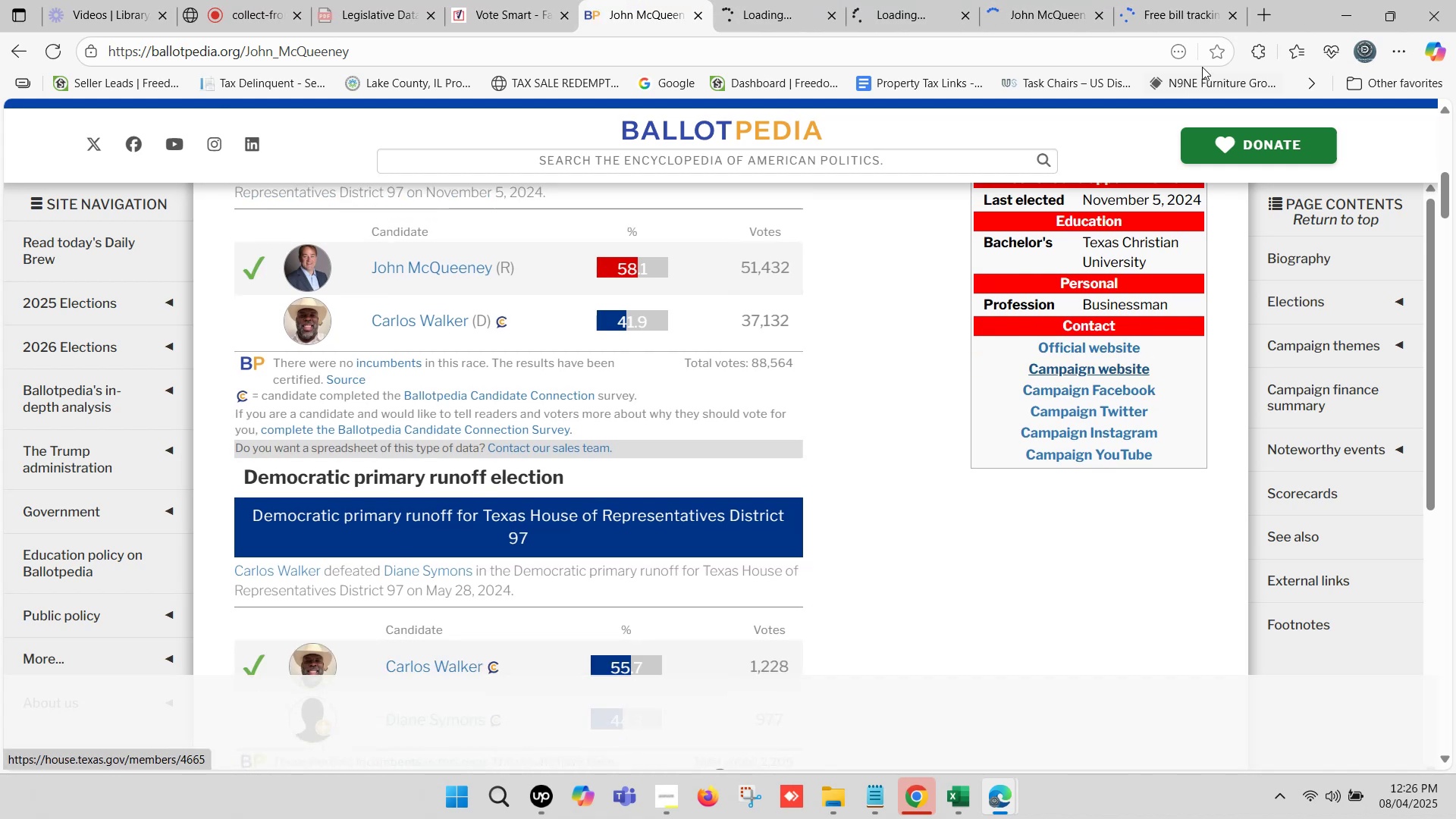 
left_click([1214, 0])
 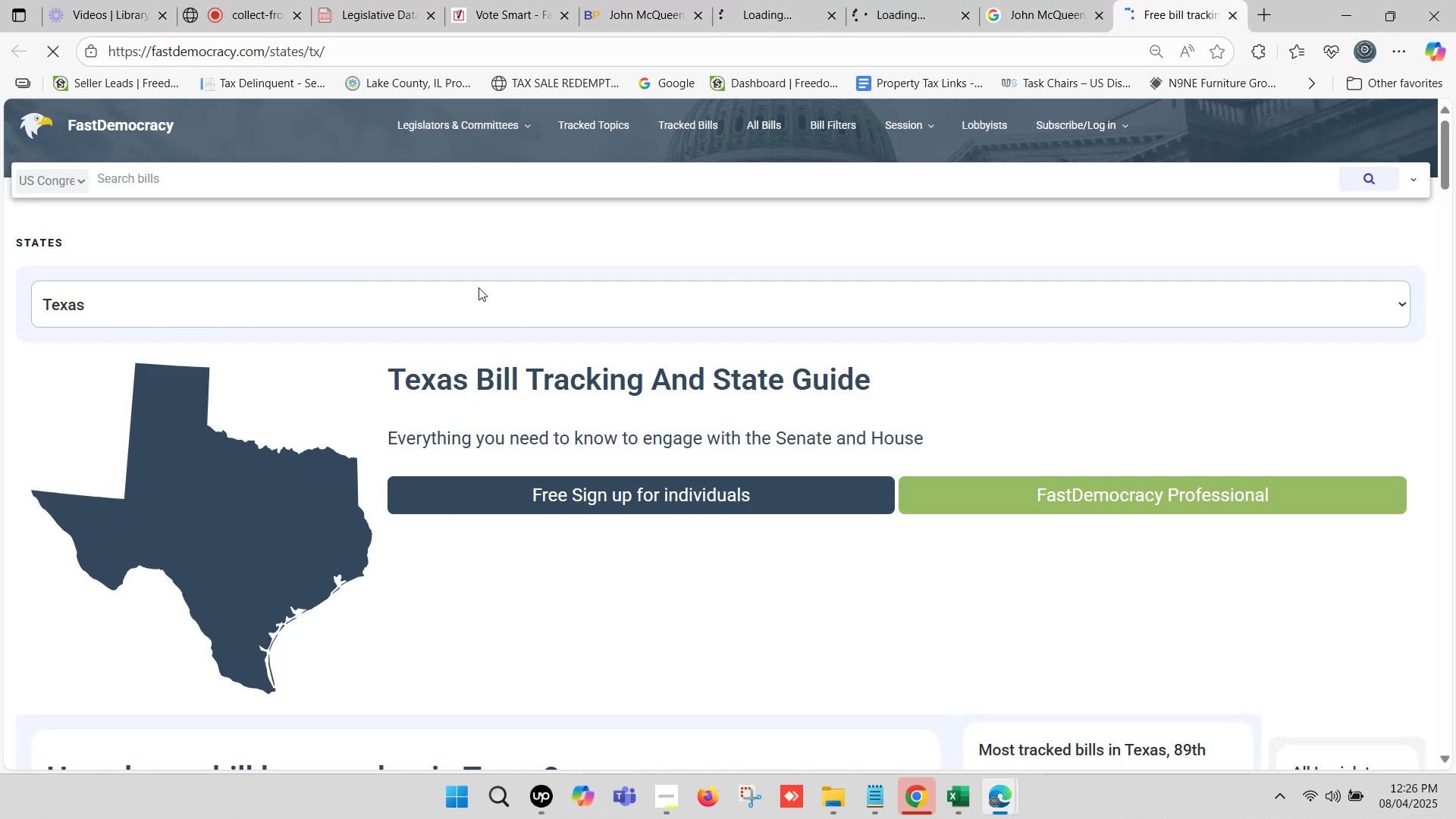 
scroll: coordinate [465, 276], scroll_direction: down, amount: 9.0
 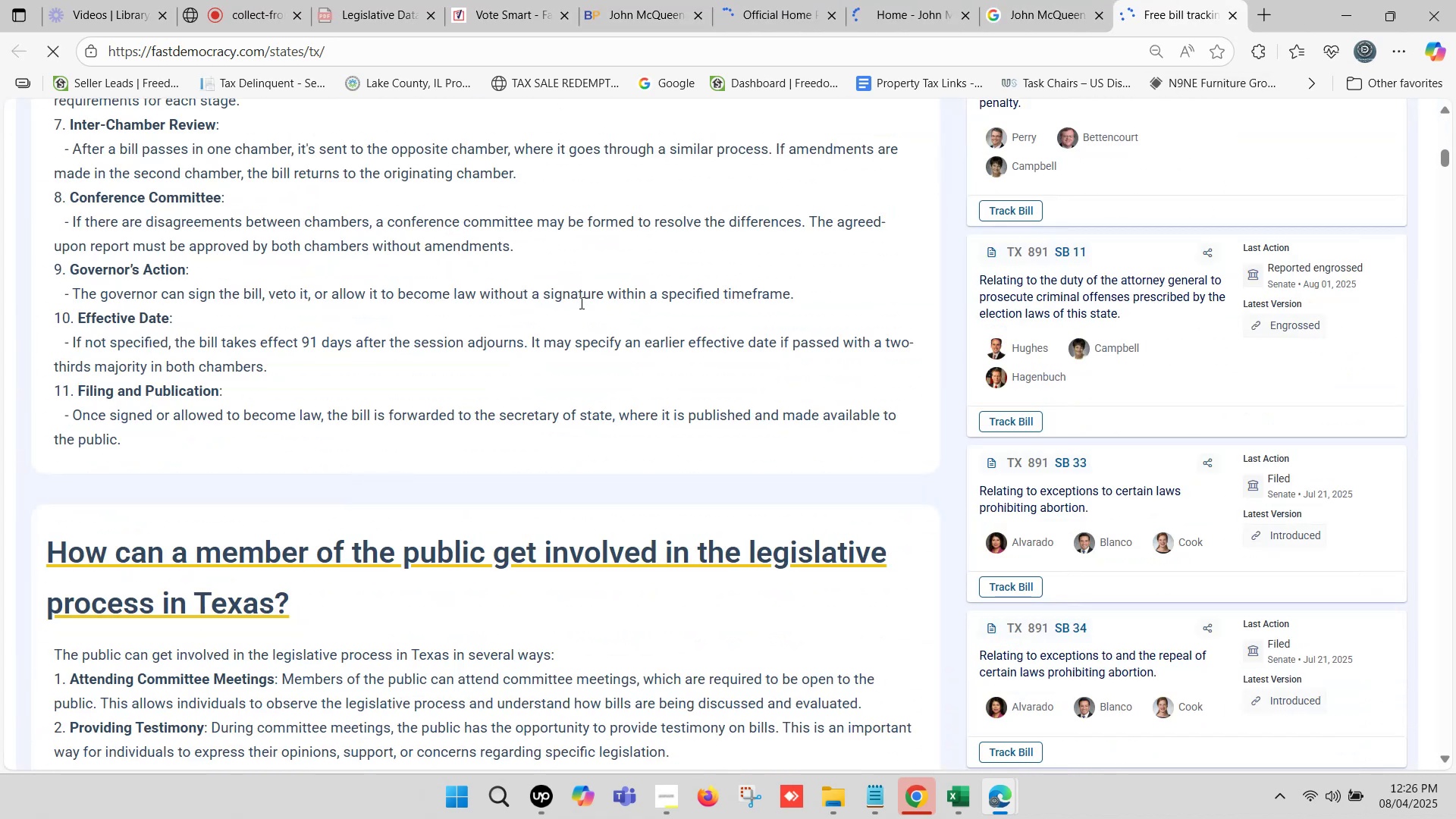 
key(Control+F)
 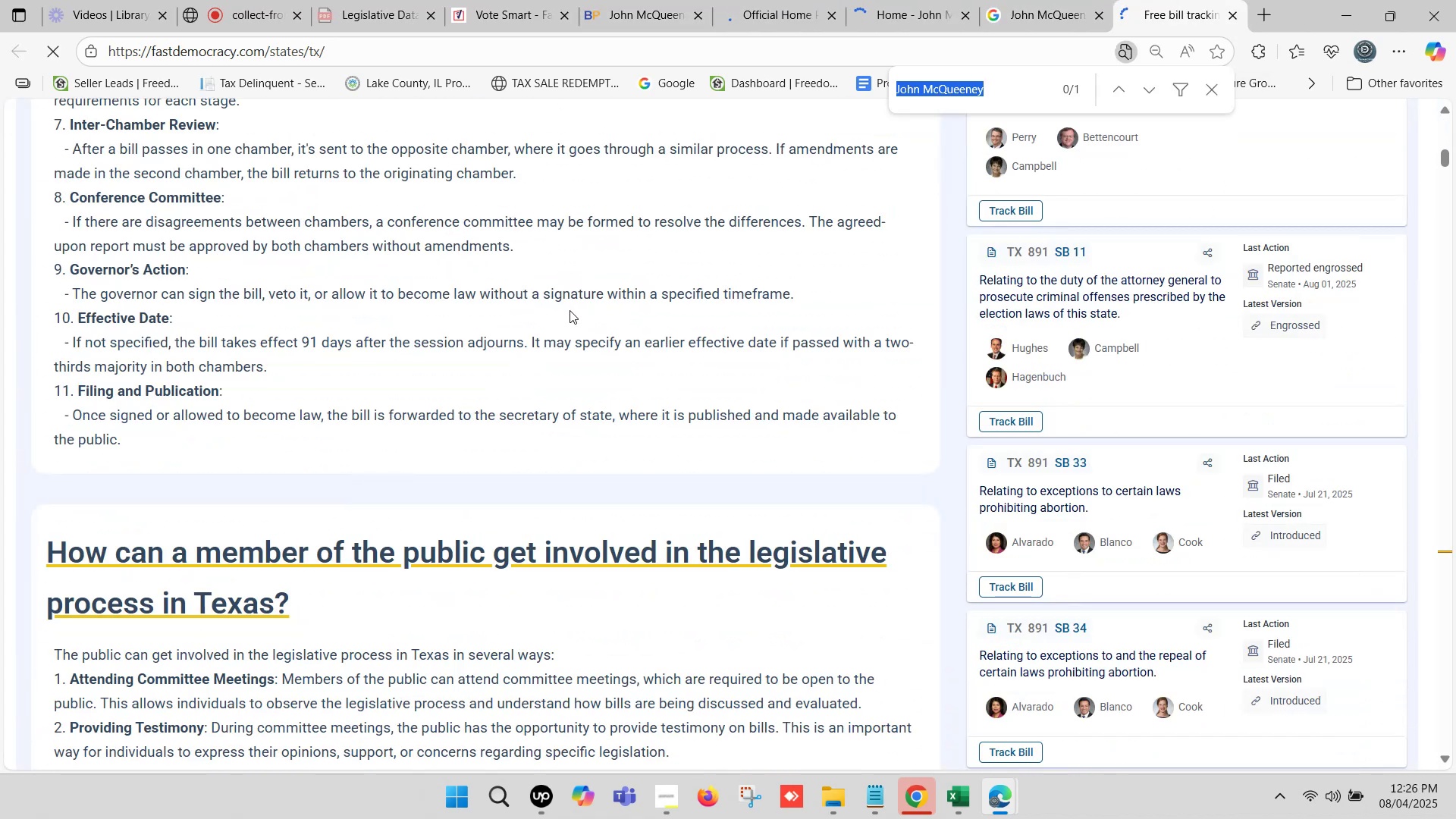 
key(Control+ControlLeft)
 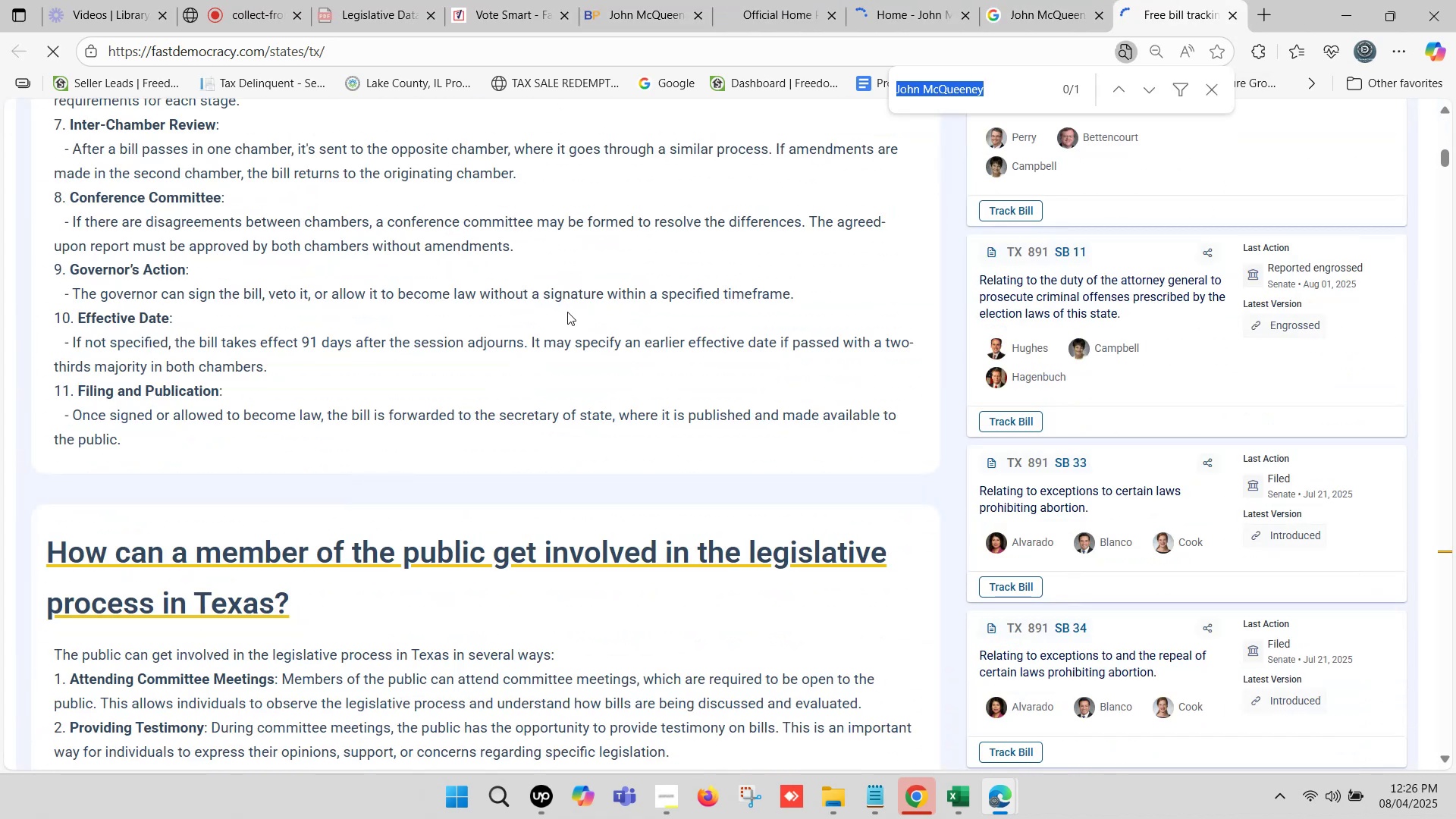 
key(Control+V)
 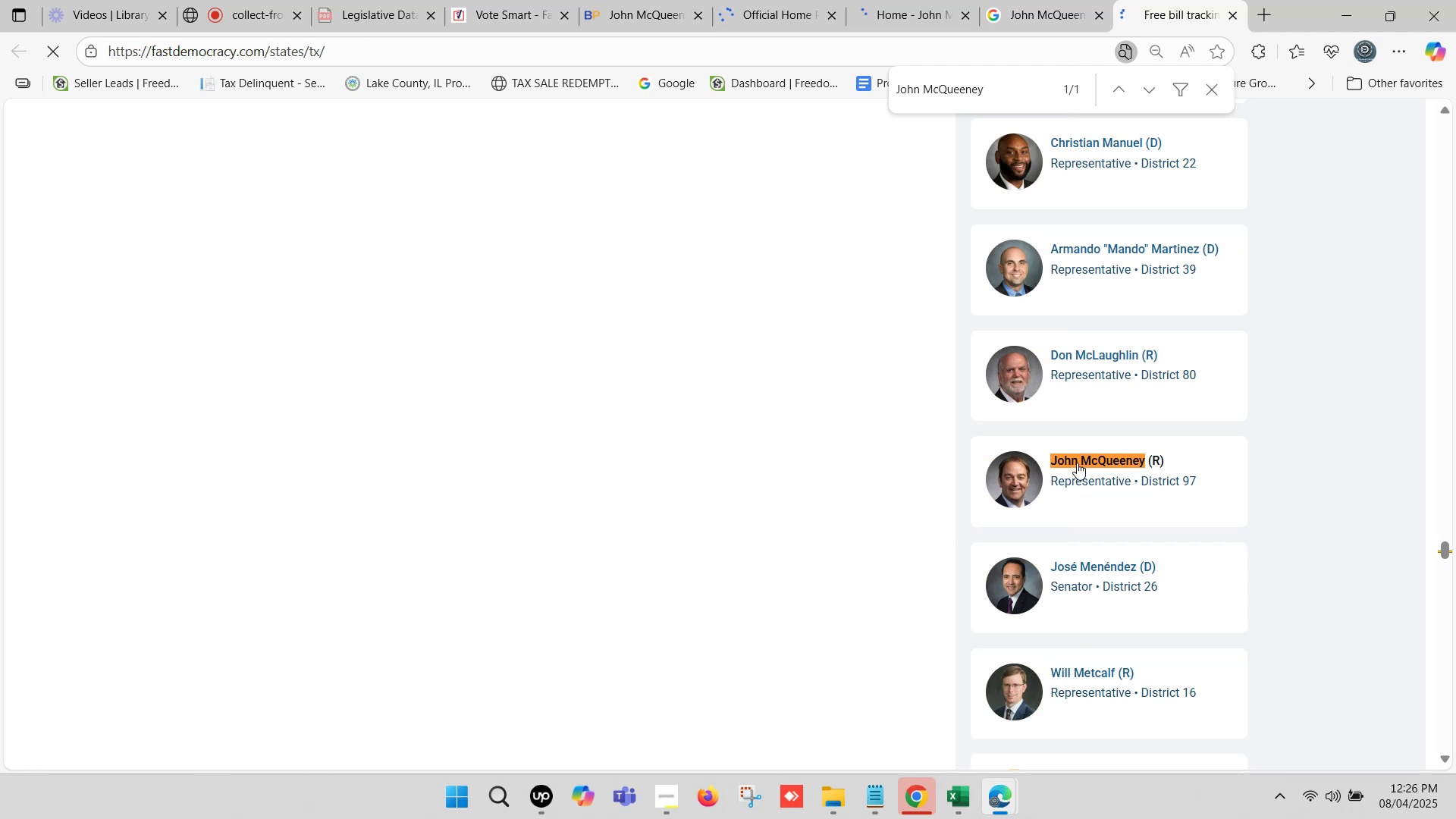 
left_click([1077, 463])
 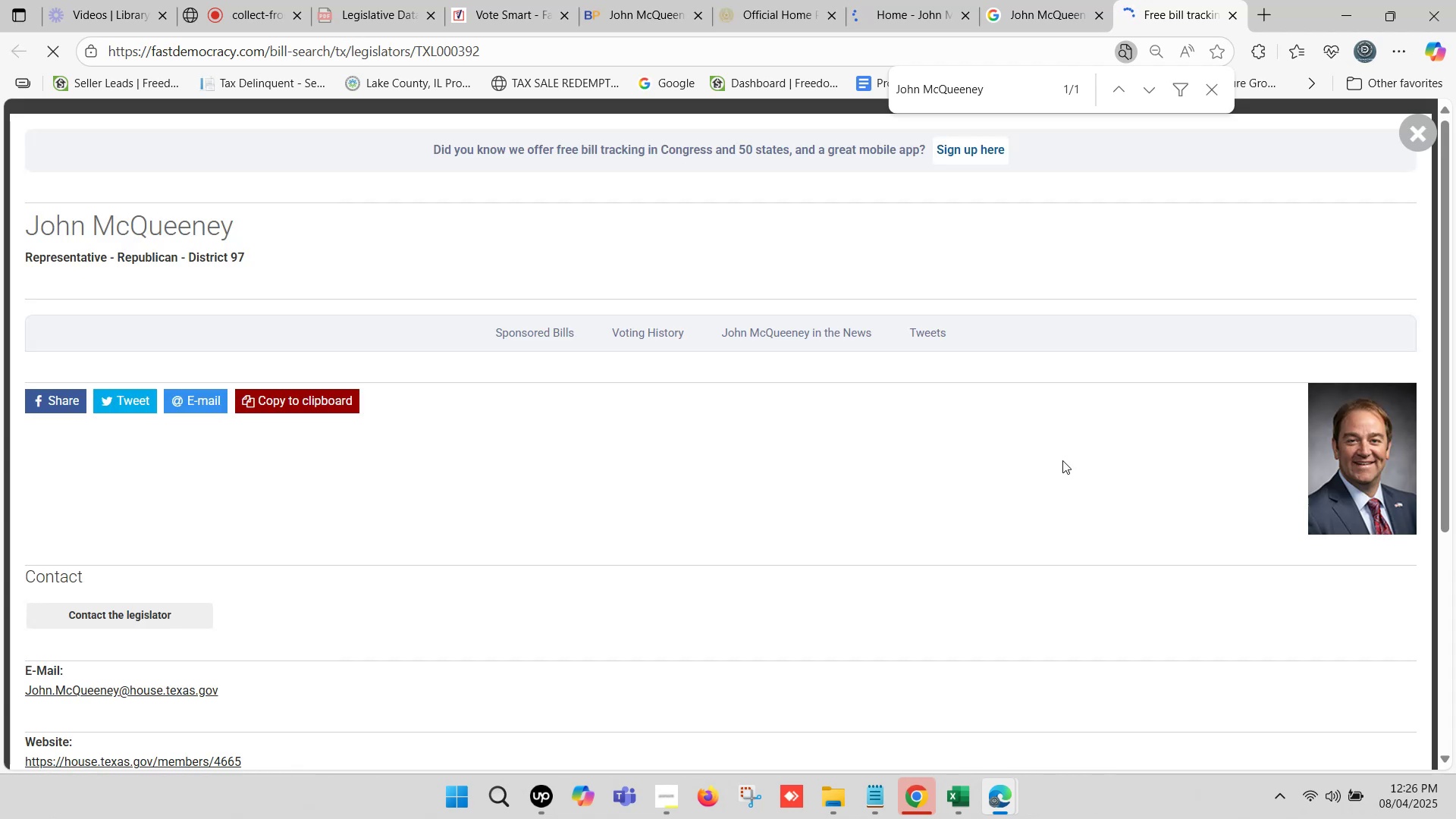 
wait(6.78)
 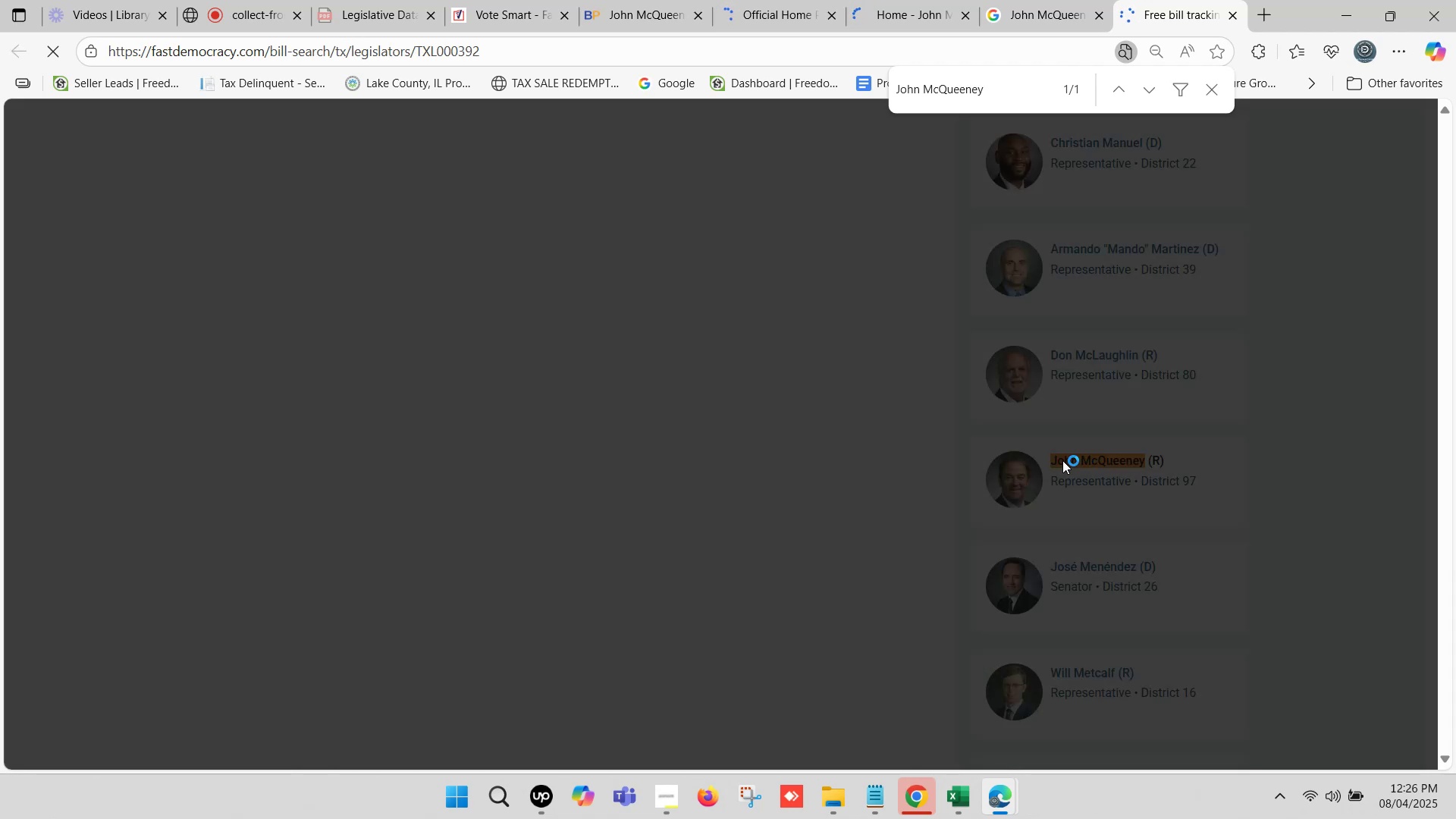 
scroll: coordinate [328, 327], scroll_direction: down, amount: 9.0
 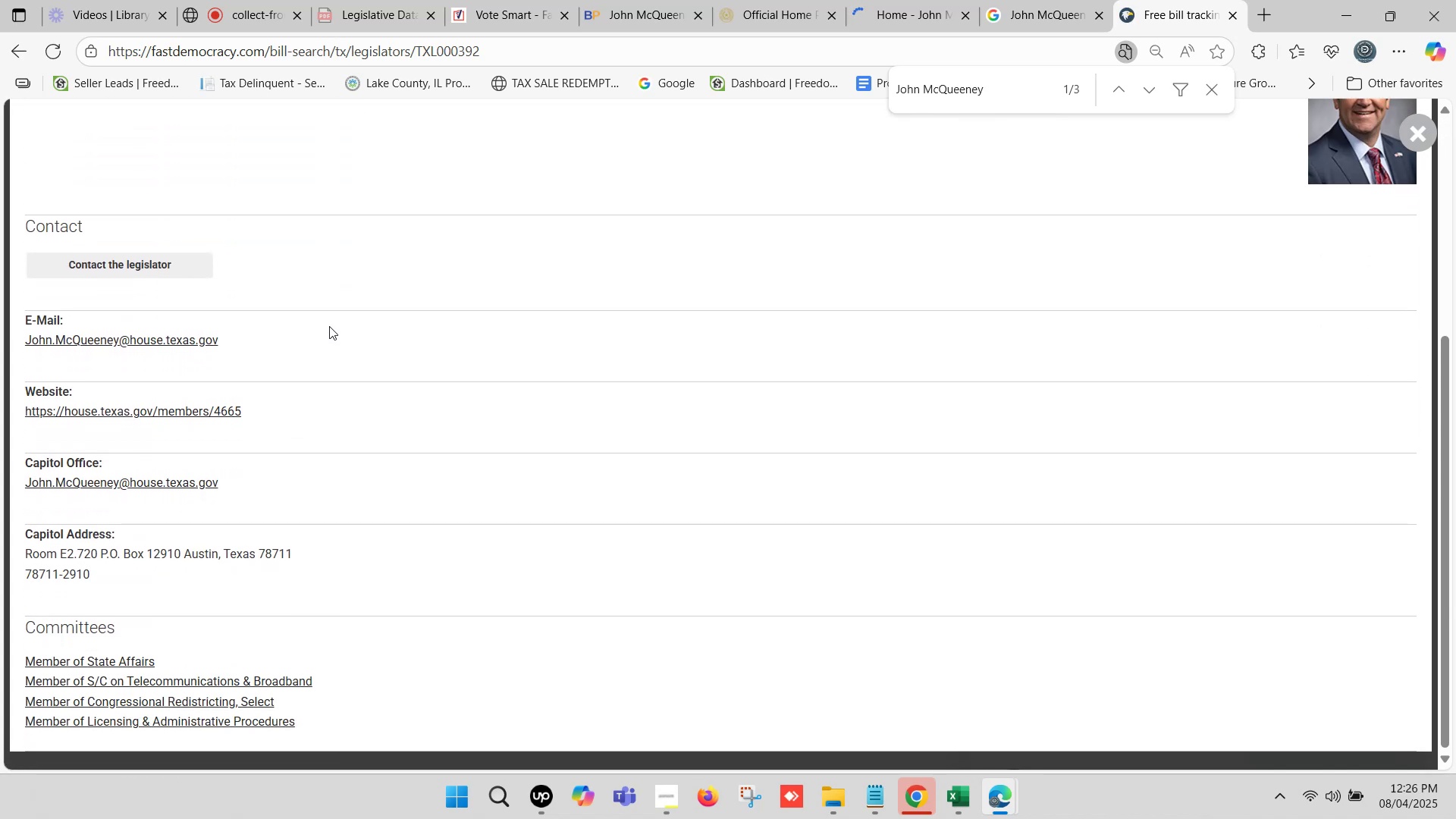 
scroll: coordinate [401, 317], scroll_direction: up, amount: 6.0
 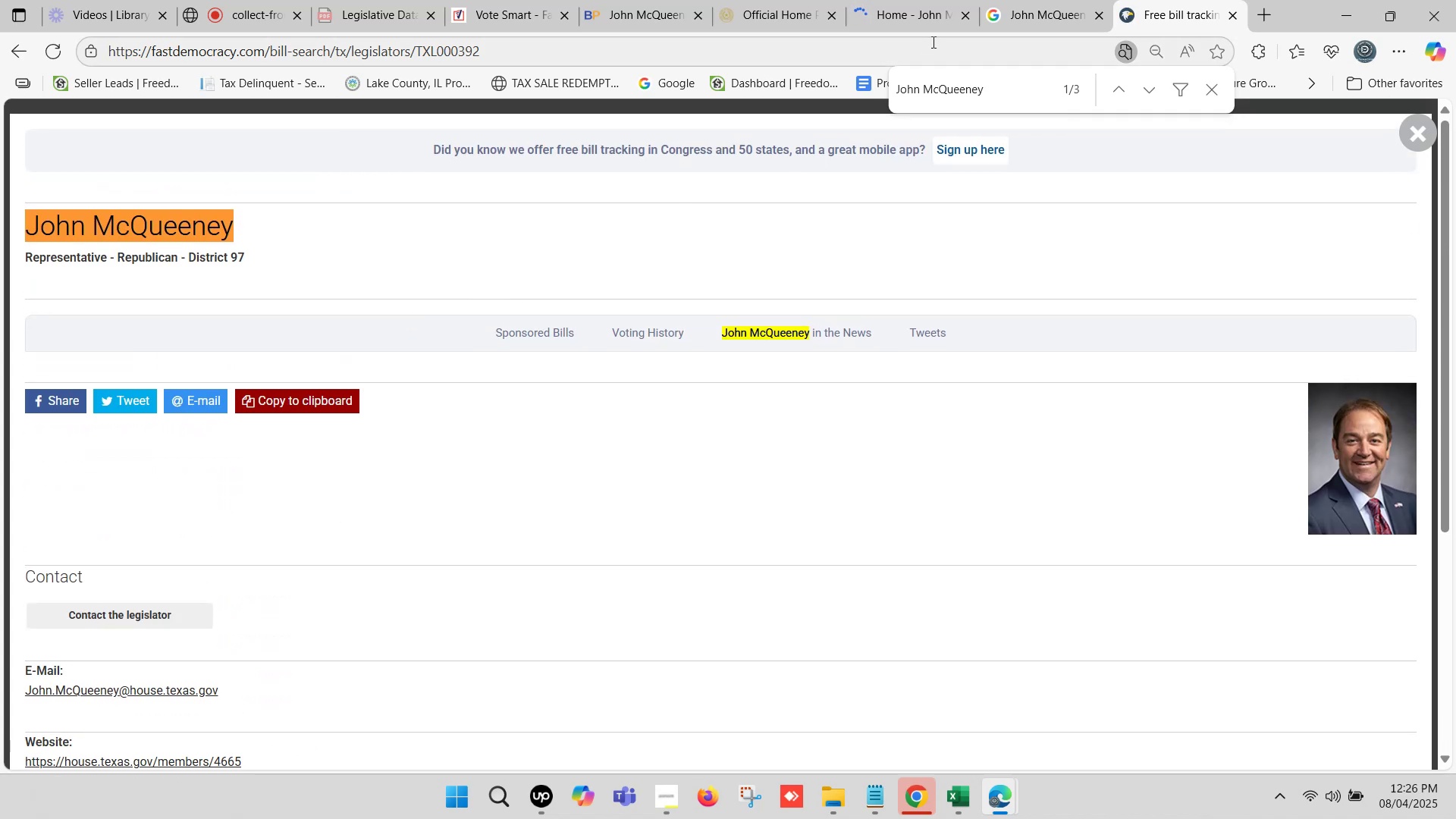 
left_click([918, 0])
 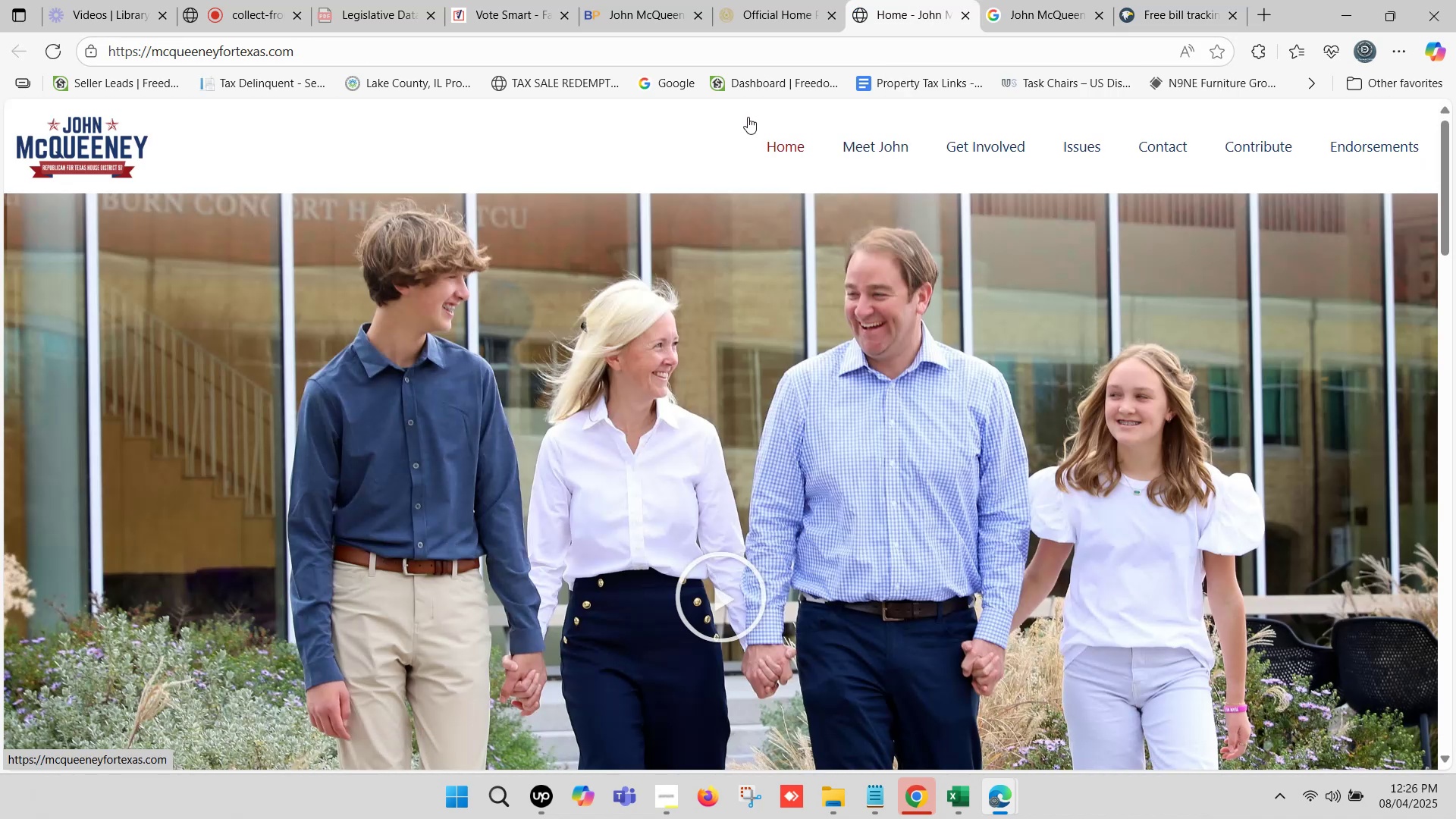 
left_click([789, 0])
 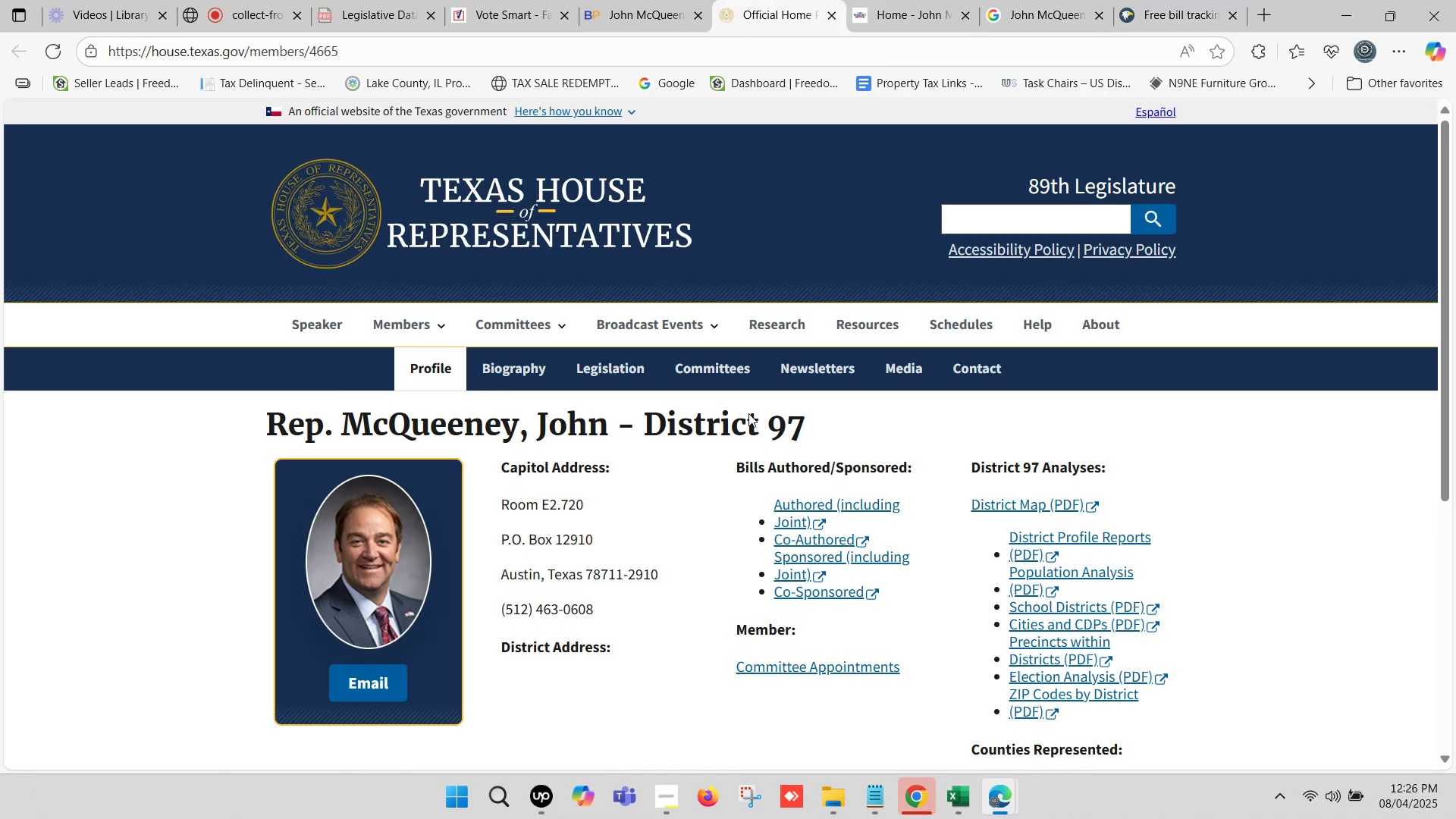 
scroll: coordinate [640, 579], scroll_direction: down, amount: 1.0
 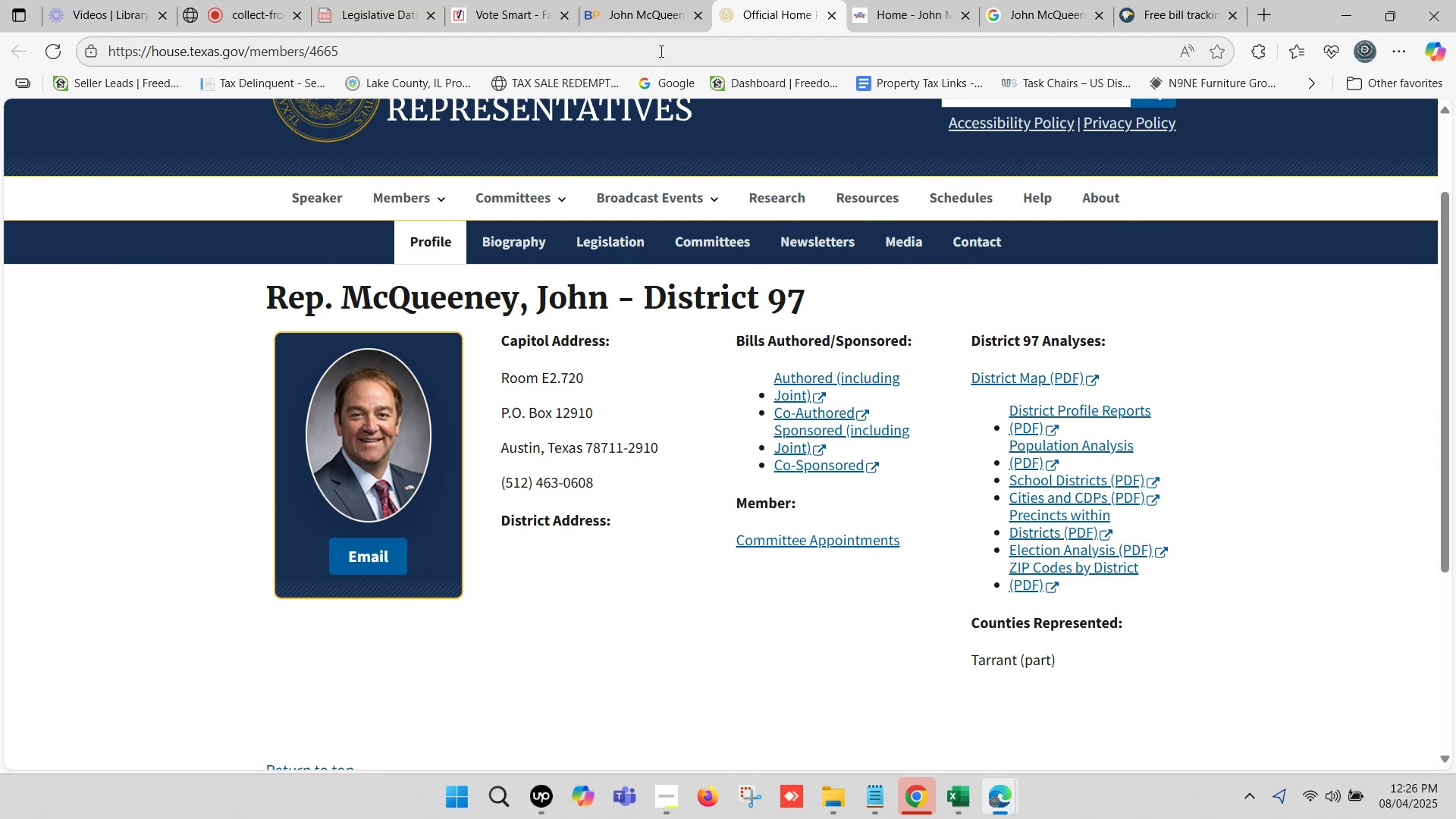 
wait(5.55)
 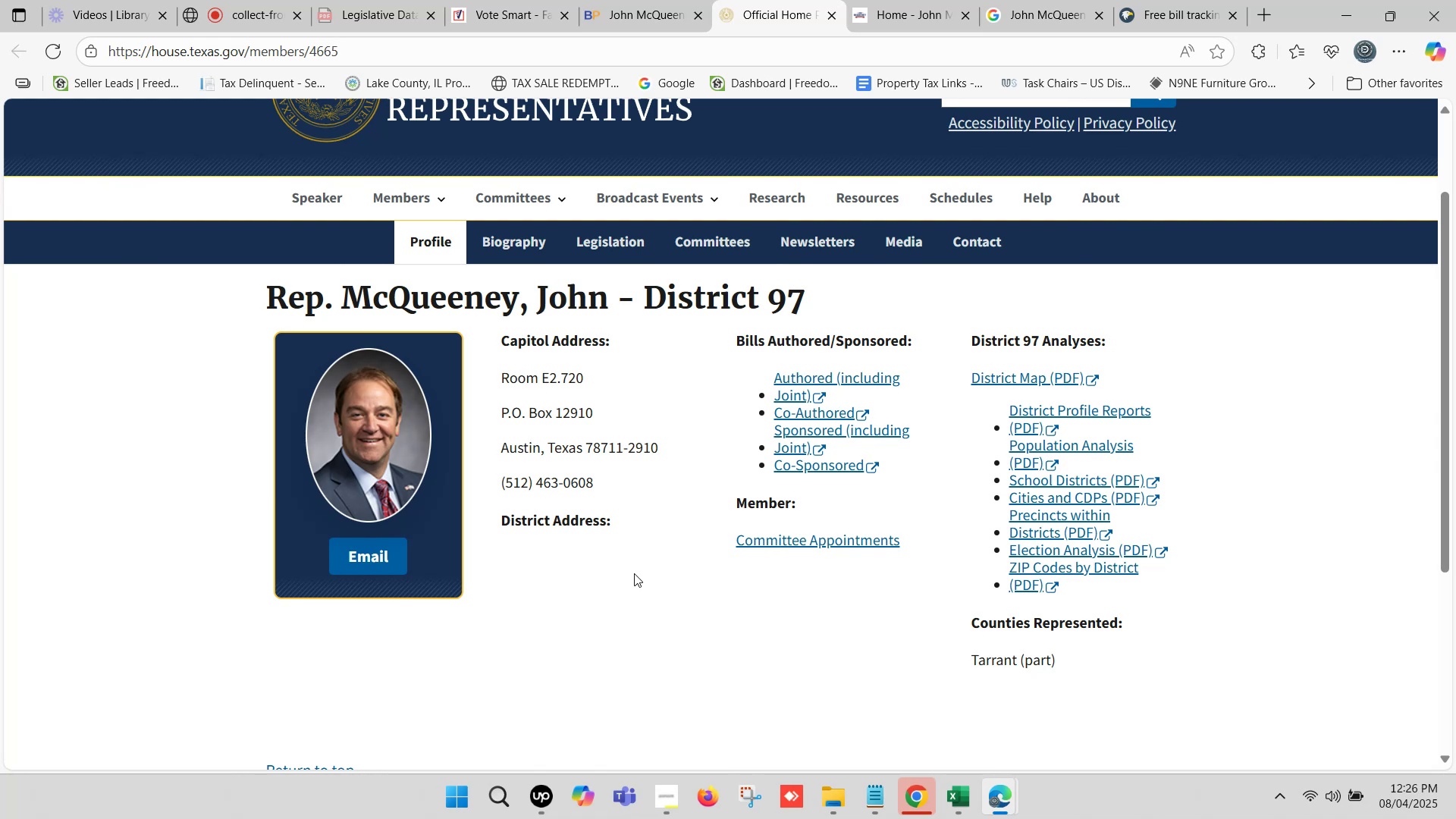 
left_click([912, 0])
 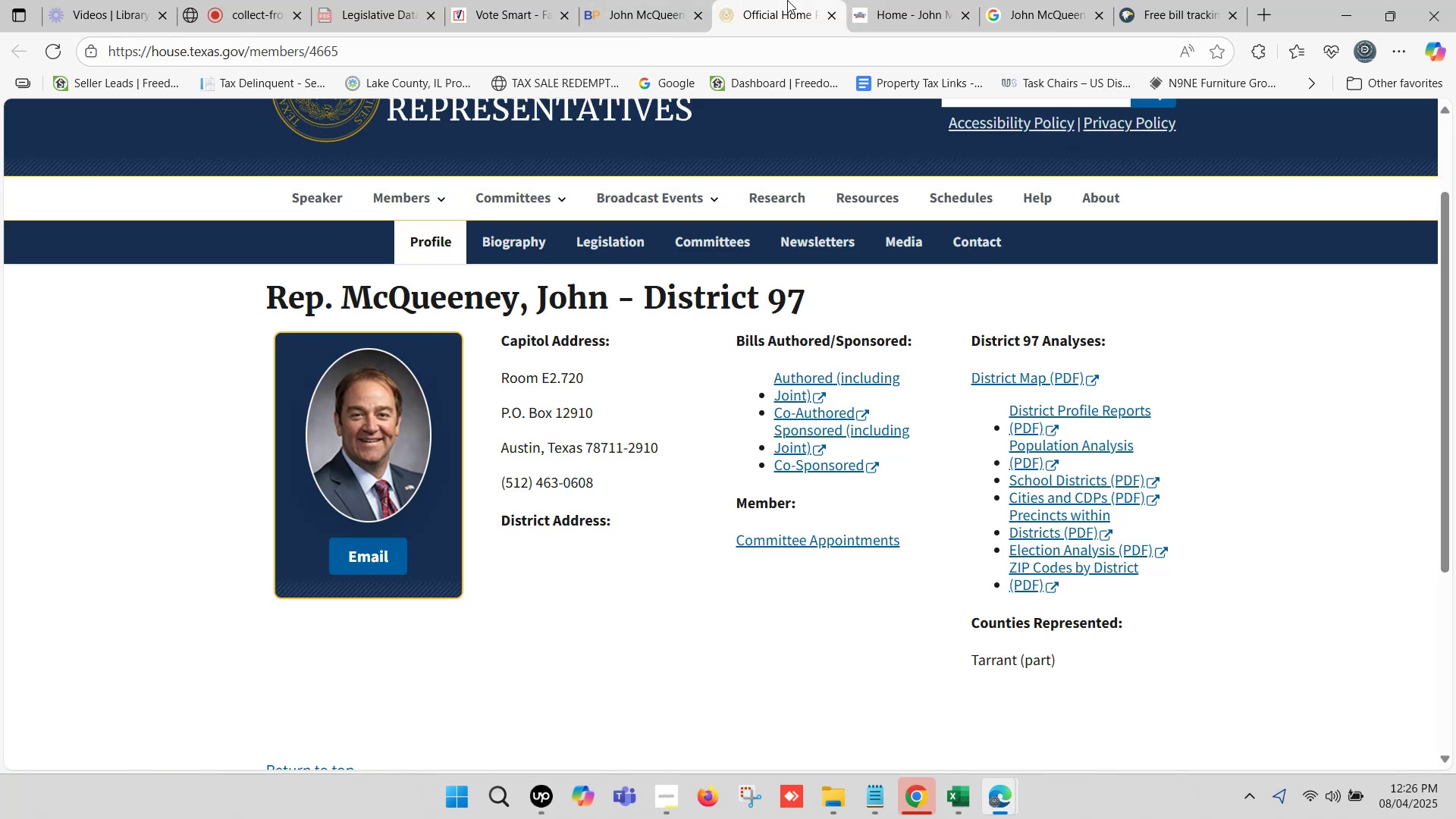 
double_click([673, 0])
 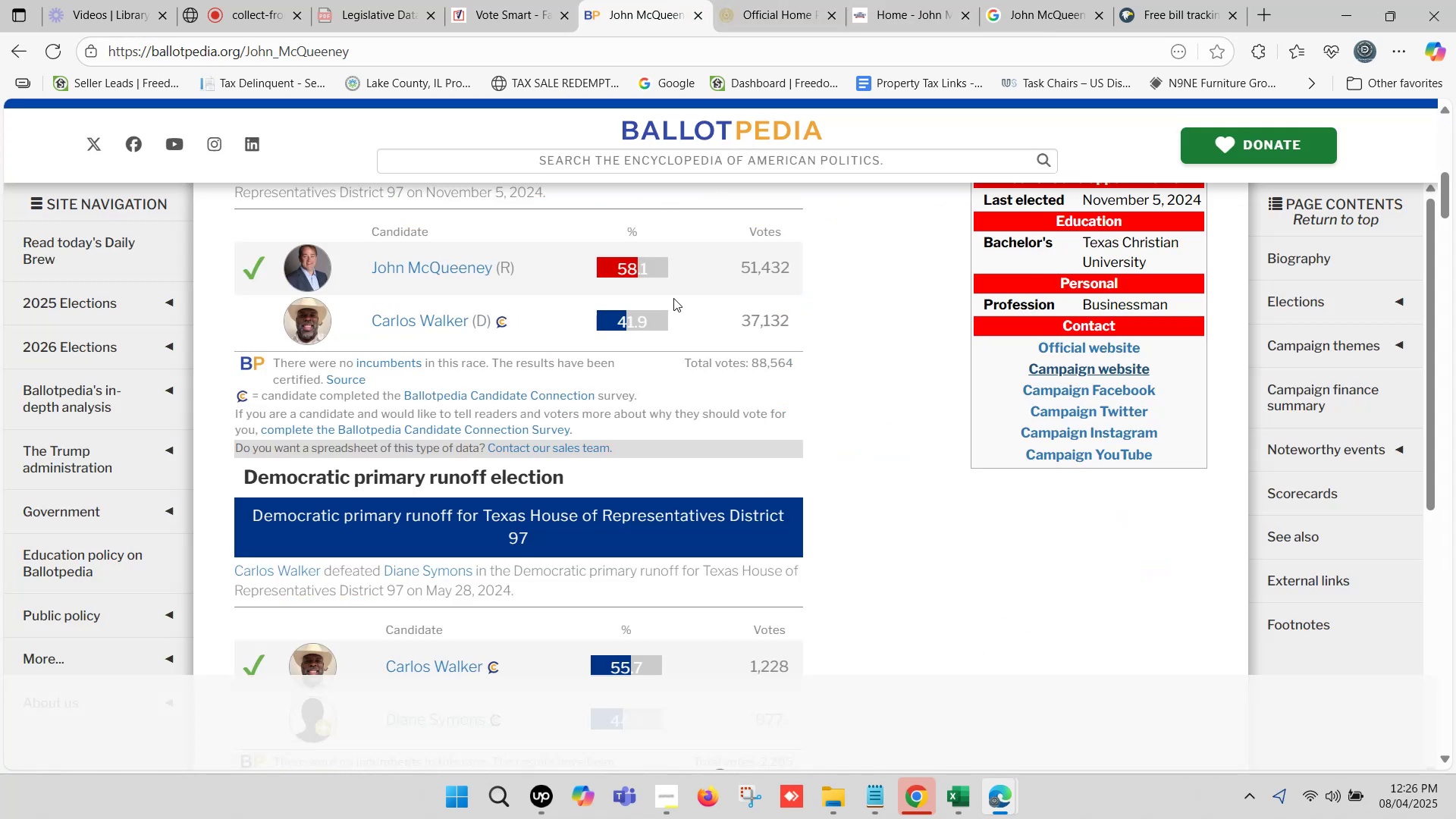 
scroll: coordinate [578, 306], scroll_direction: up, amount: 7.0
 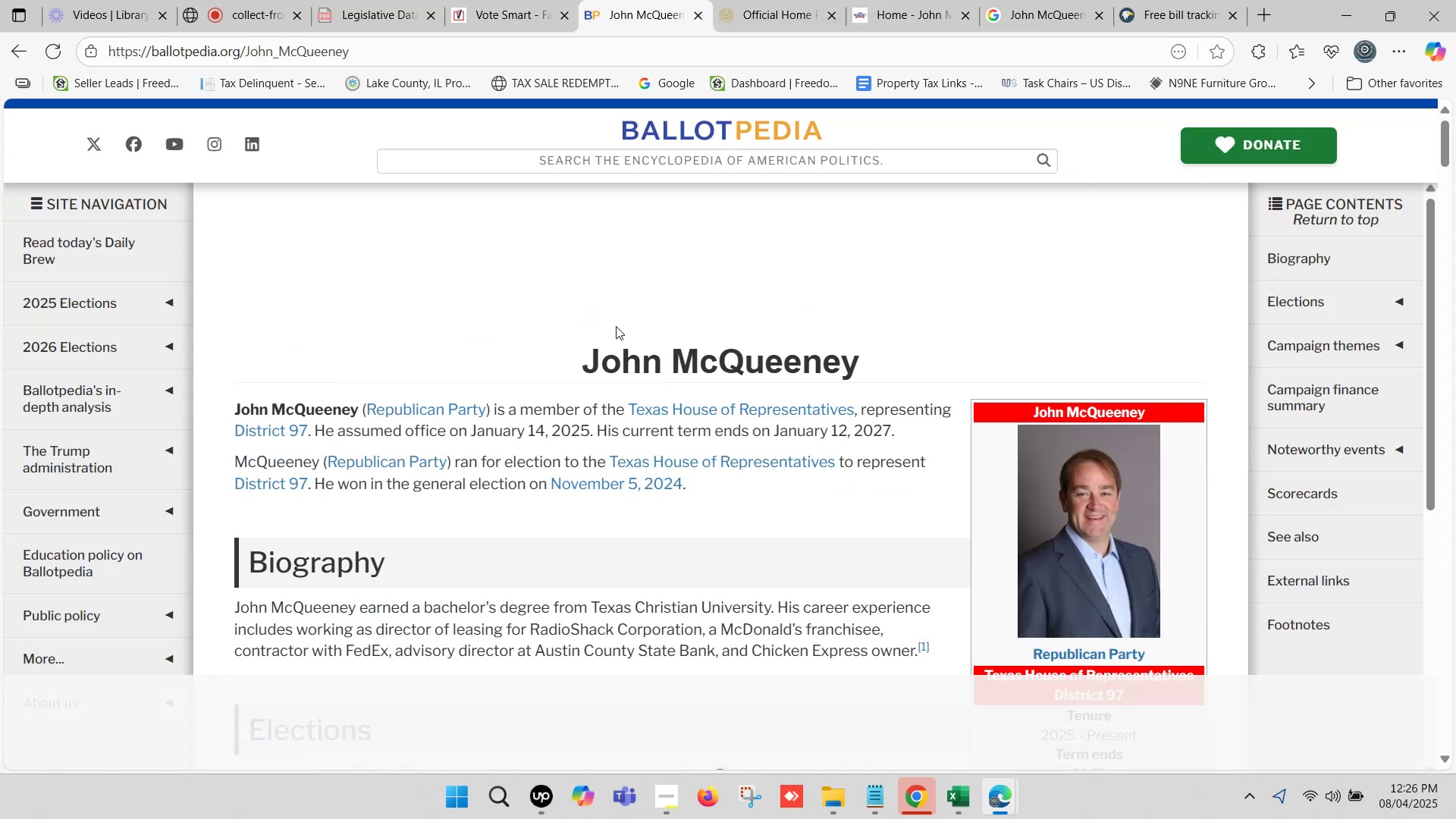 
left_click_drag(start_coordinate=[579, 364], to_coordinate=[852, 369])
 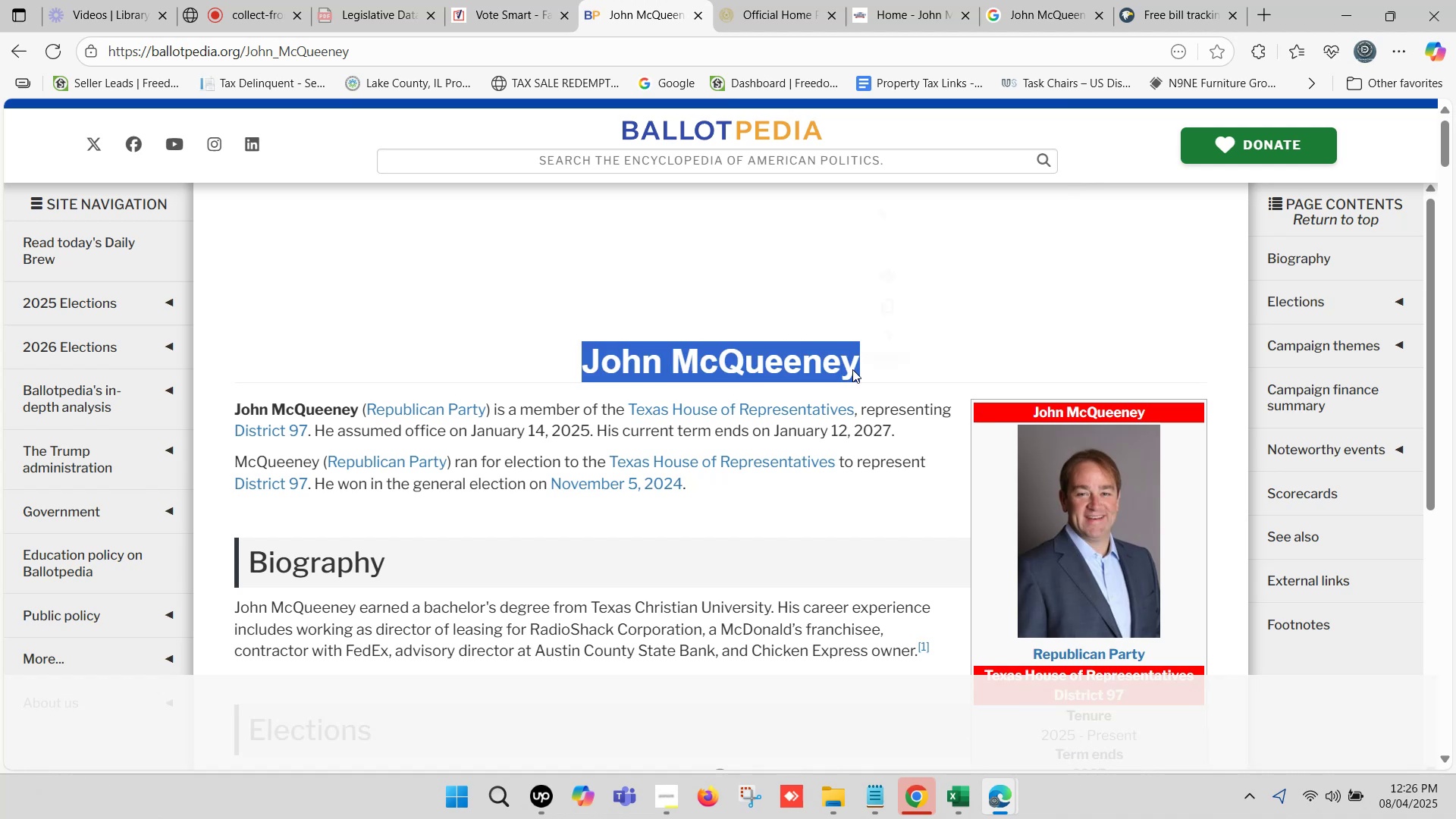 
key(Control+C)
 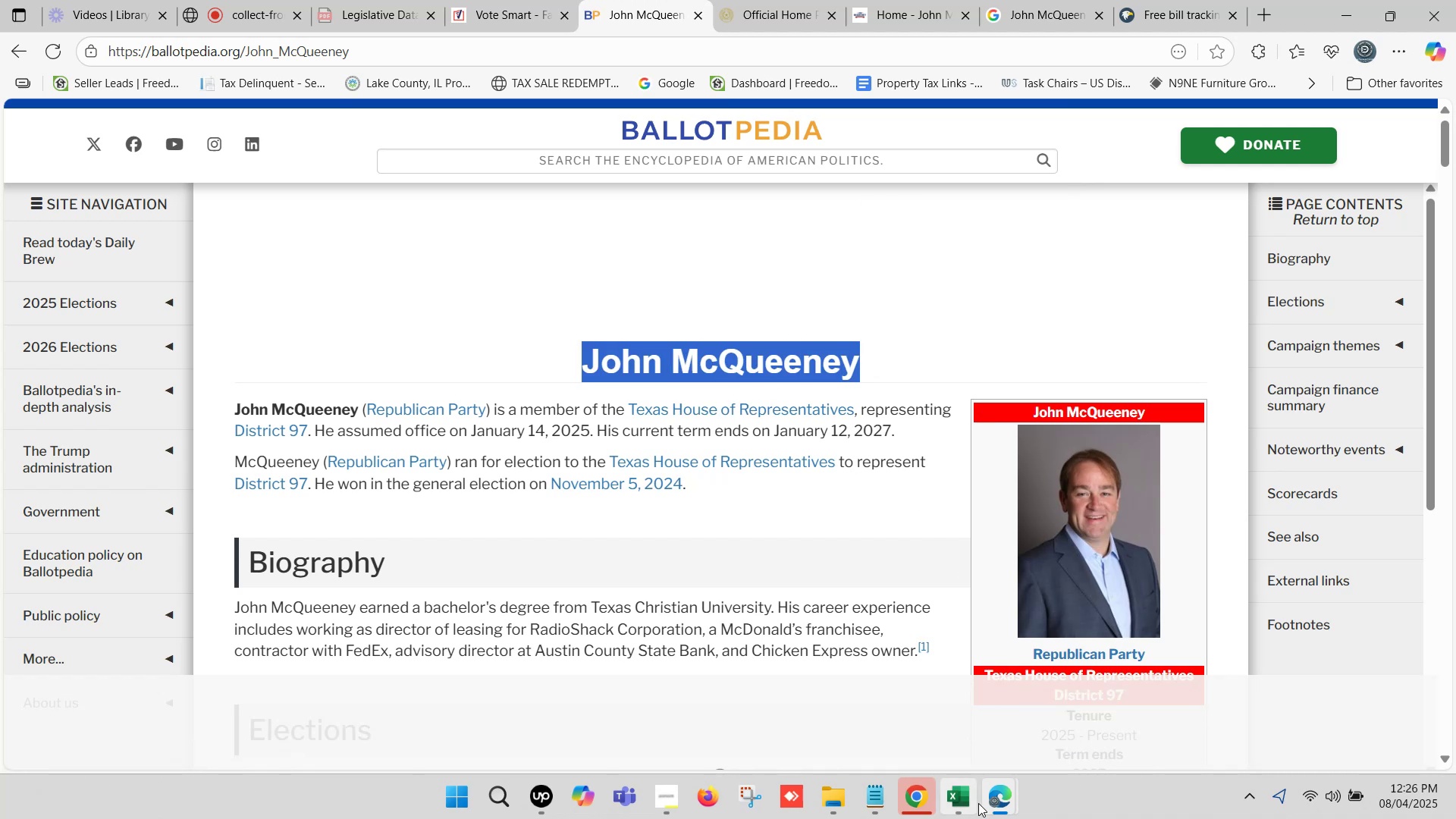 
left_click([968, 802])
 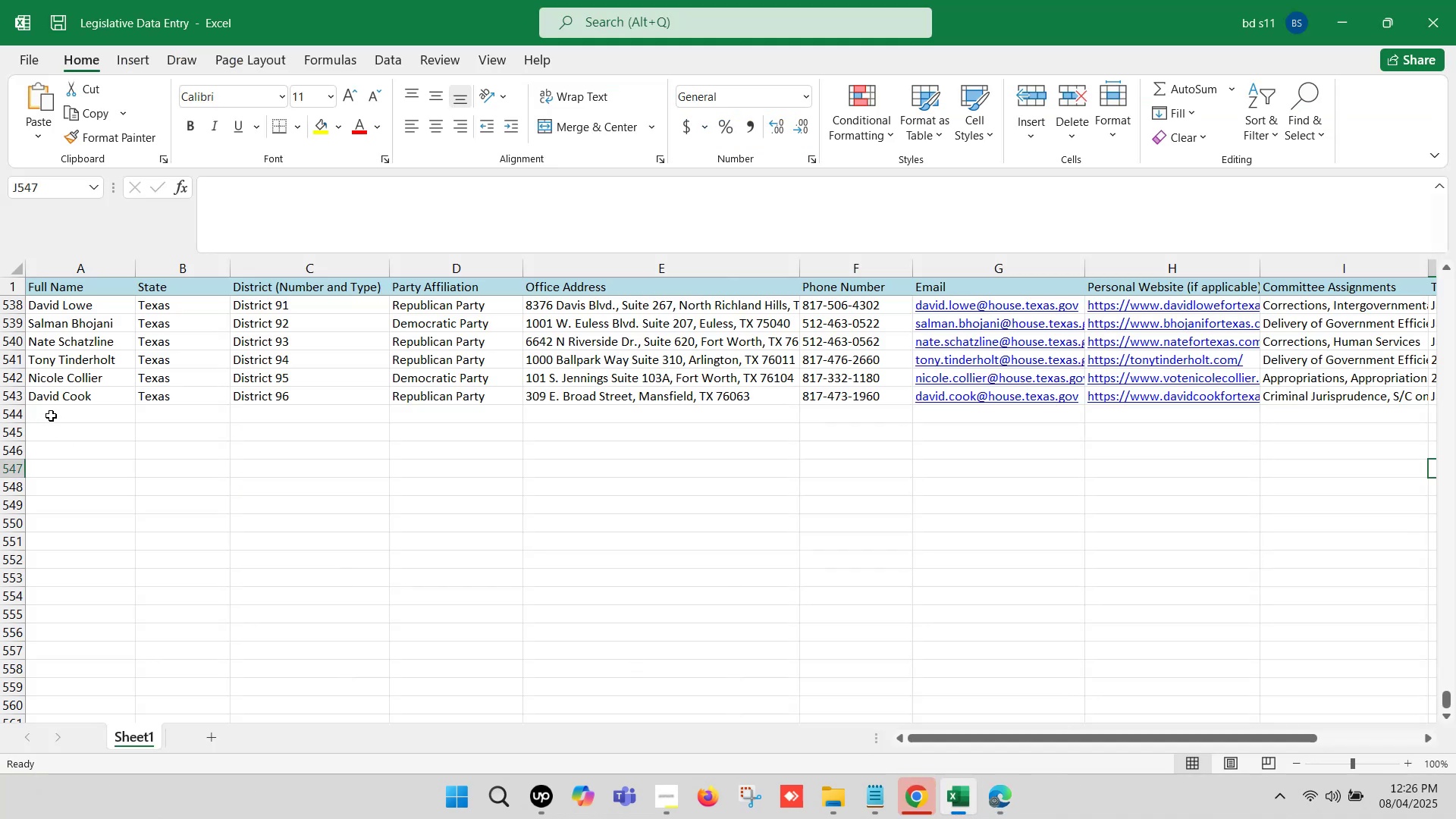 
double_click([51, 413])
 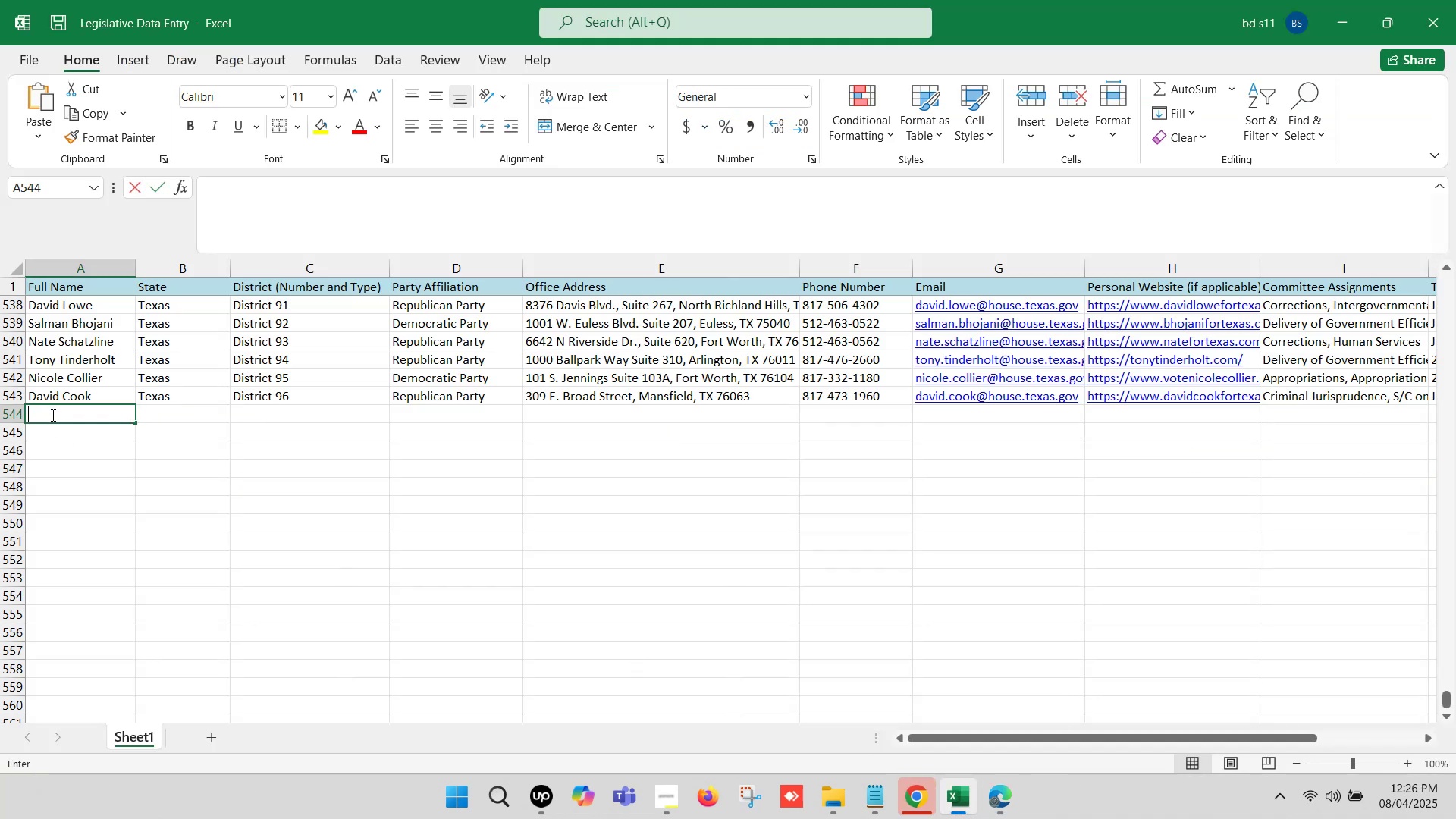 
key(Control+ControlLeft)
 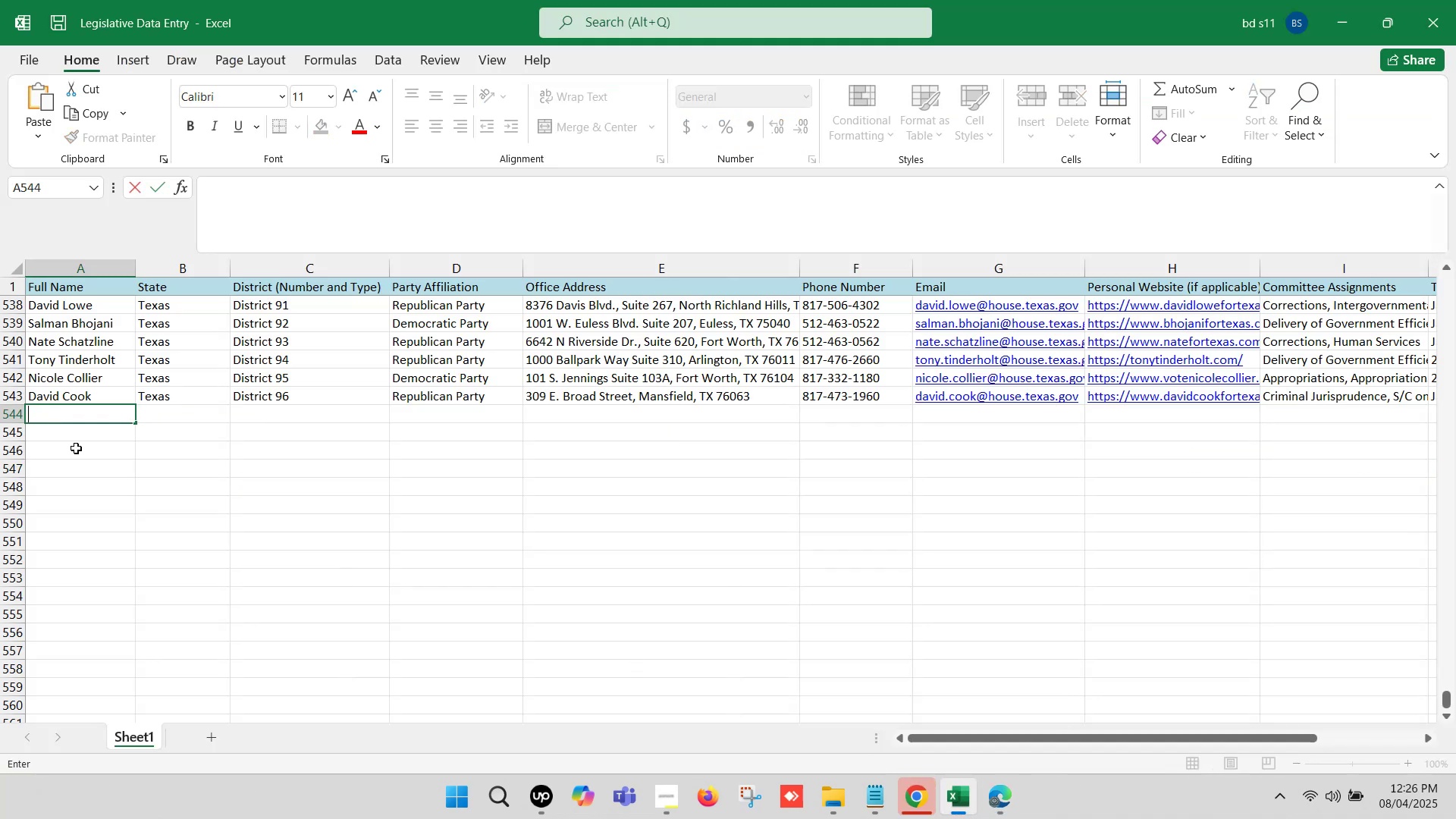 
key(Control+V)
 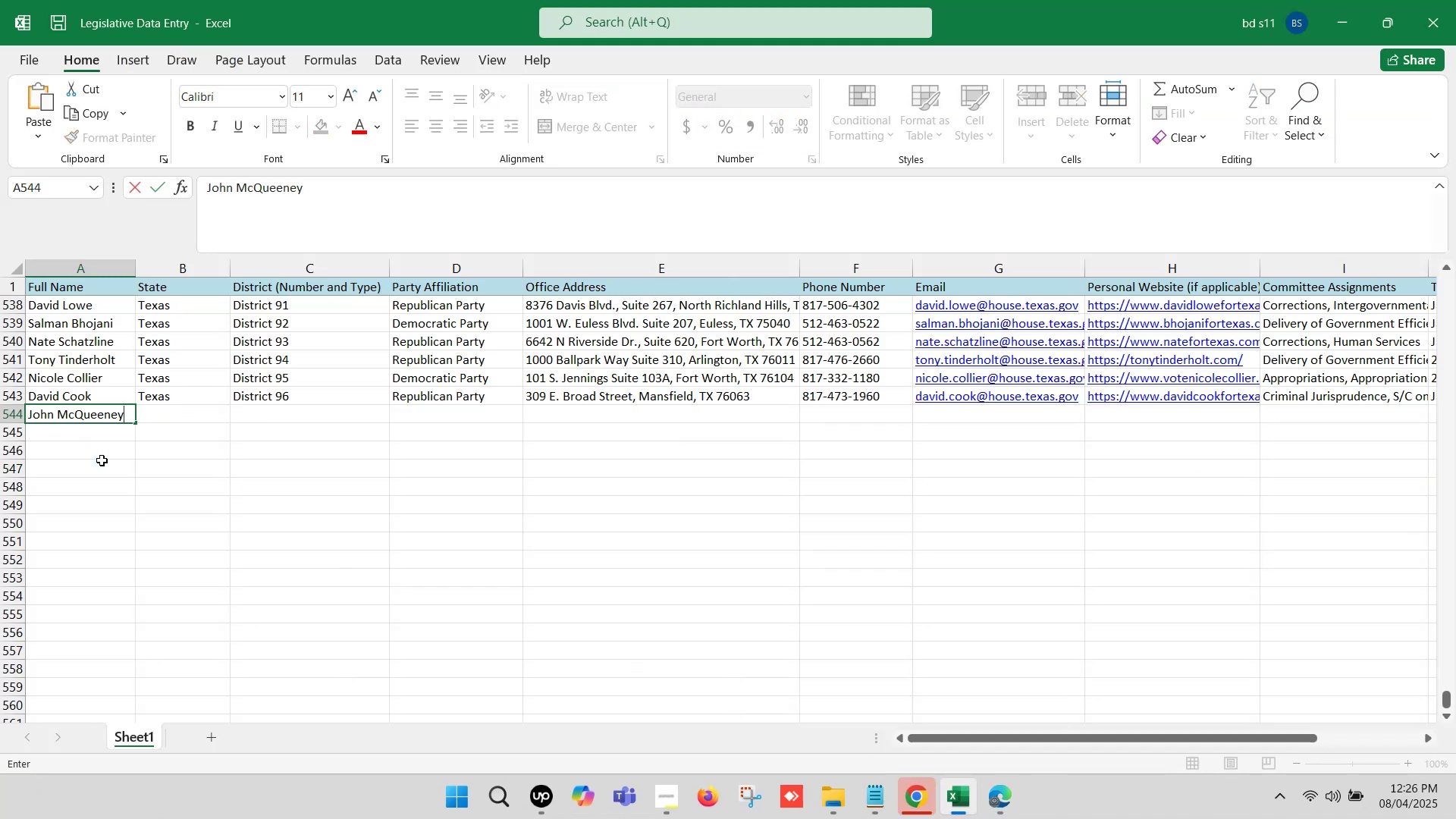 
left_click([103, 460])
 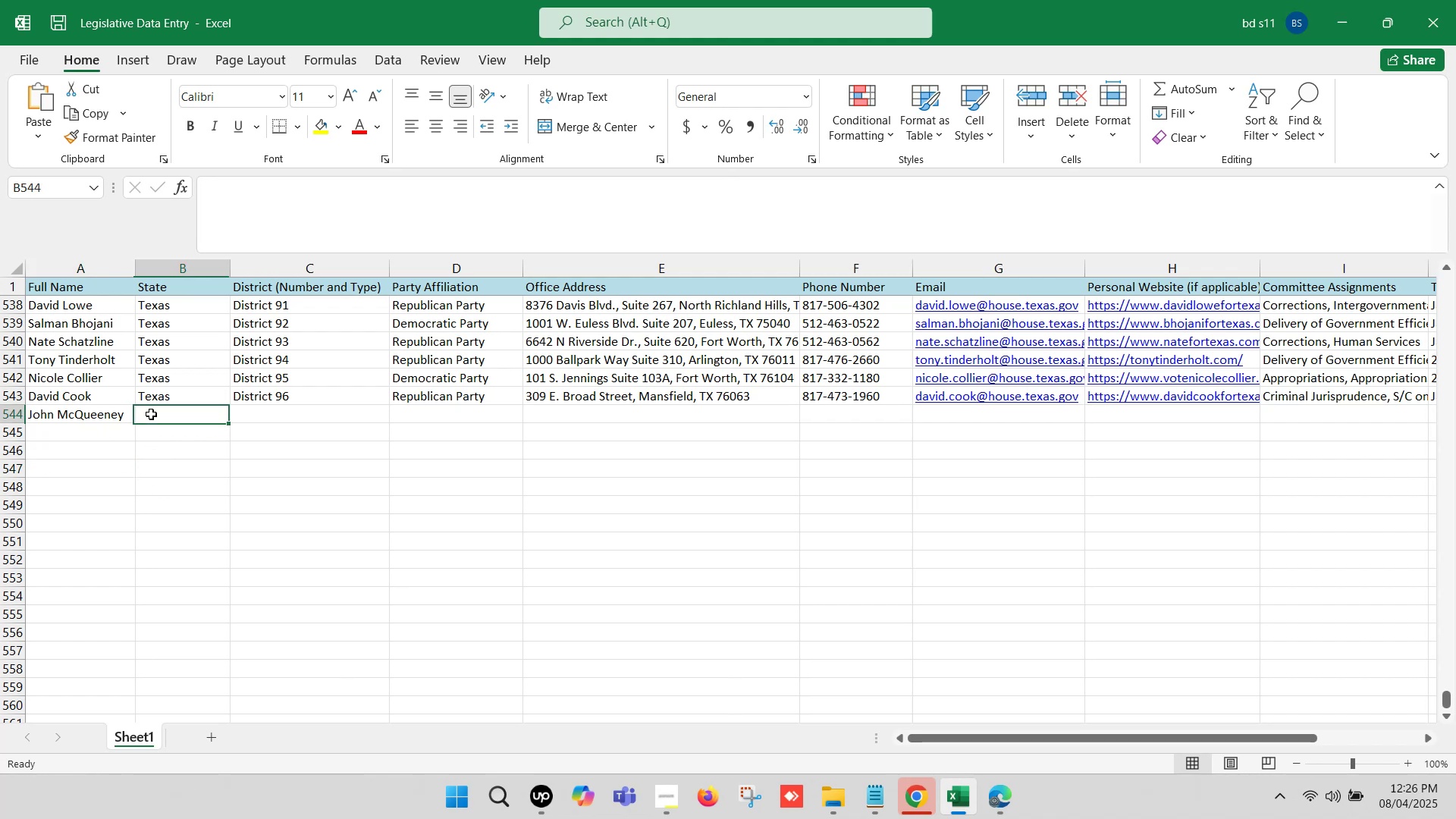 
wait(6.62)
 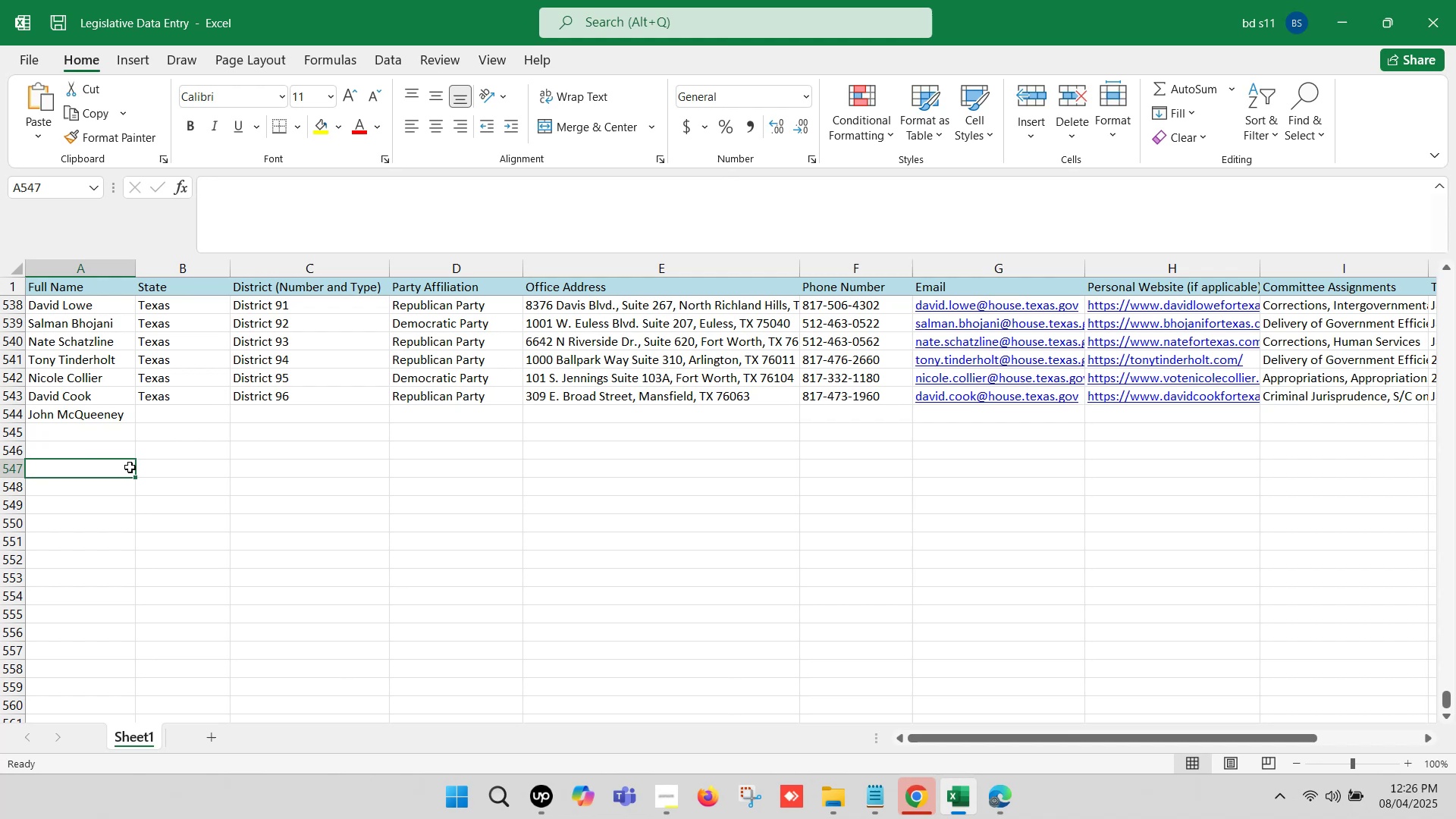 
left_click([999, 797])
 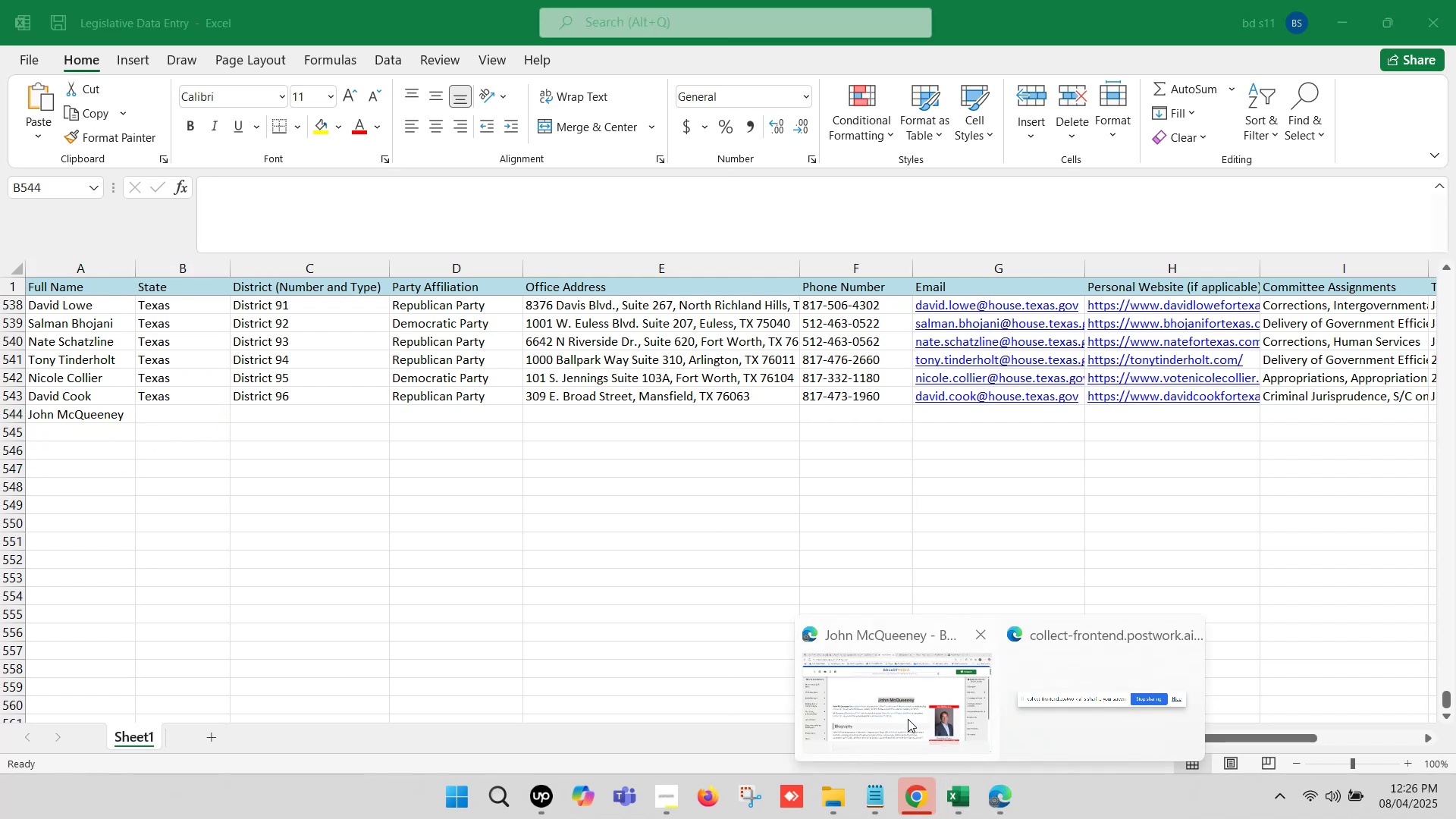 
left_click([893, 708])
 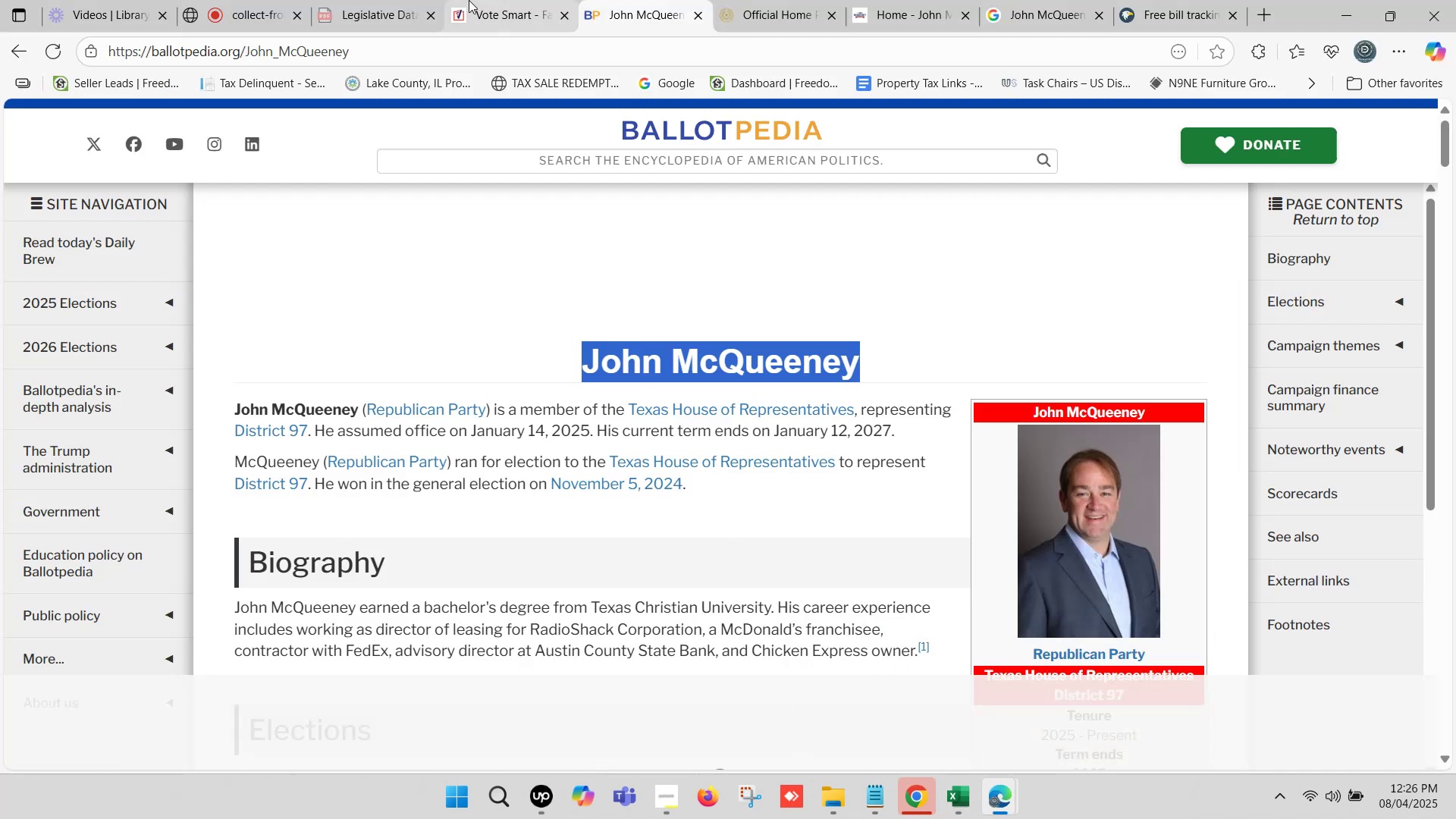 
left_click([497, 0])
 